 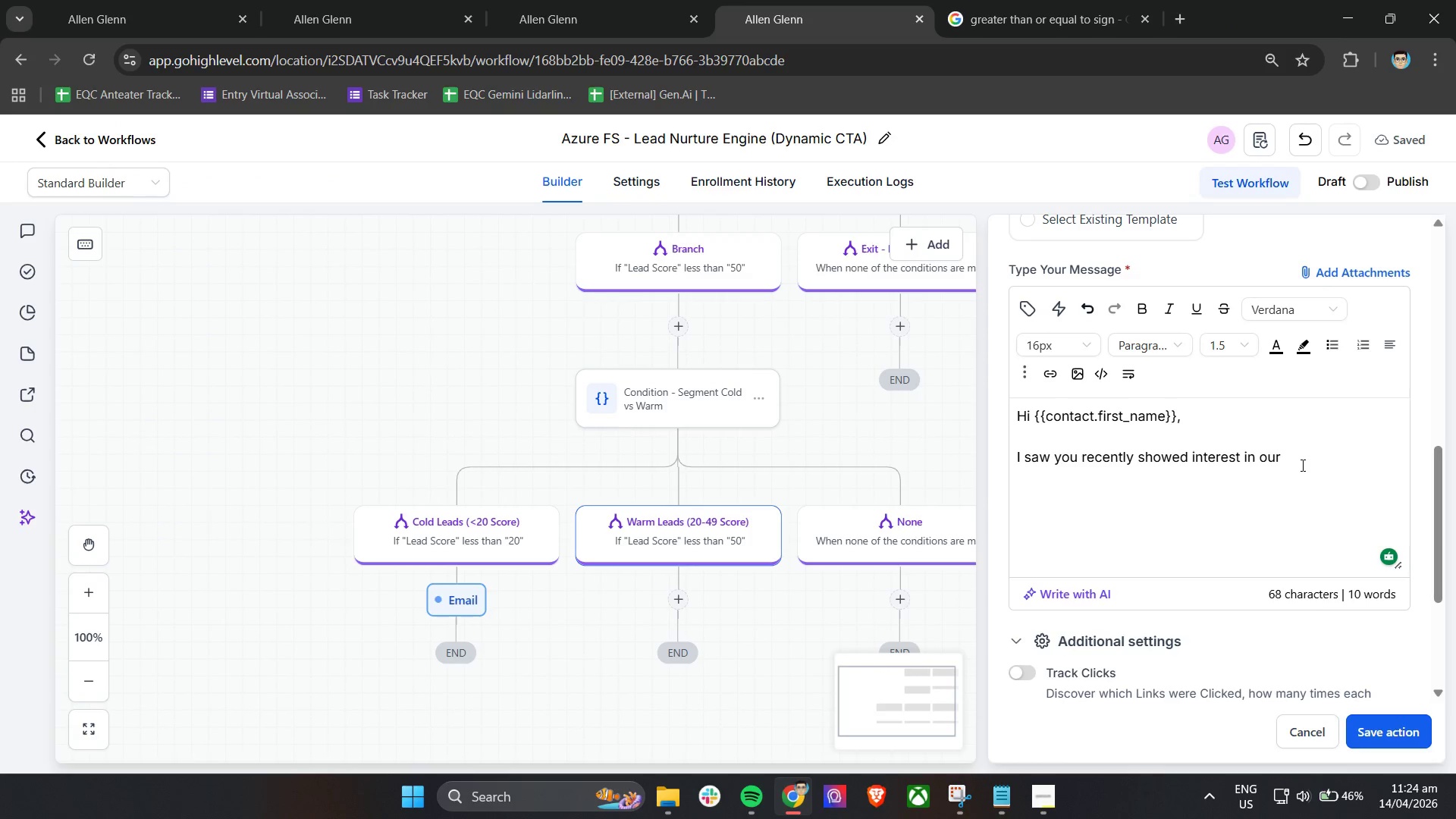 
type(retreats, S)
key(Backspace)
type(so I wanted to share a quick introduction to what we offr and how it workds)
key(Backspace)
key(Backspace)
type(s.)
 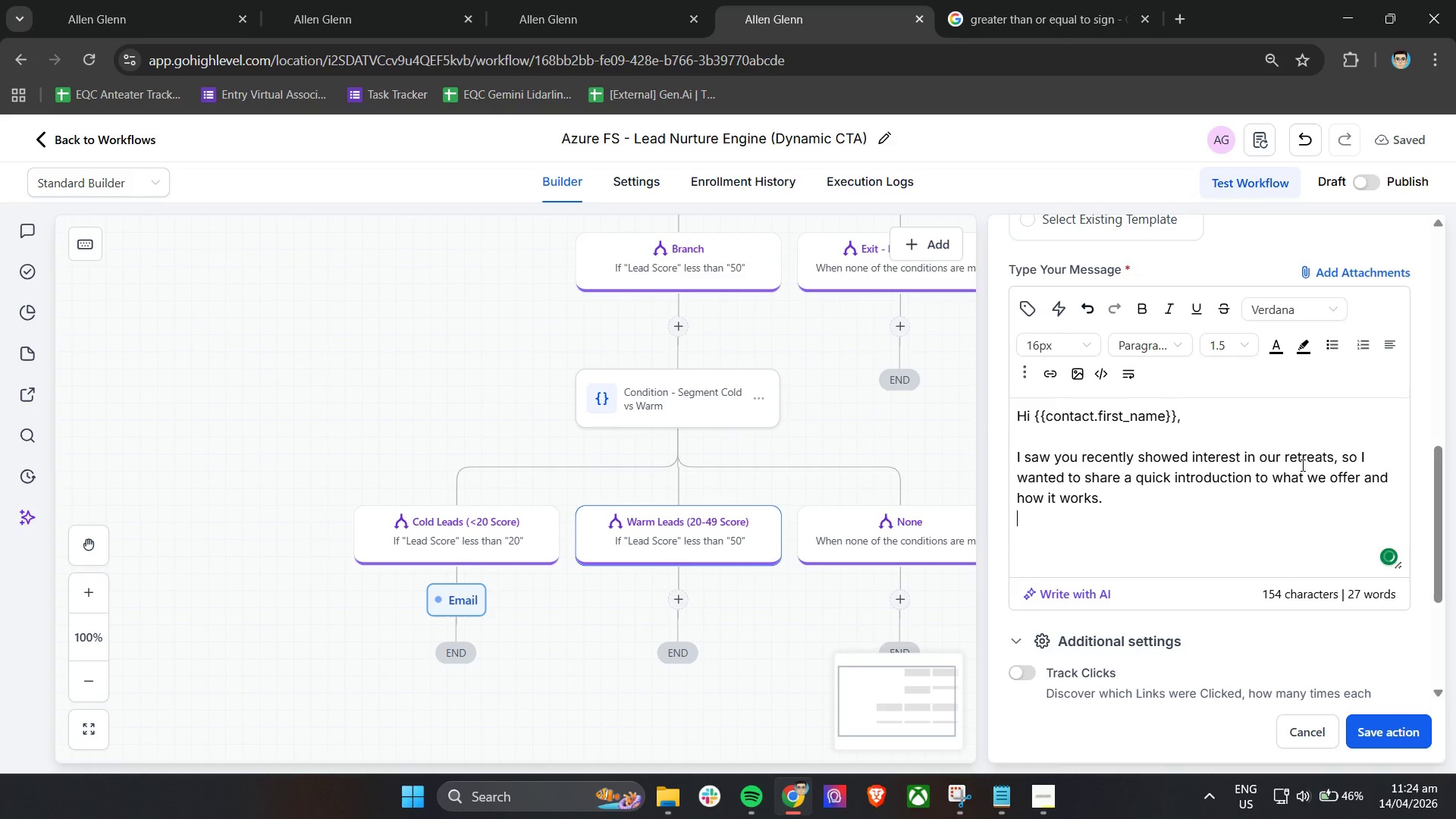 
 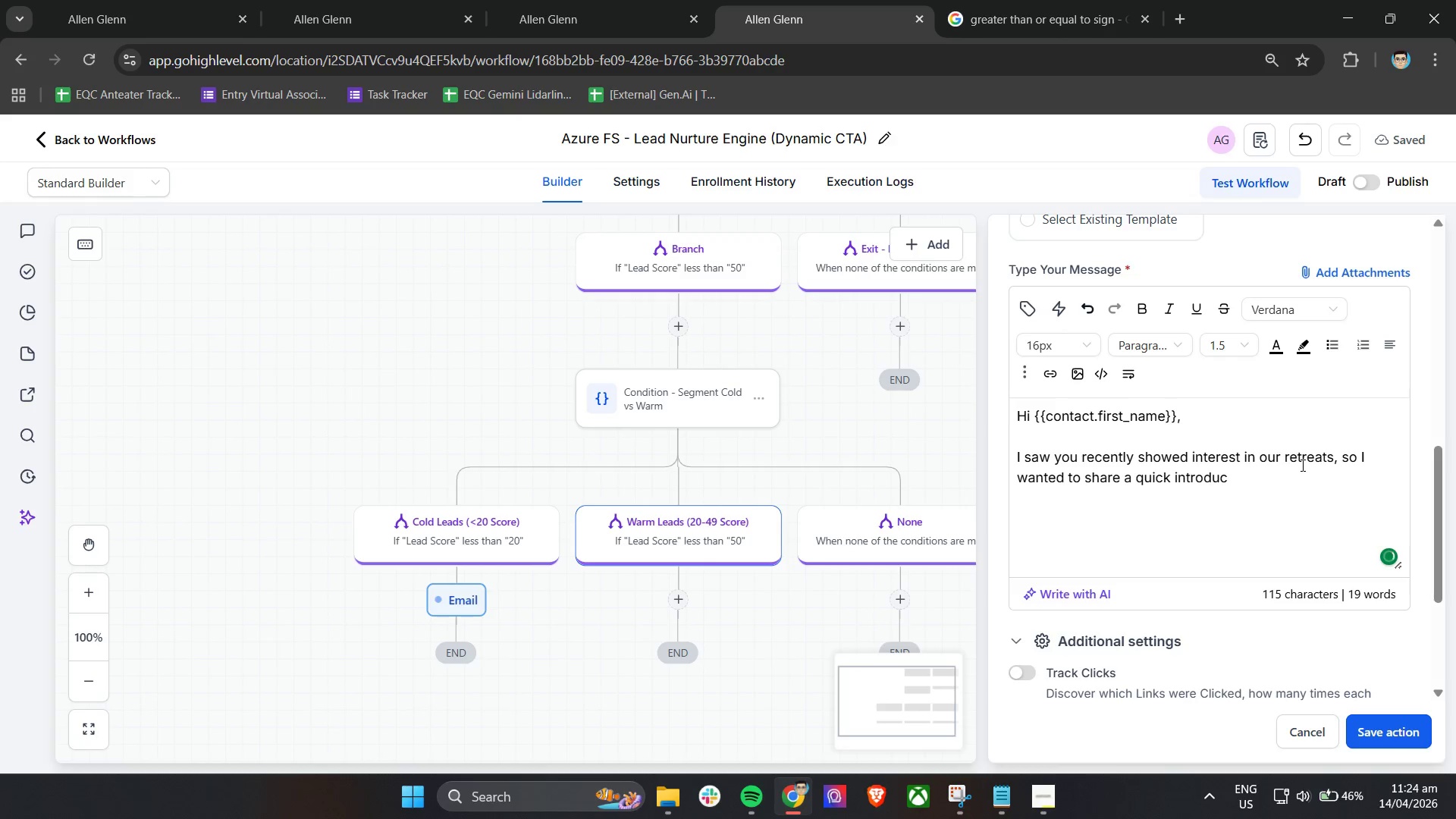 
key(Enter)
 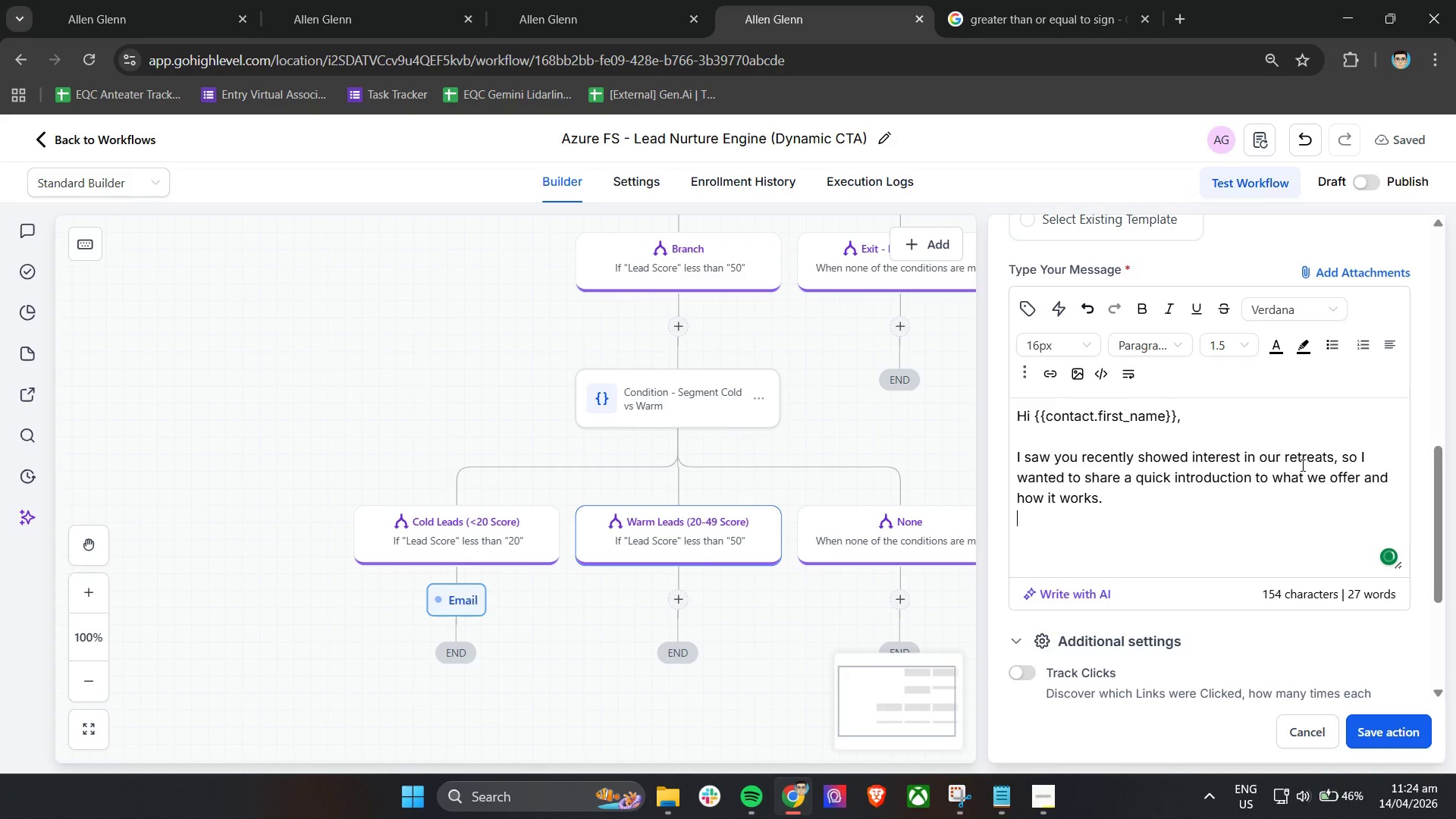 
key(Enter)
 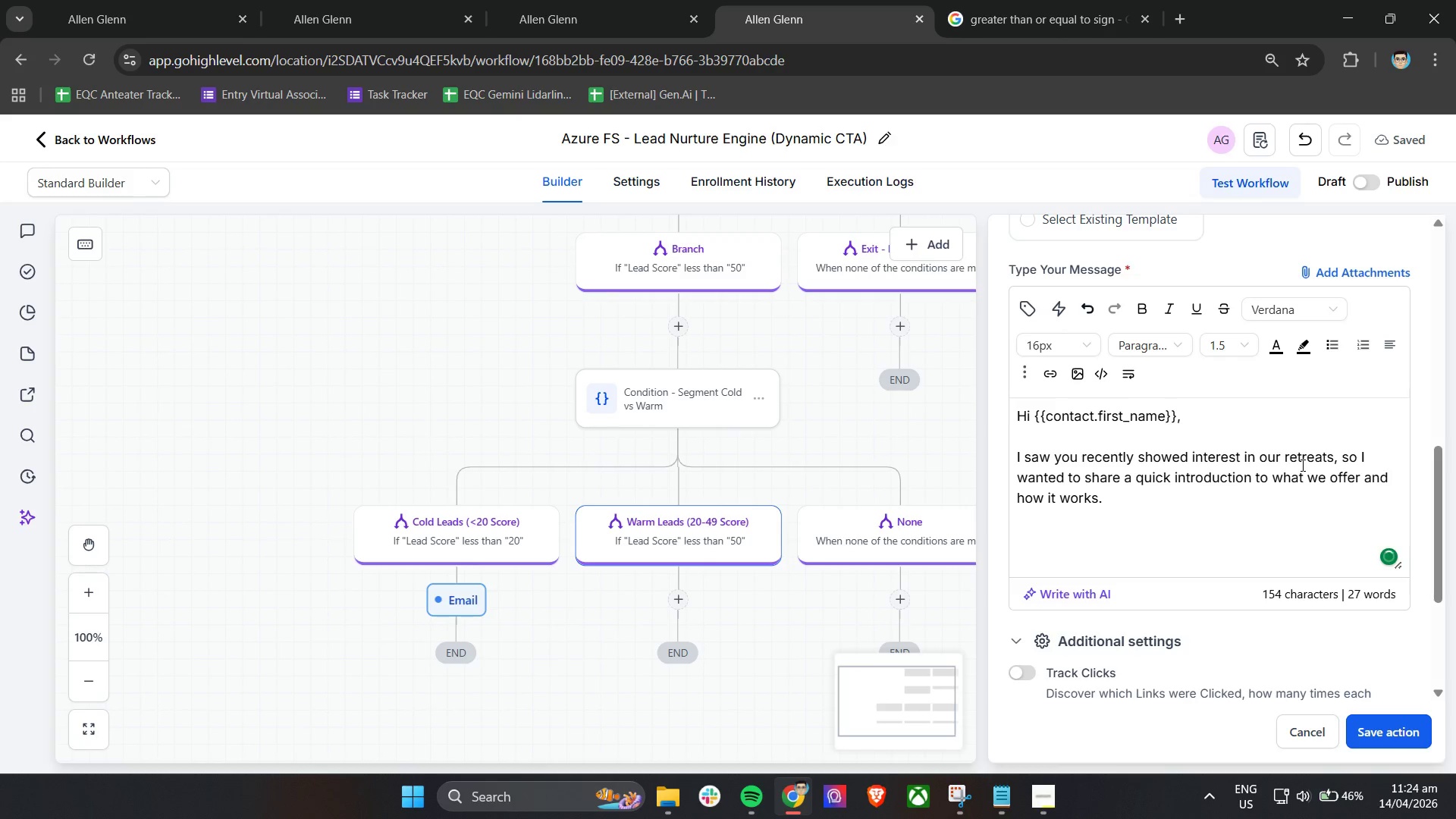 
type(At Azure Flow Studio, we design immersive Pilates retreats and certification epxeriences for people who want more than just a typical class)
 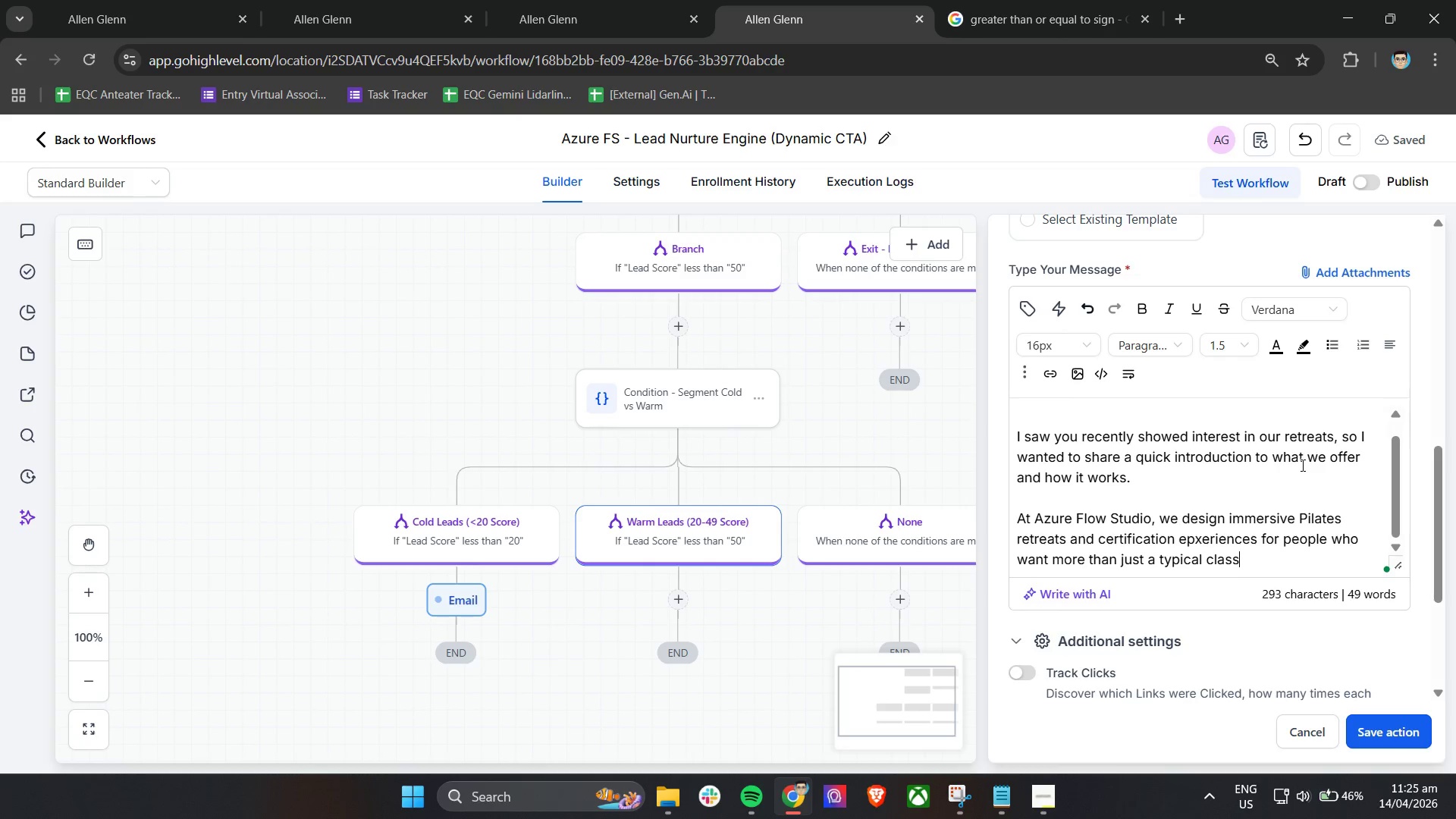 
type( - something)
 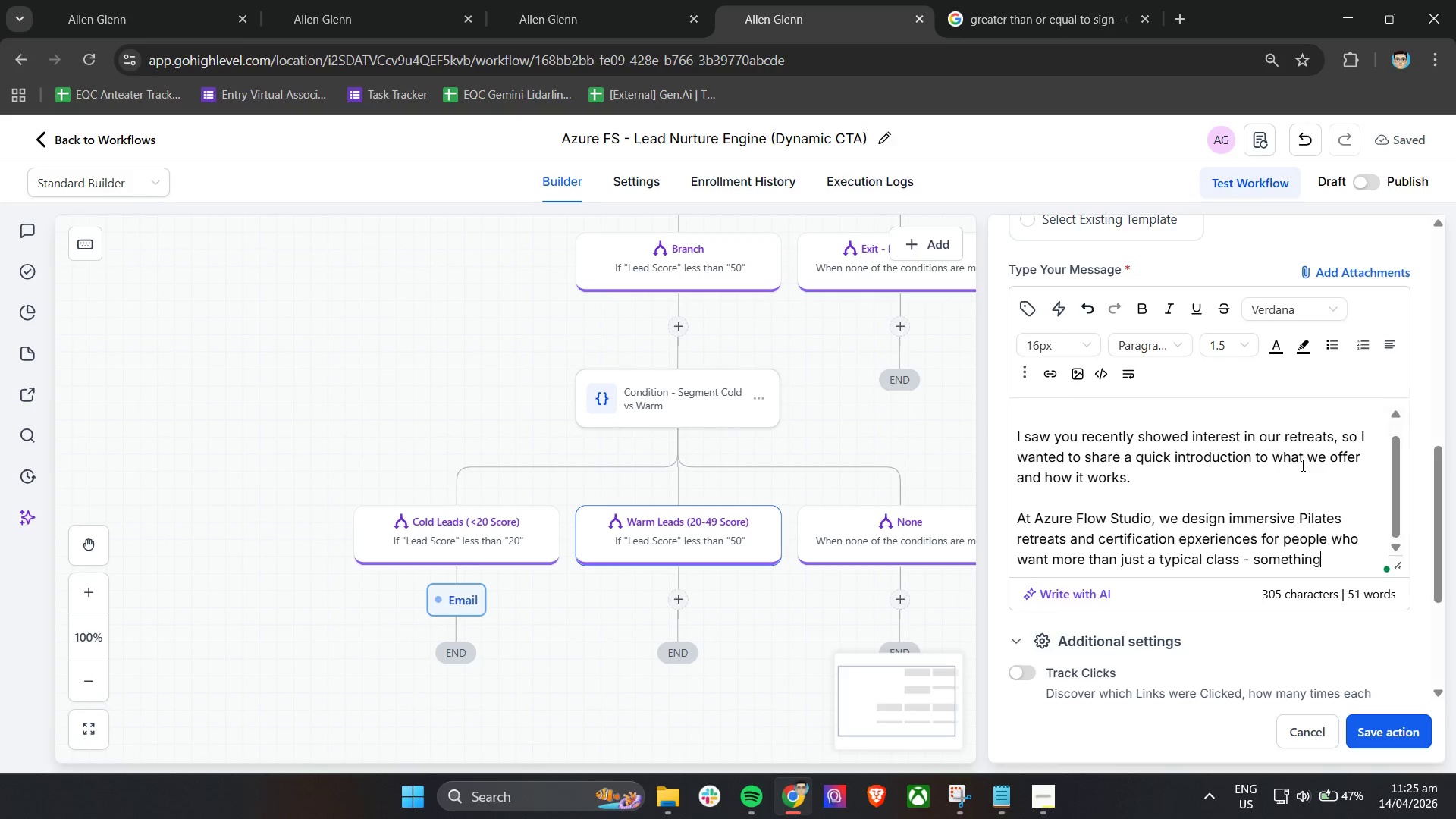 
scroll: coordinate [1329, 447], scroll_direction: down, amount: 1.0
 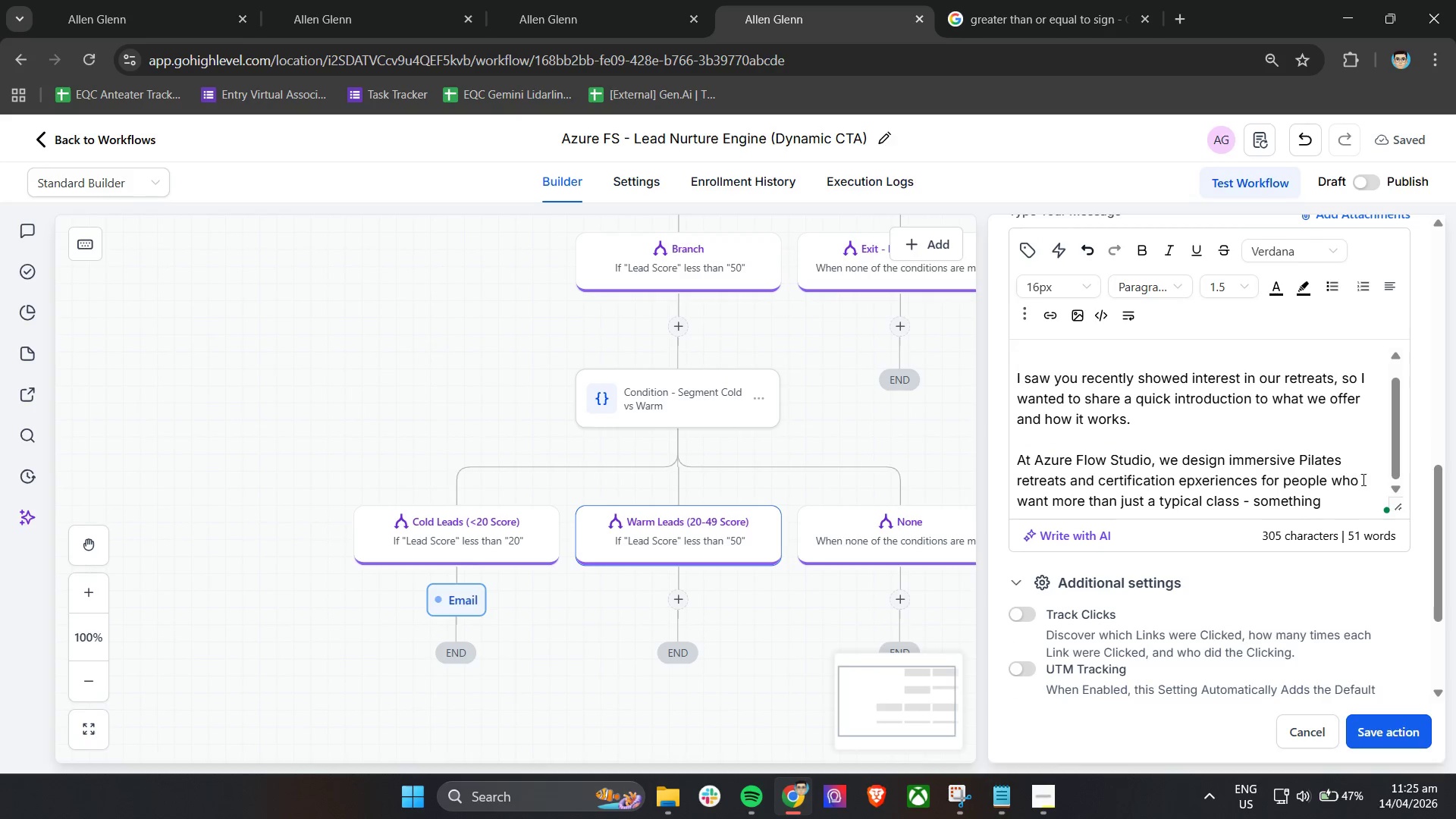 
mouse_move([1371, 510])
 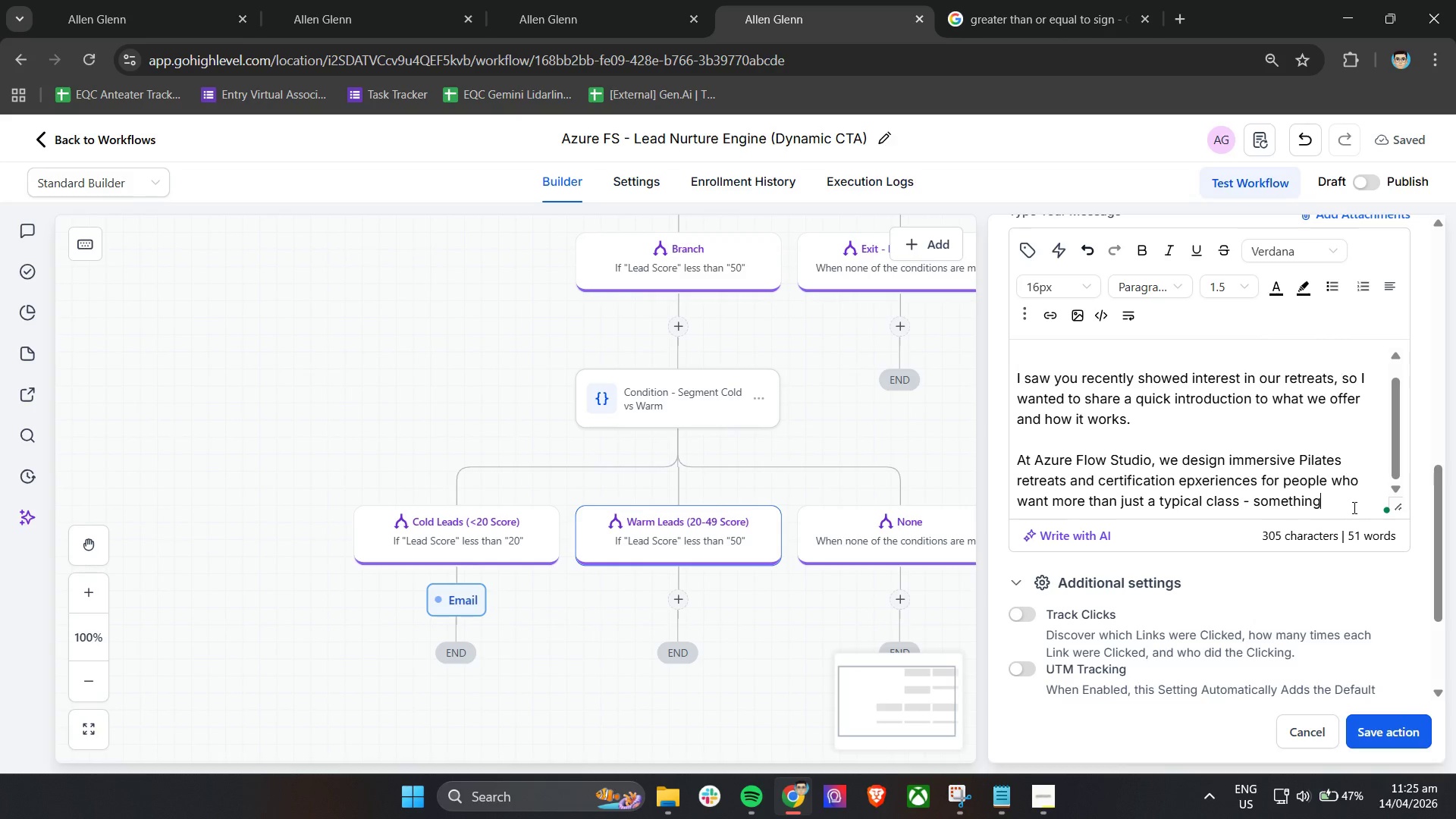 
left_click([1348, 503])
 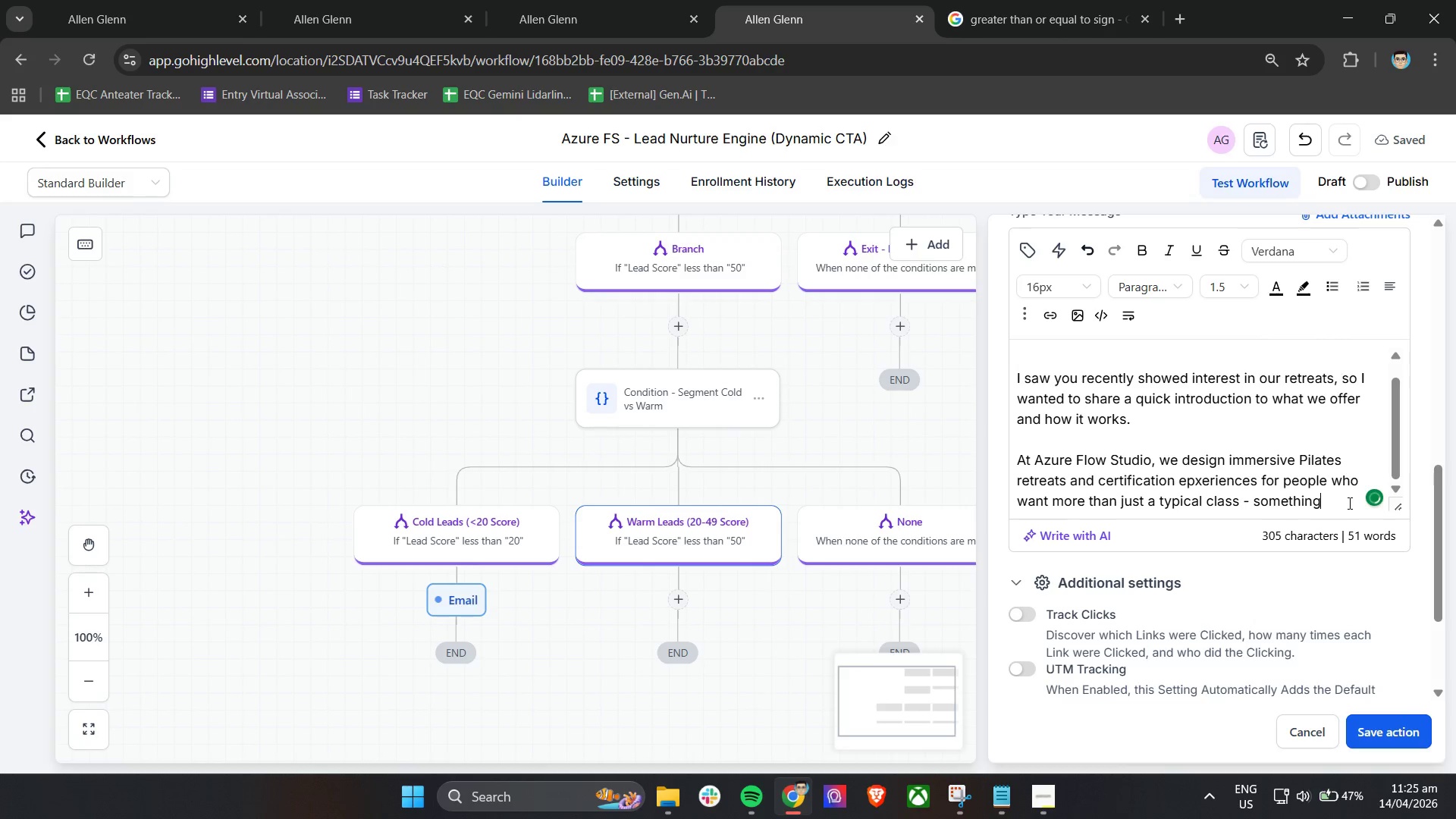 
type(s)
key(Backspace)
type( structured, intetn)
 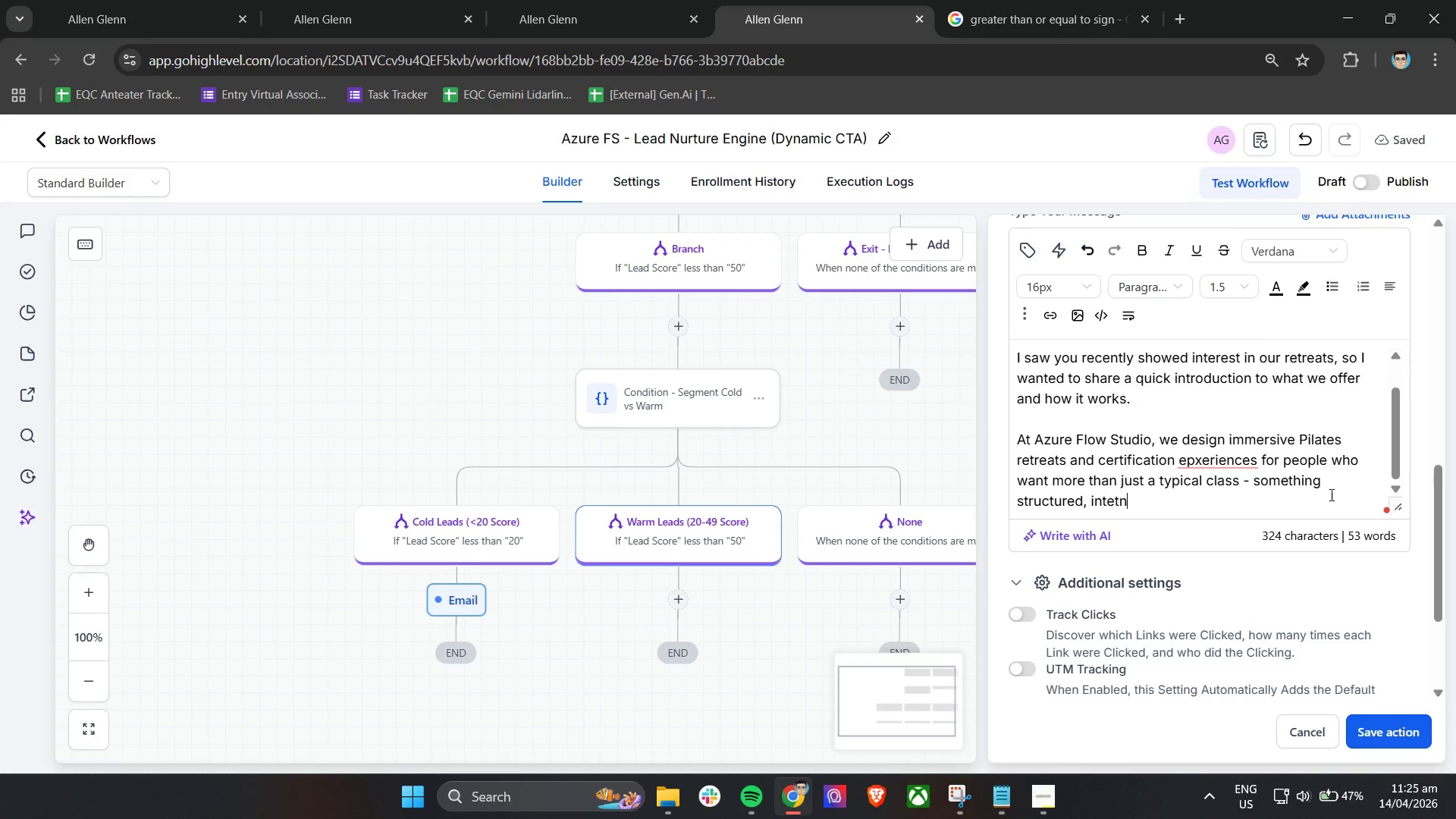 
left_click([1203, 463])
 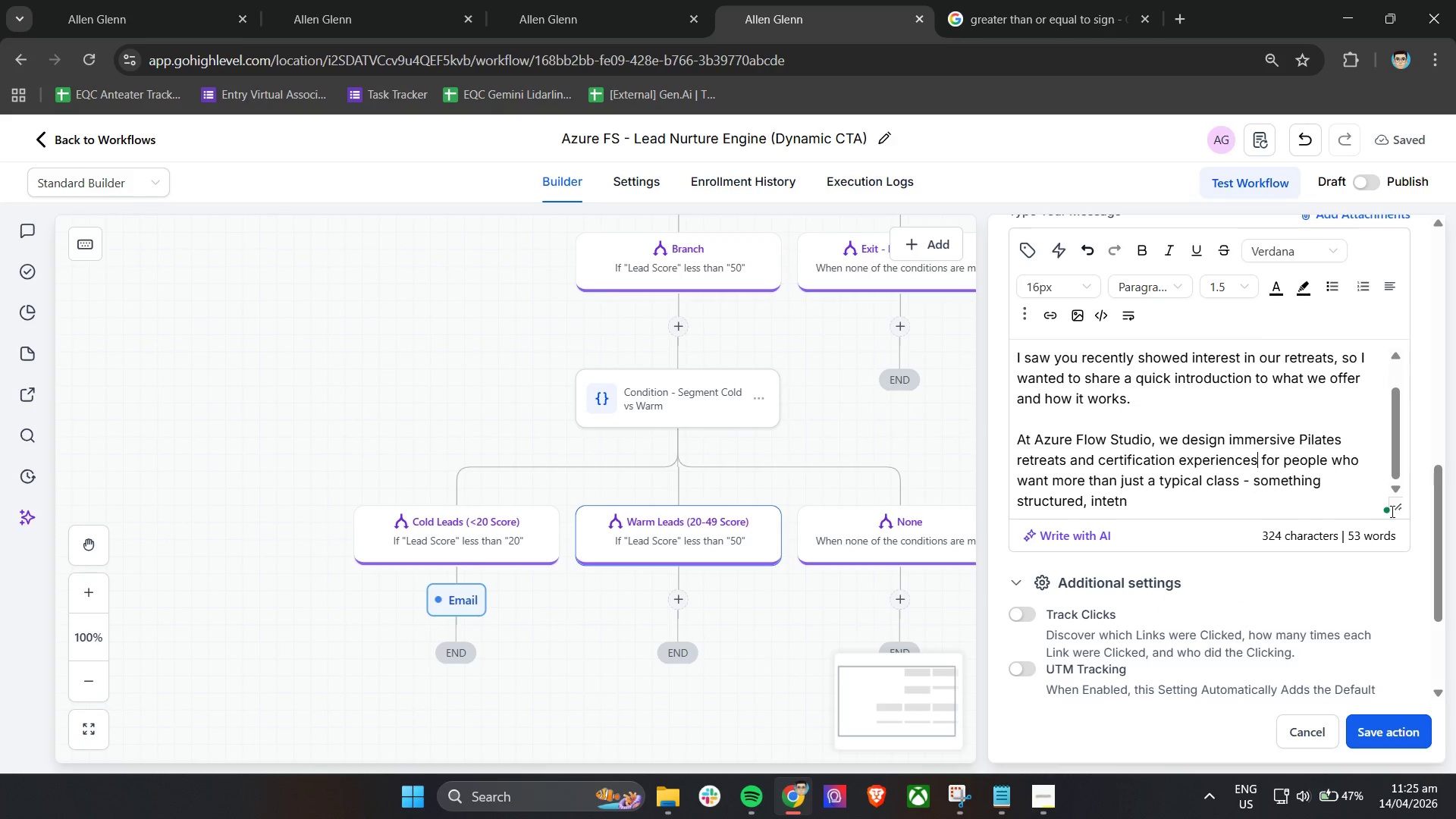 
left_click([1235, 504])
 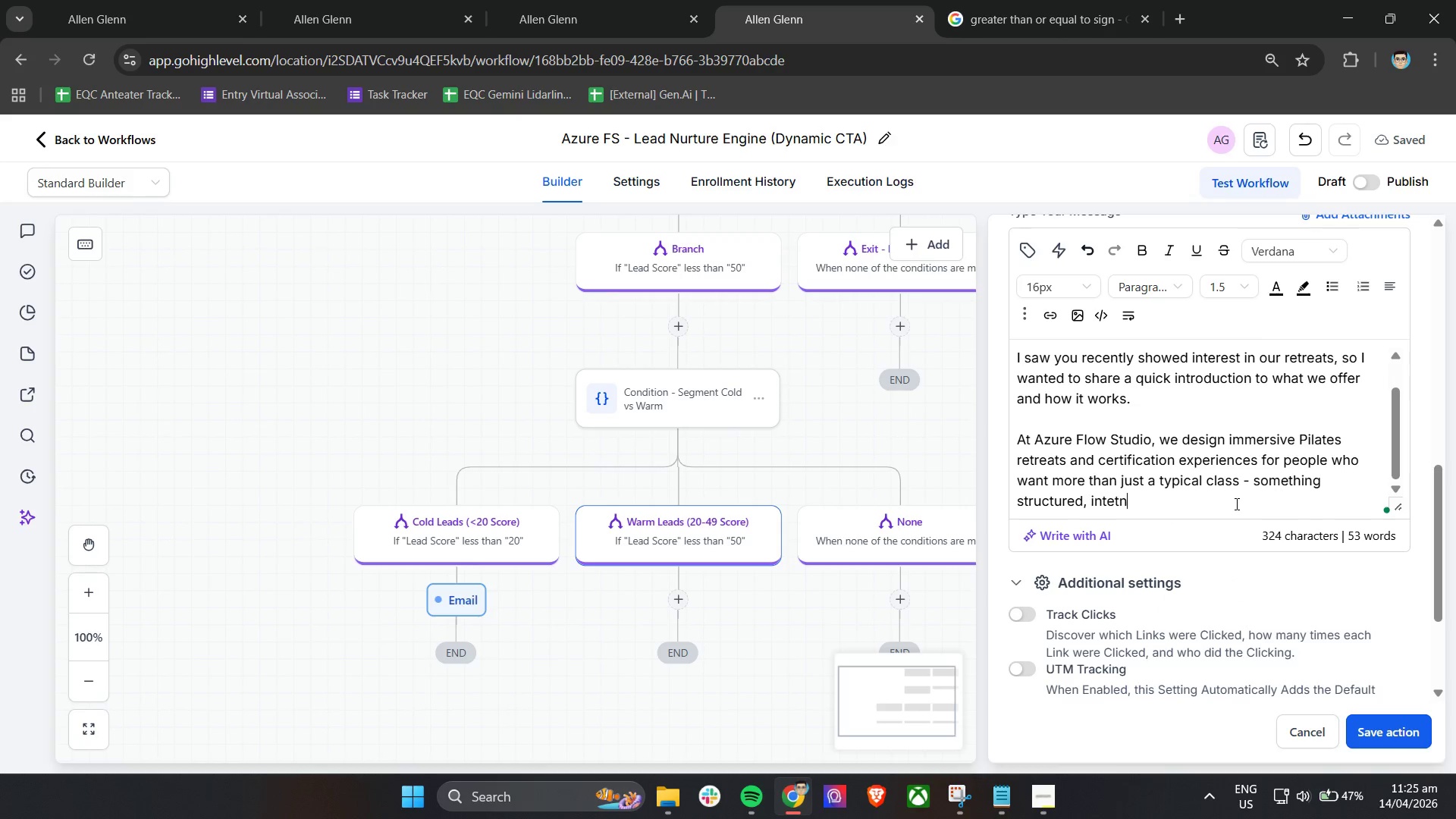 
key(Backspace)
key(Backspace)
type(ntional, adn)
key(Backspace)
key(Backspace)
type(nd transformative.)
 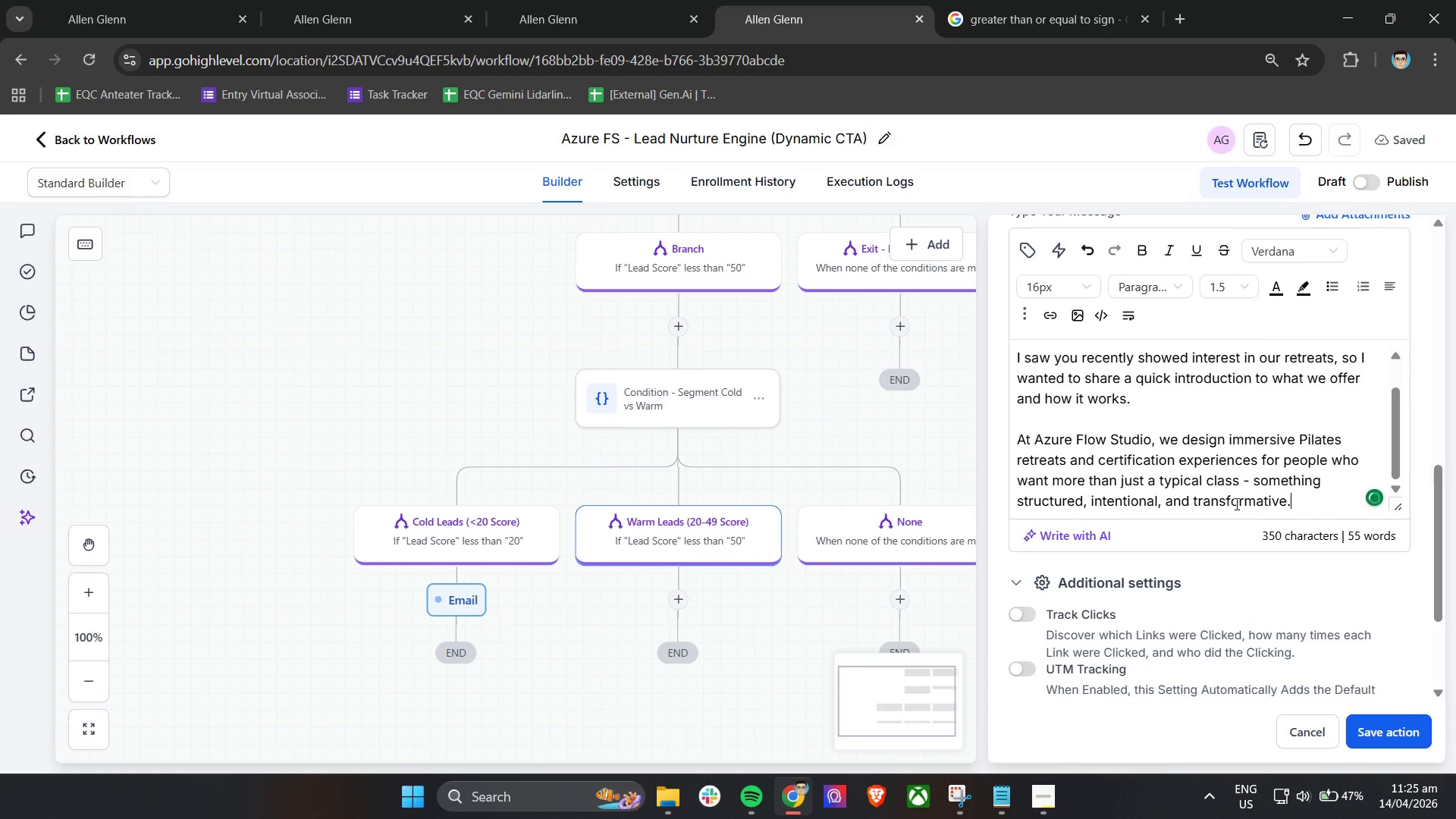 
key(Enter)
 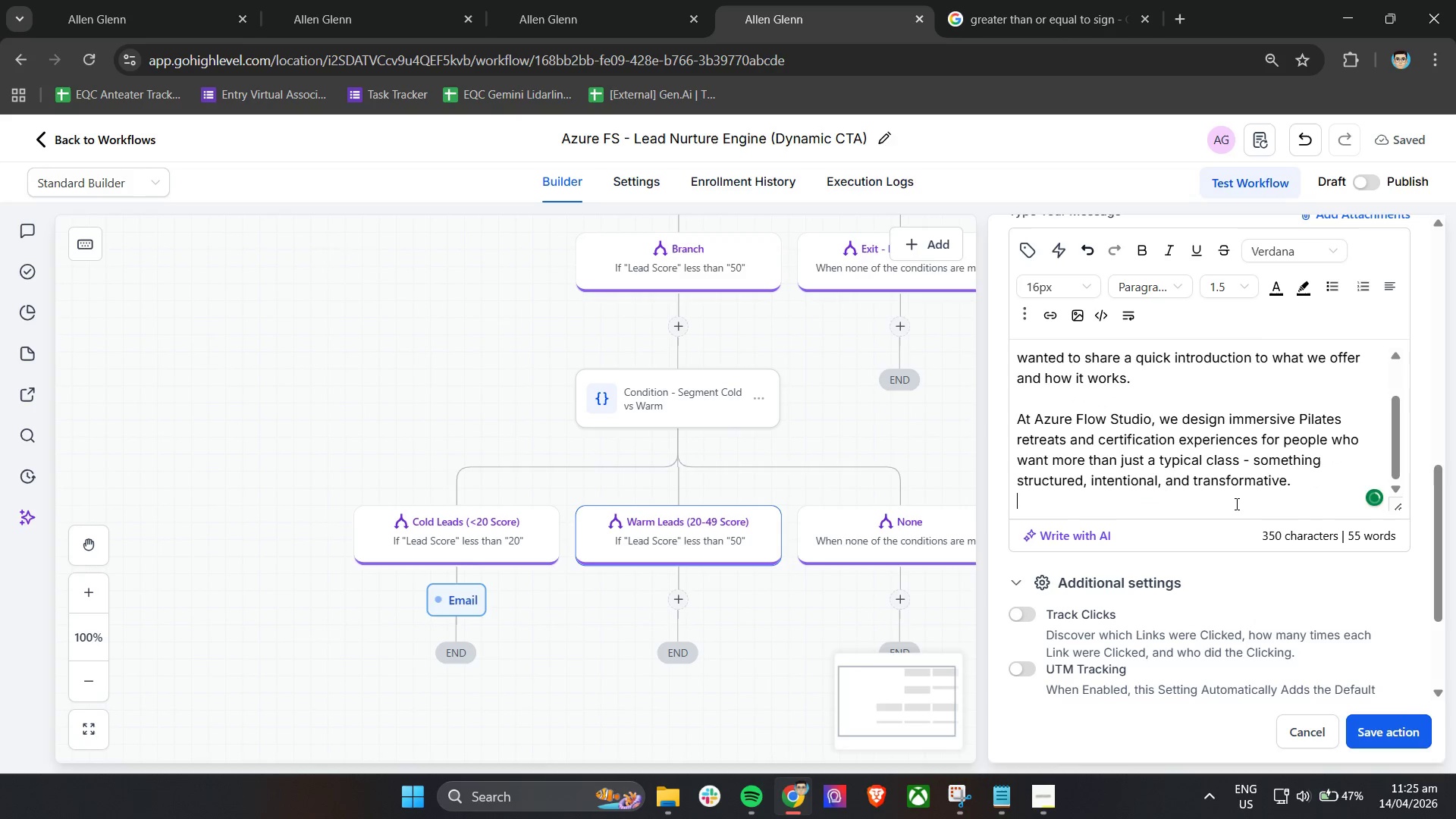 
key(Enter)
 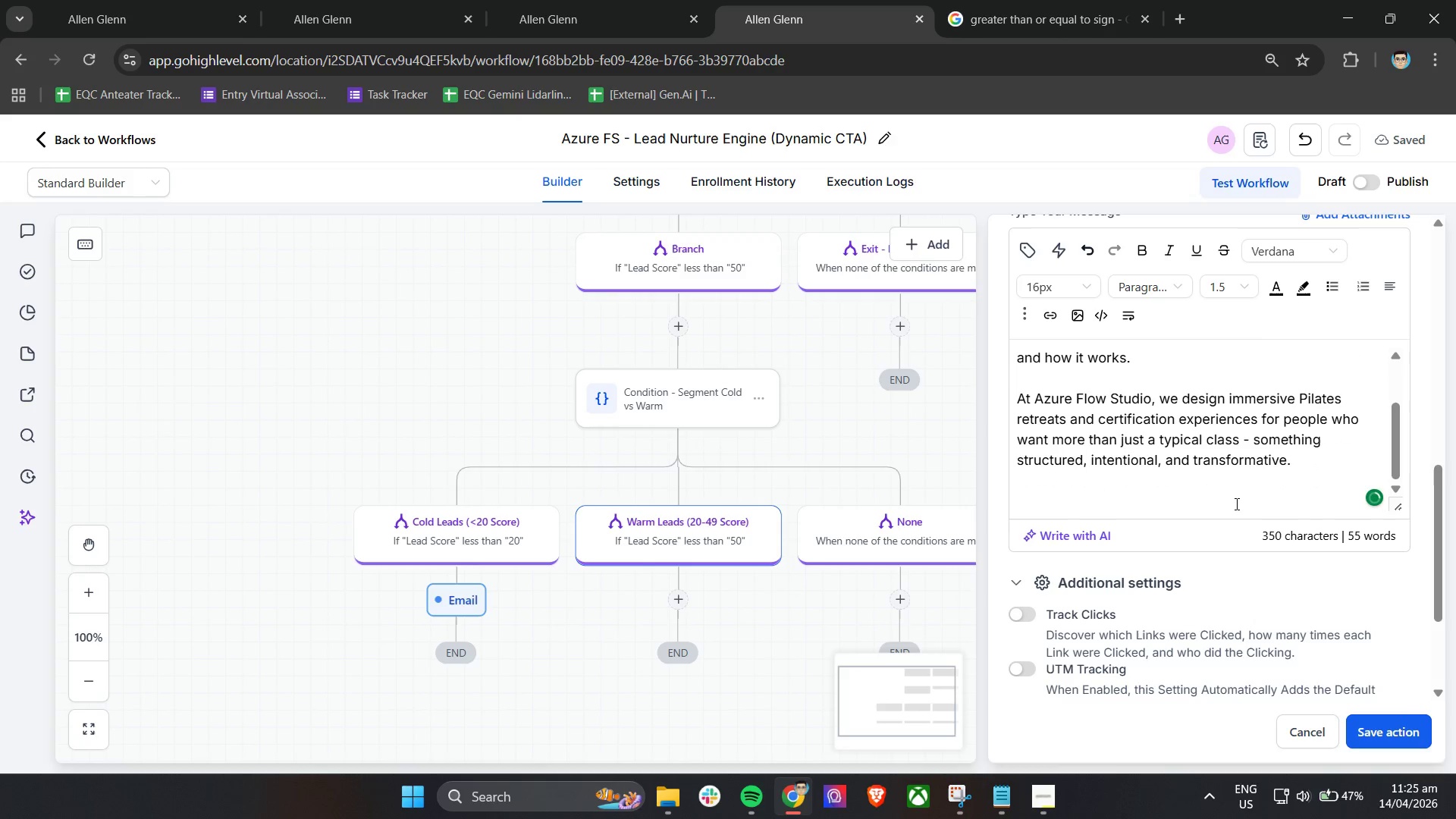 
type(If your)
key(Backspace)
type('re exlopring )
 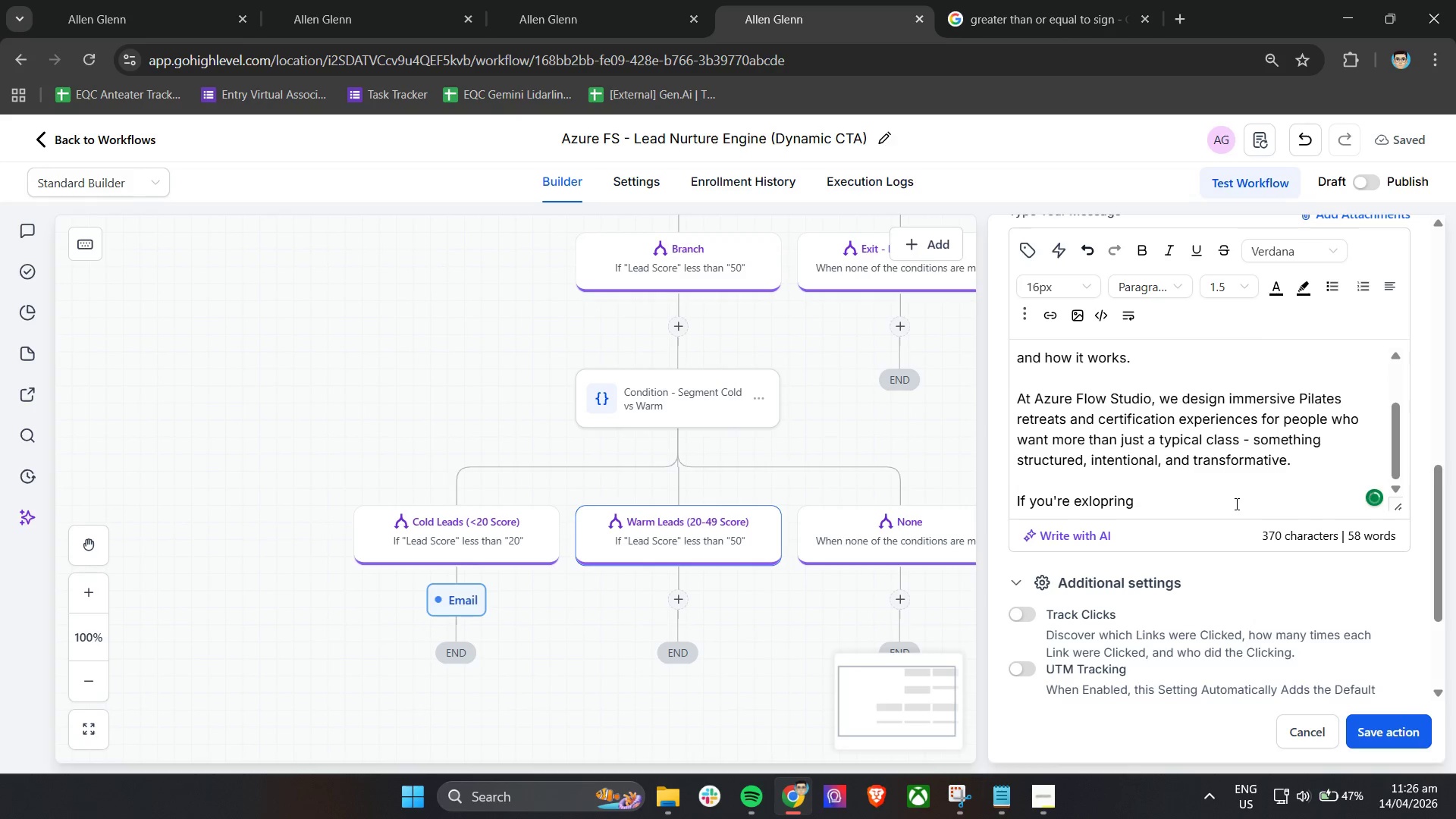 
wait(5.03)
 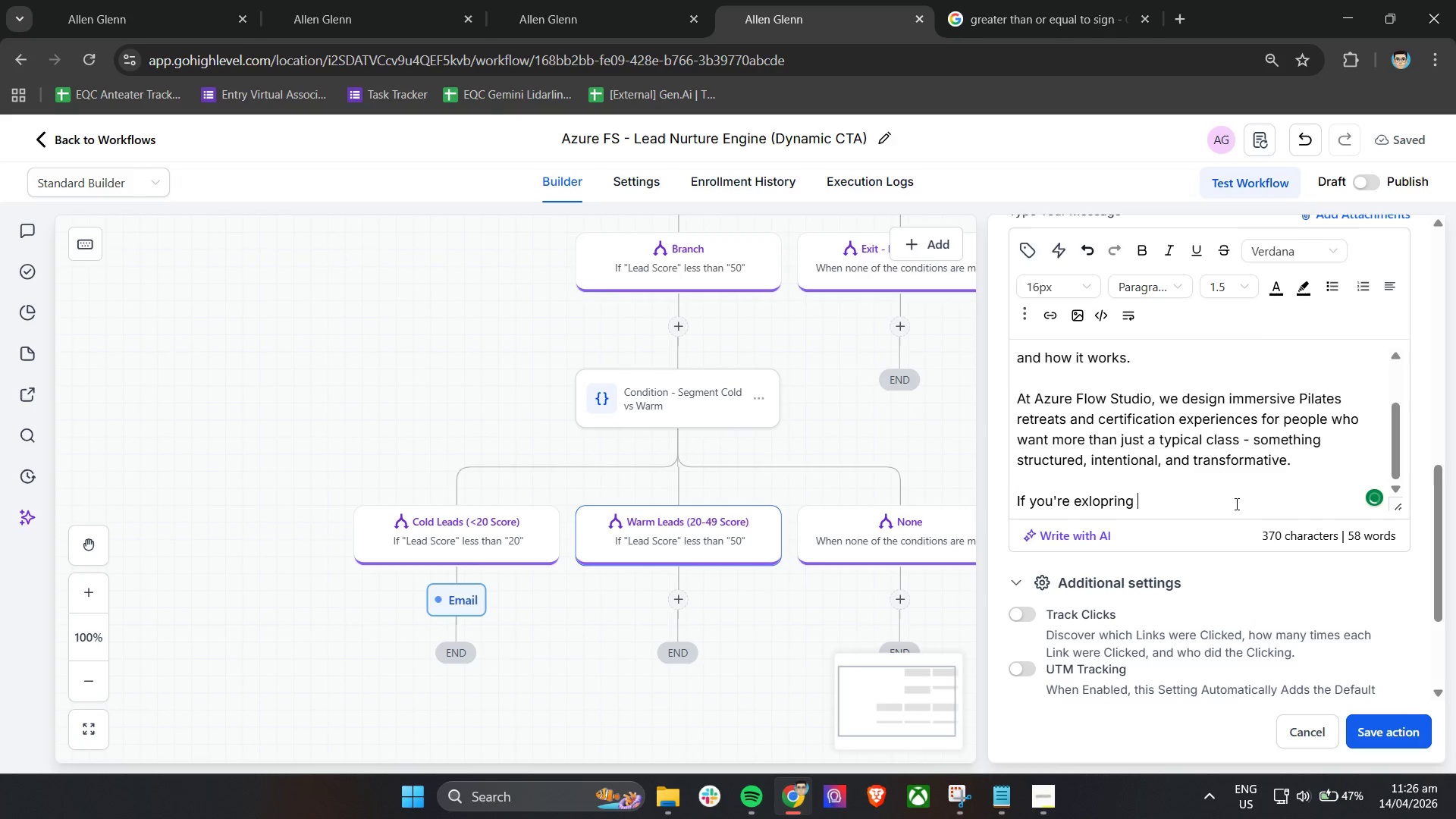 
type(whether this might be)
 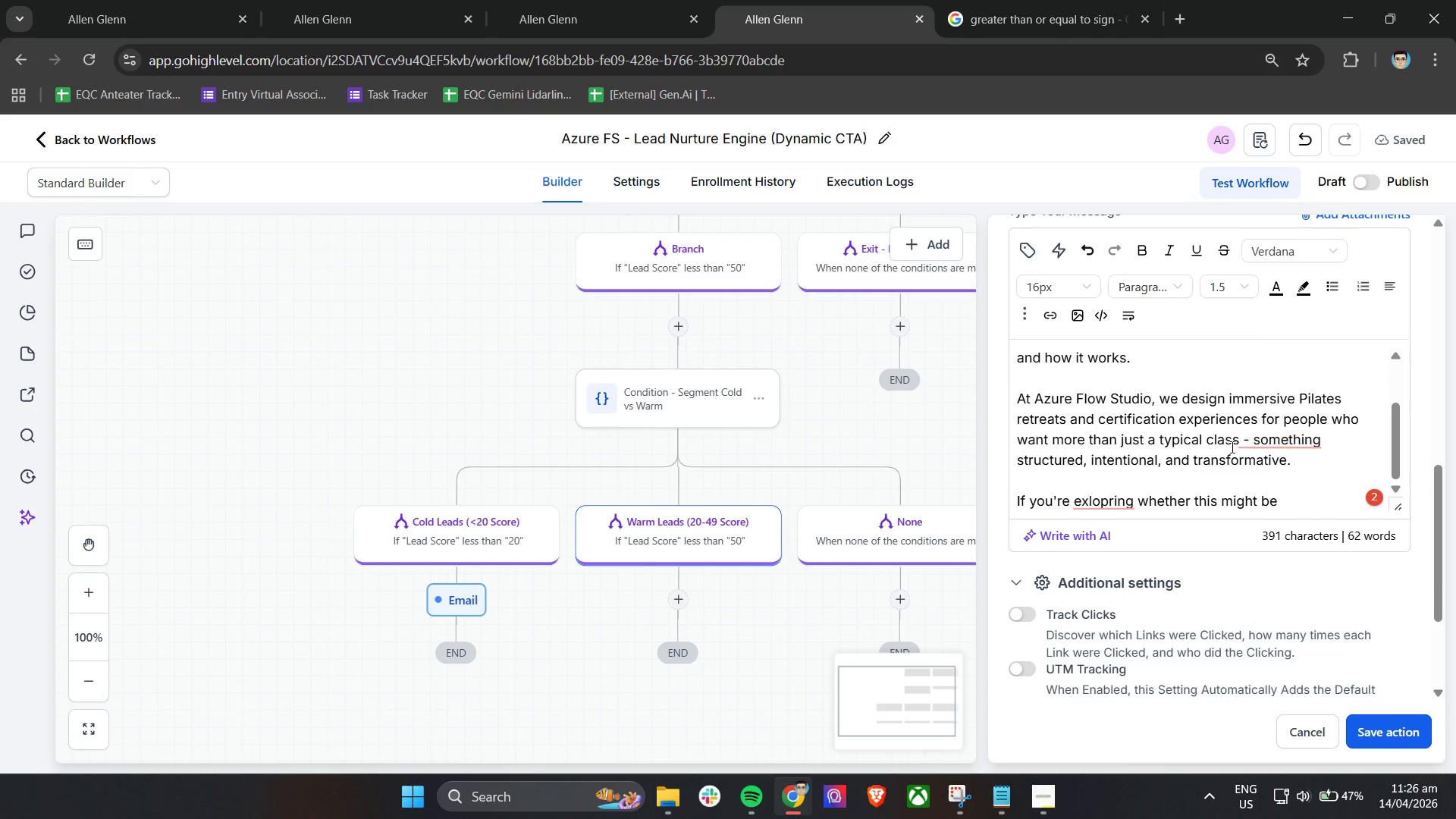 
left_click([1266, 442])
 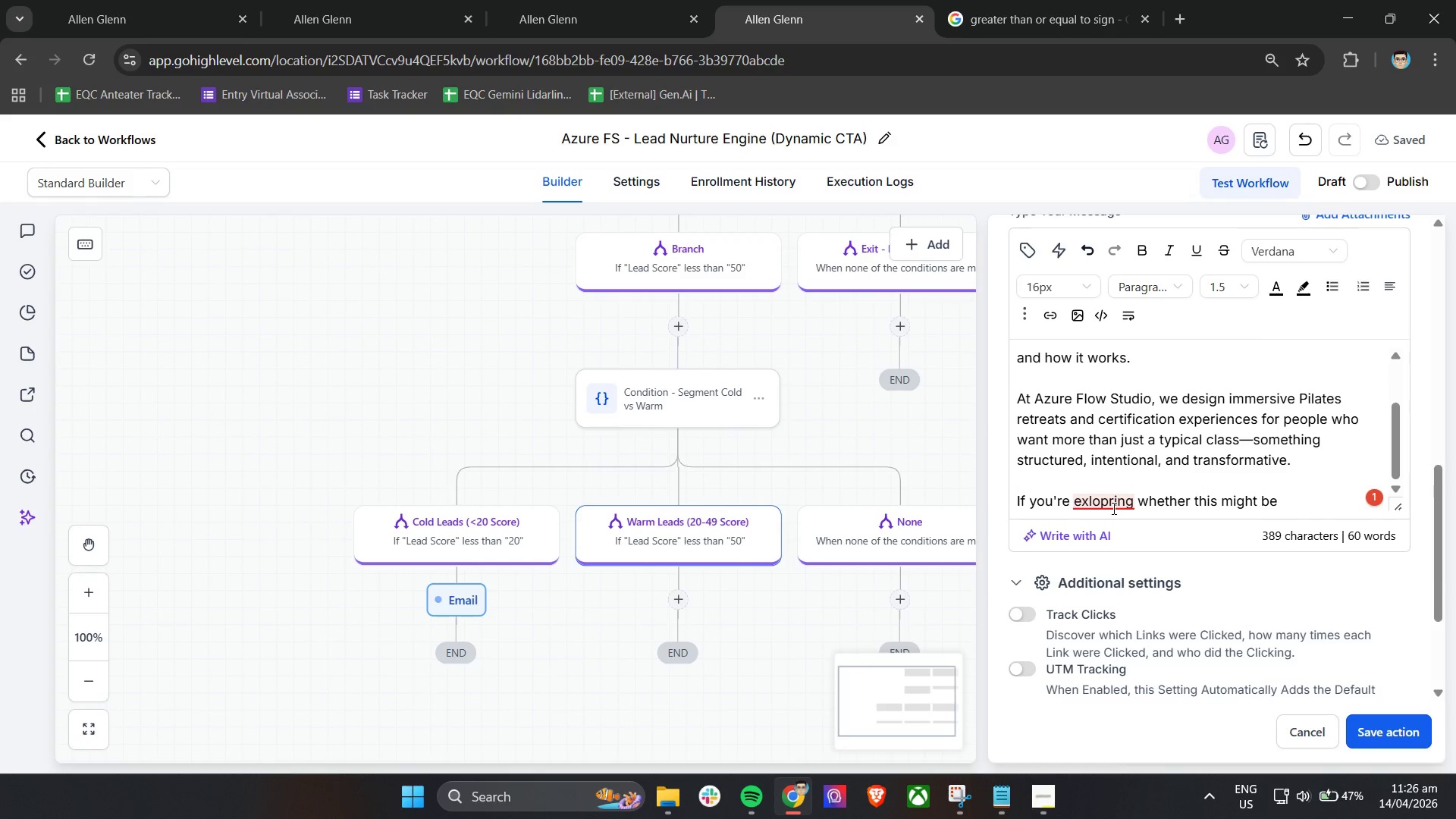 
left_click([1105, 539])
 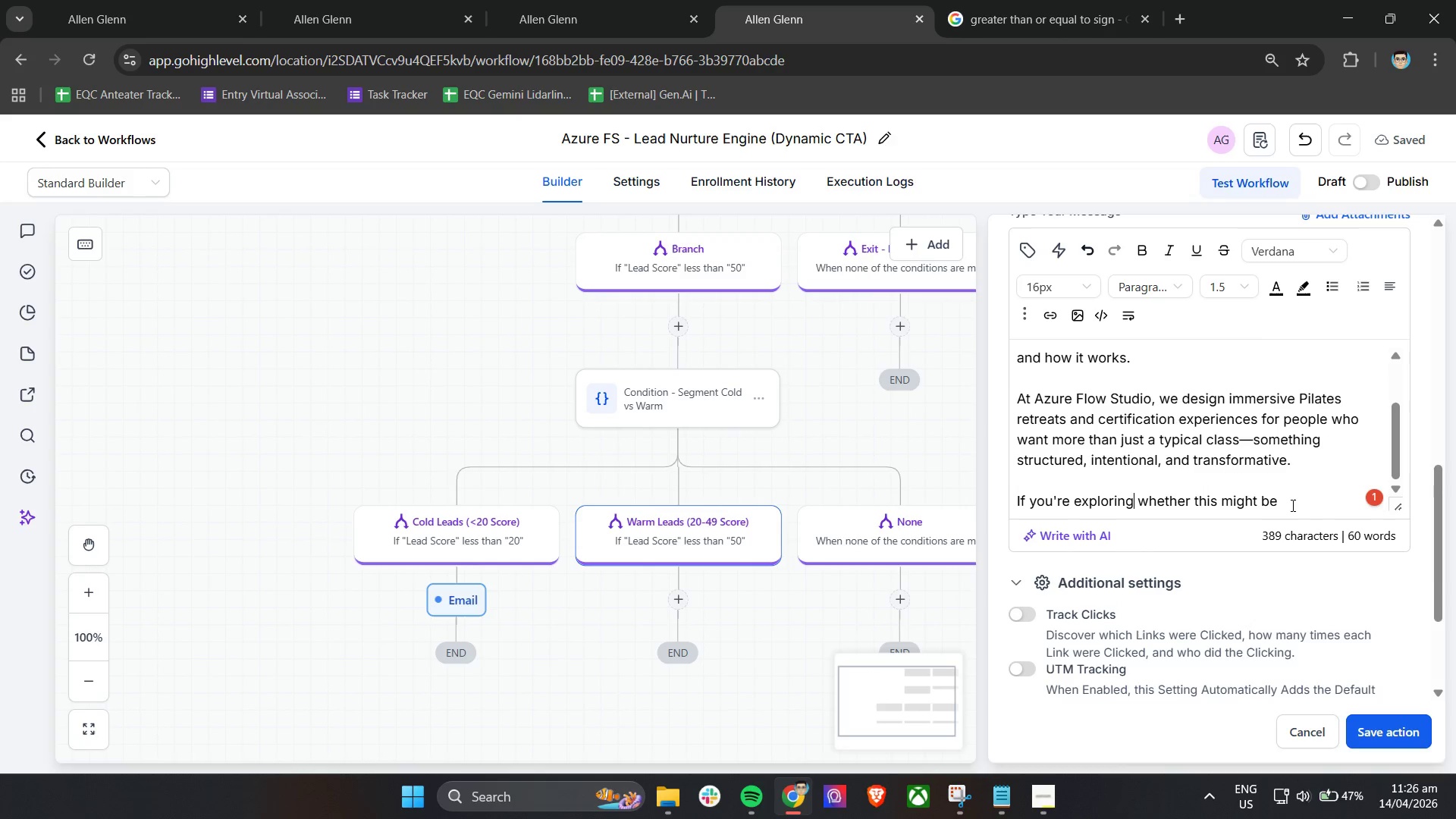 
left_click([1291, 505])
 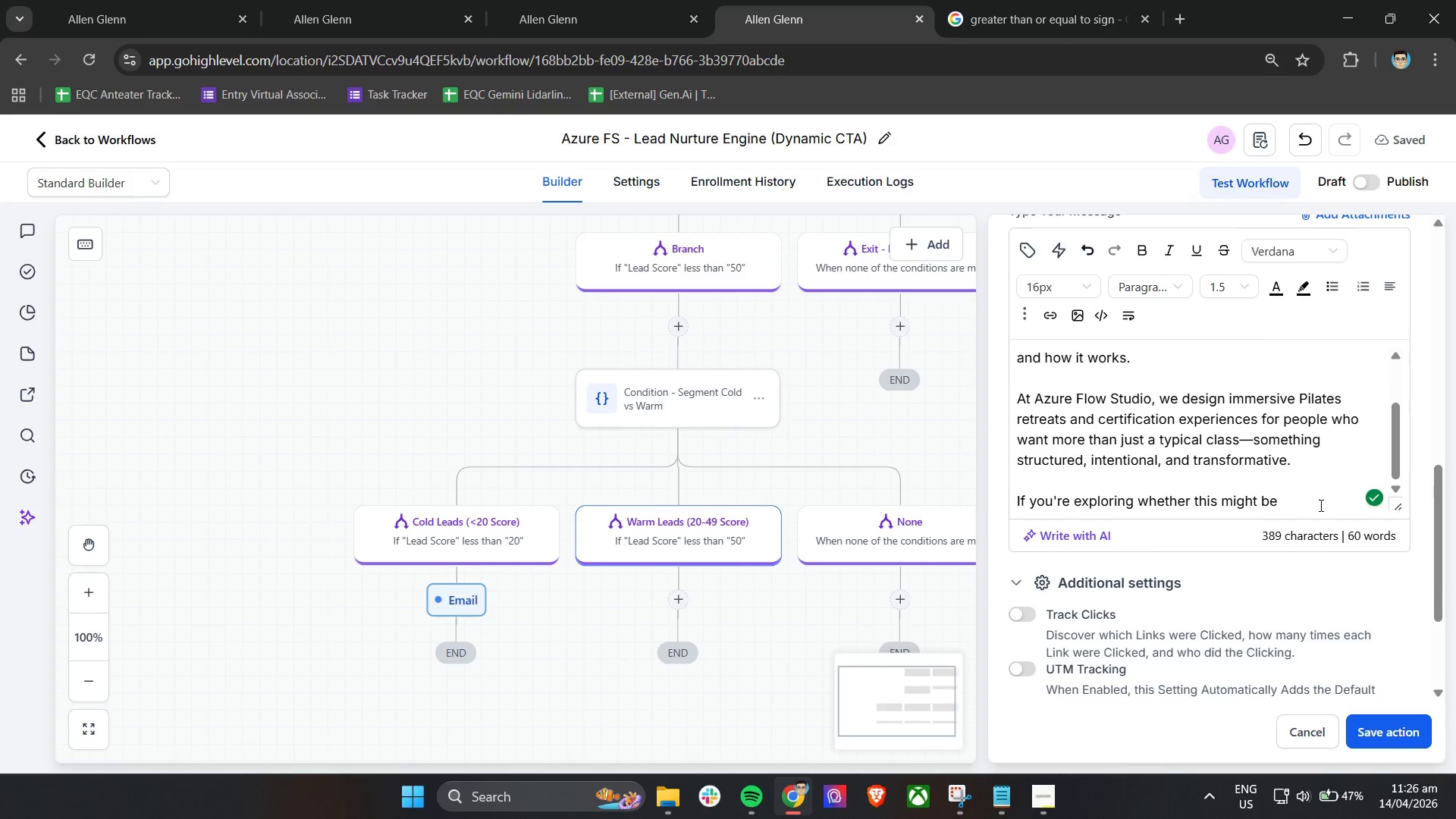 
type( agood )
key(Backspace)
key(Backspace)
key(Backspace)
key(Backspace)
key(Backspace)
type( good fit for you. this short overview will give you a clear picture of what )
 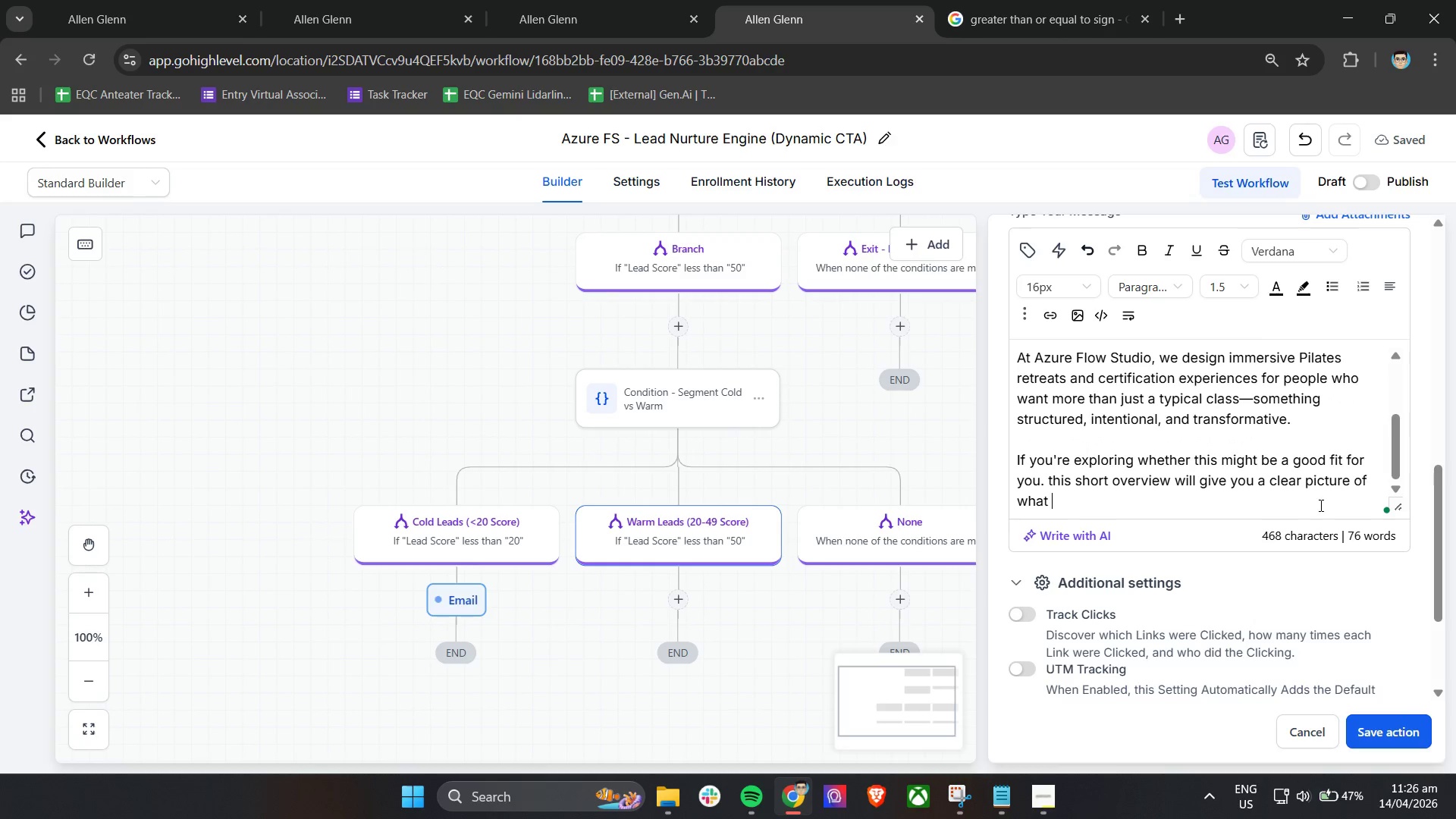 
wait(8.61)
 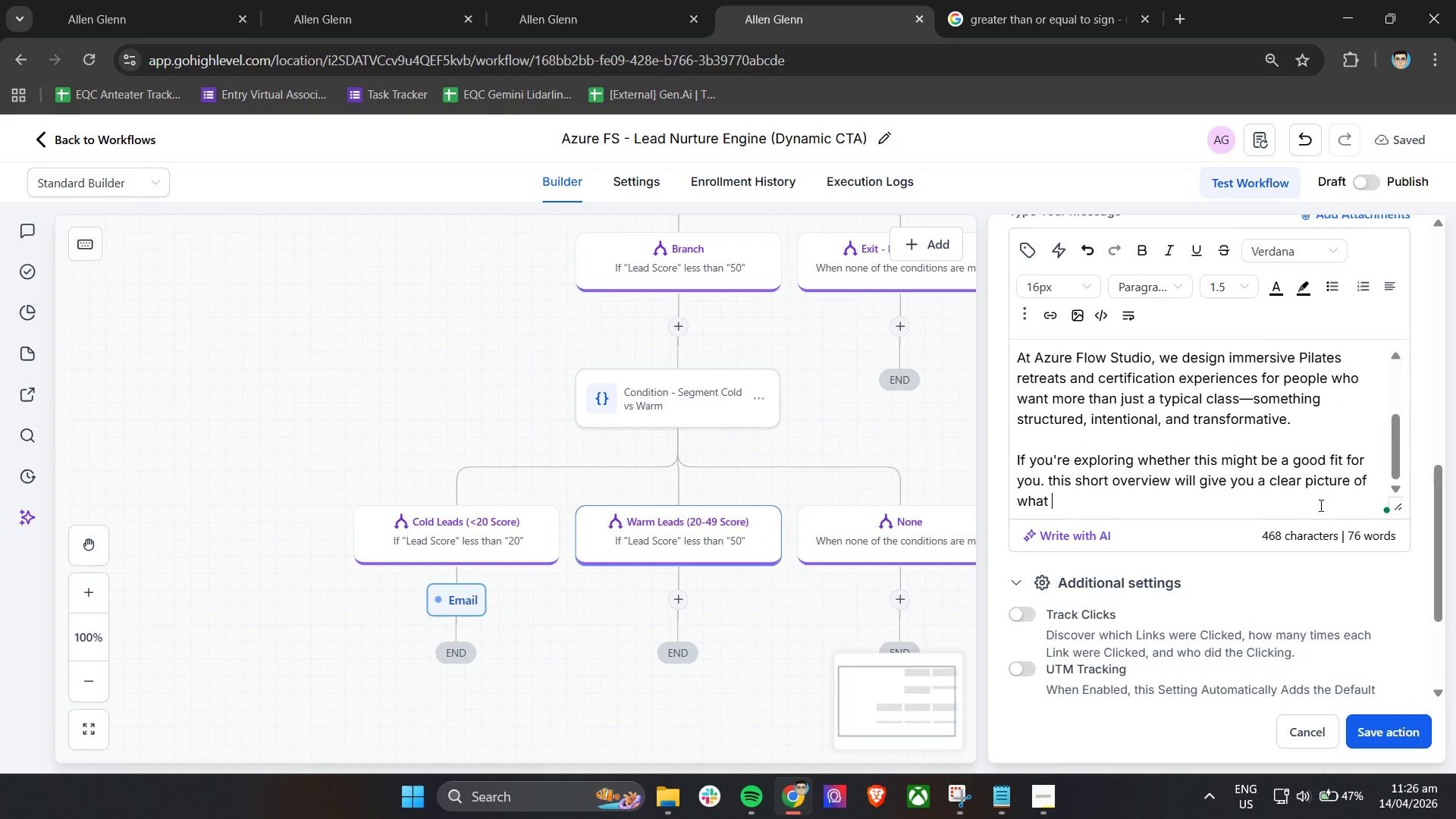 
type(yo)
key(Backspace)
key(Backspace)
type(to expect:)
 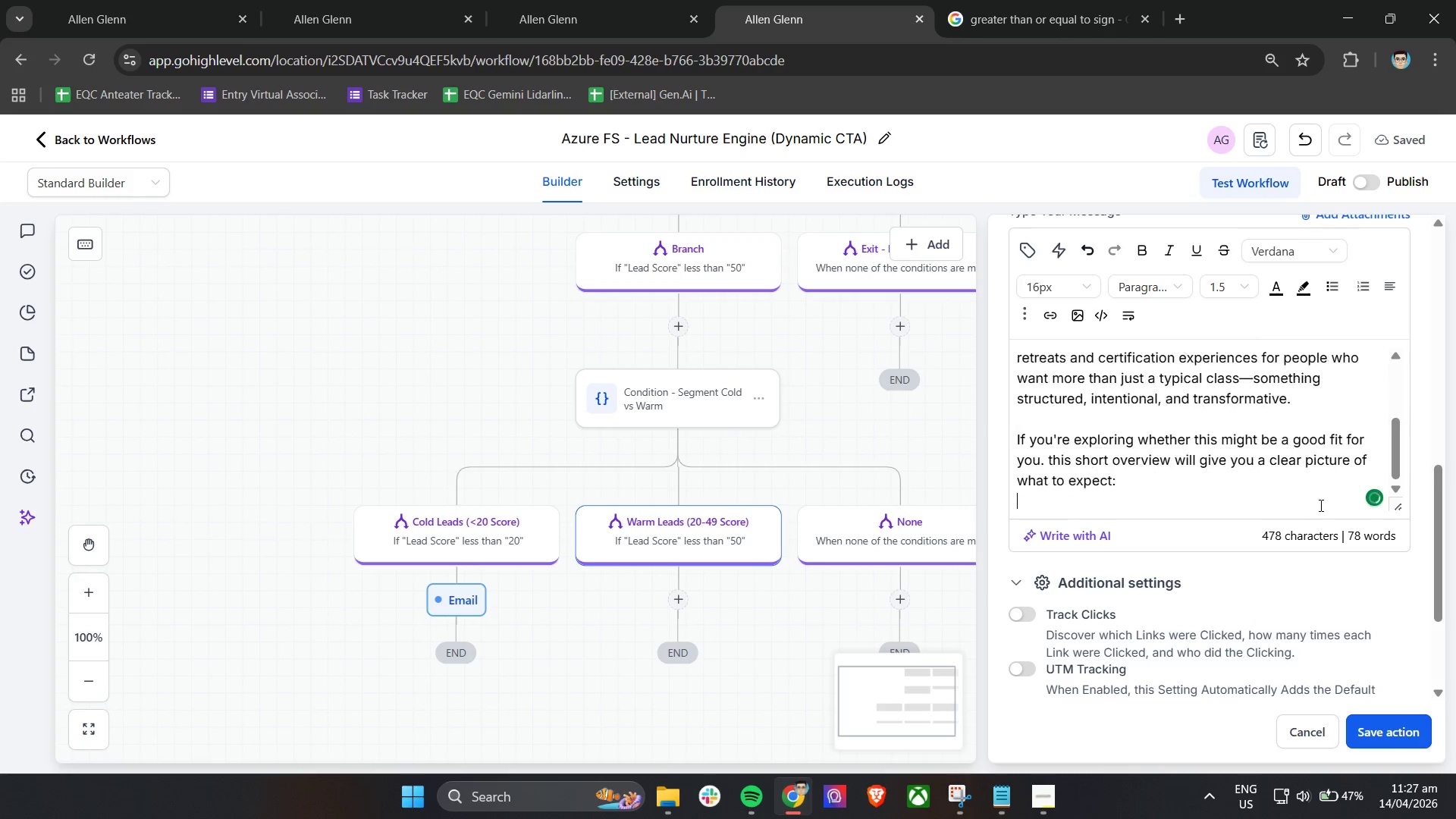 
 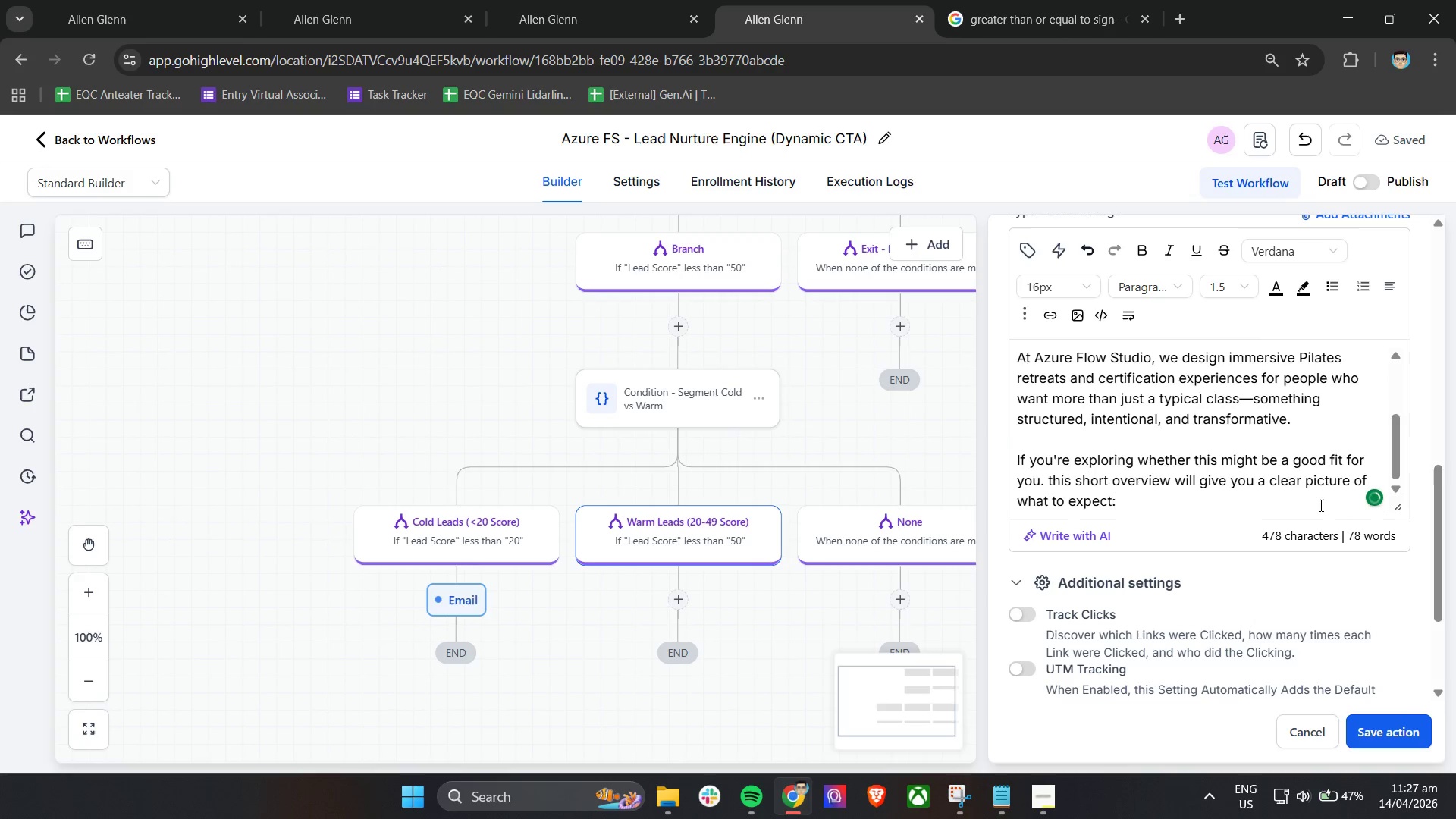 
key(Enter)
 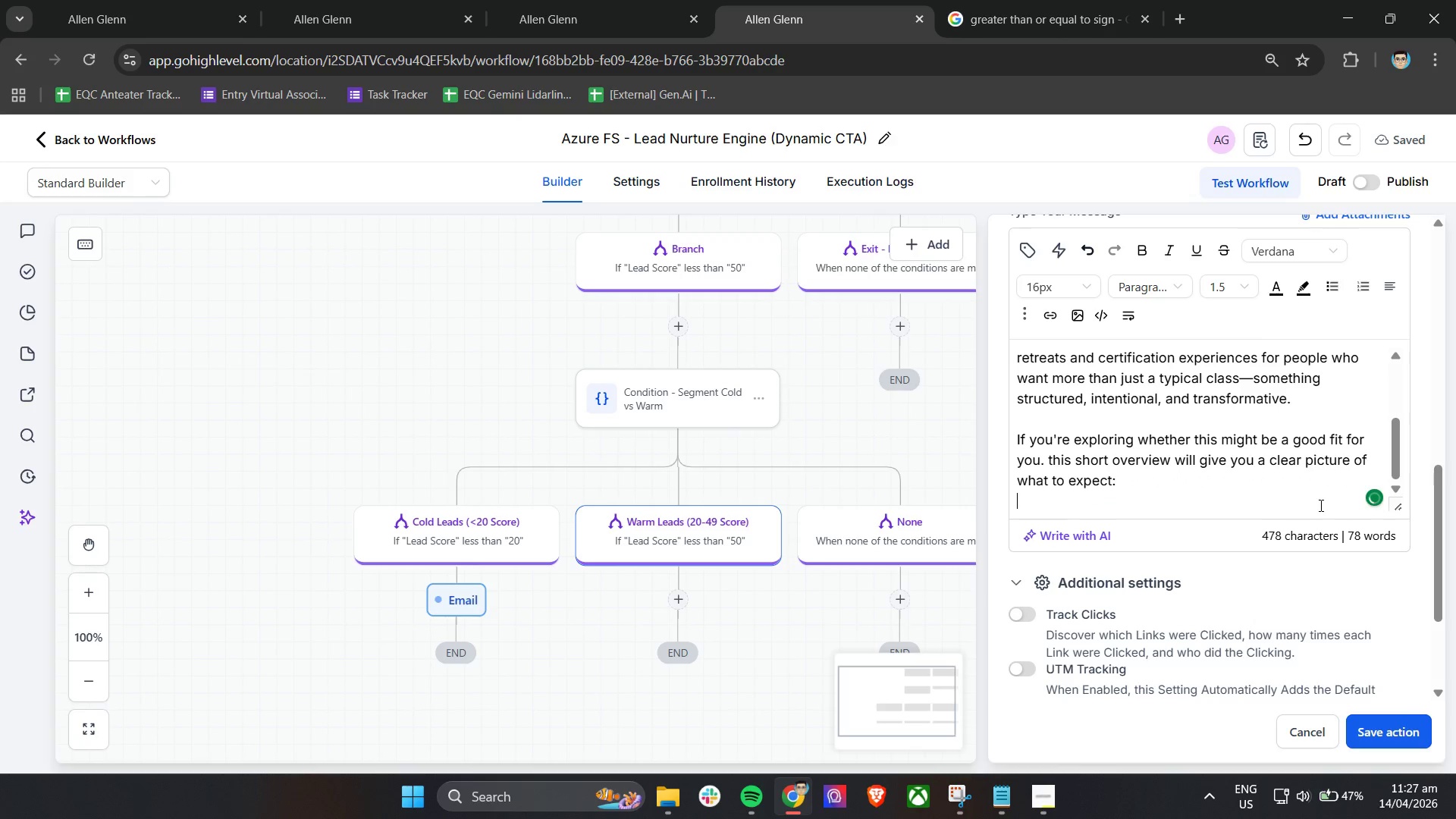 
key(Enter)
 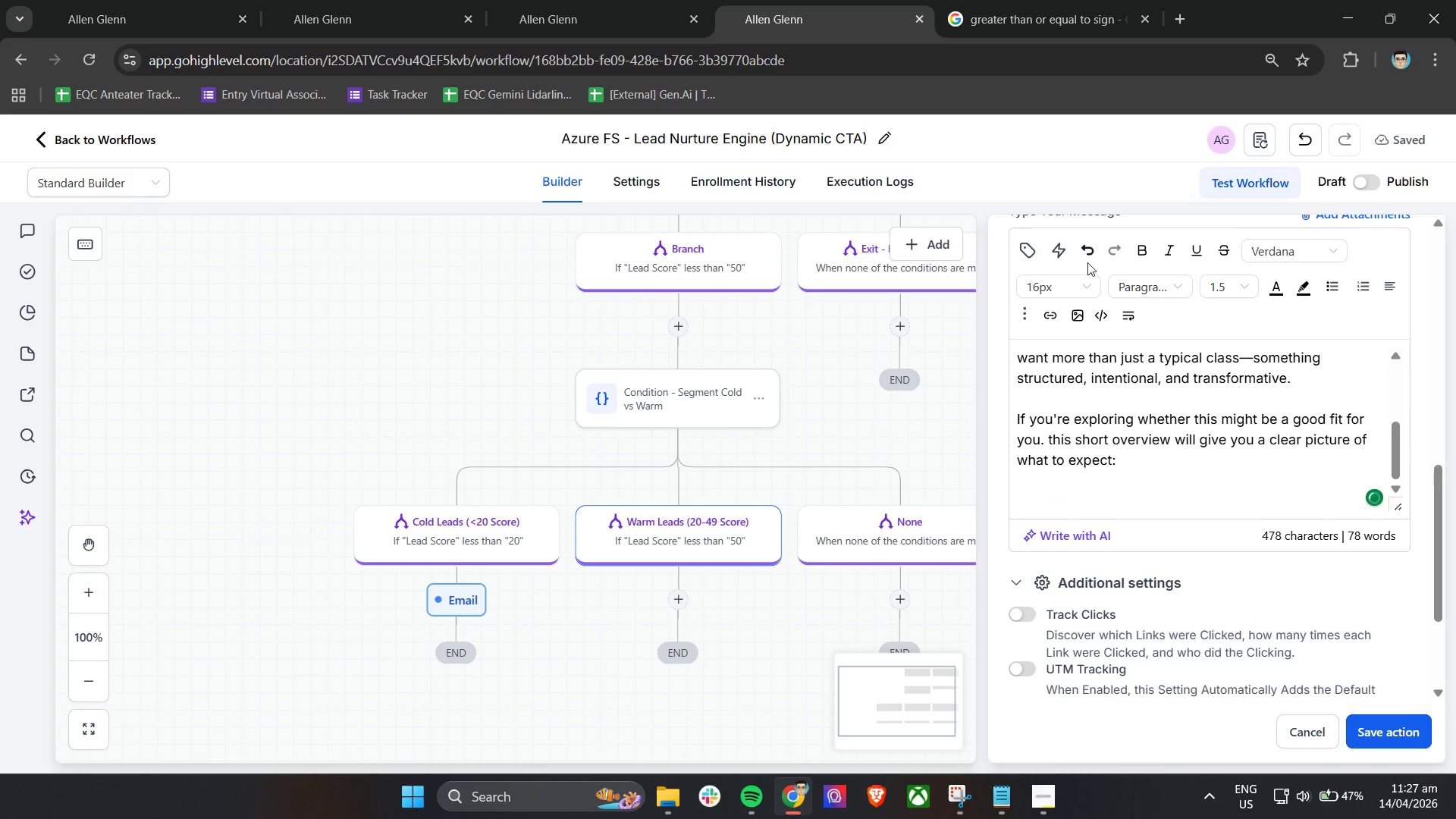 
left_click([1063, 252])
 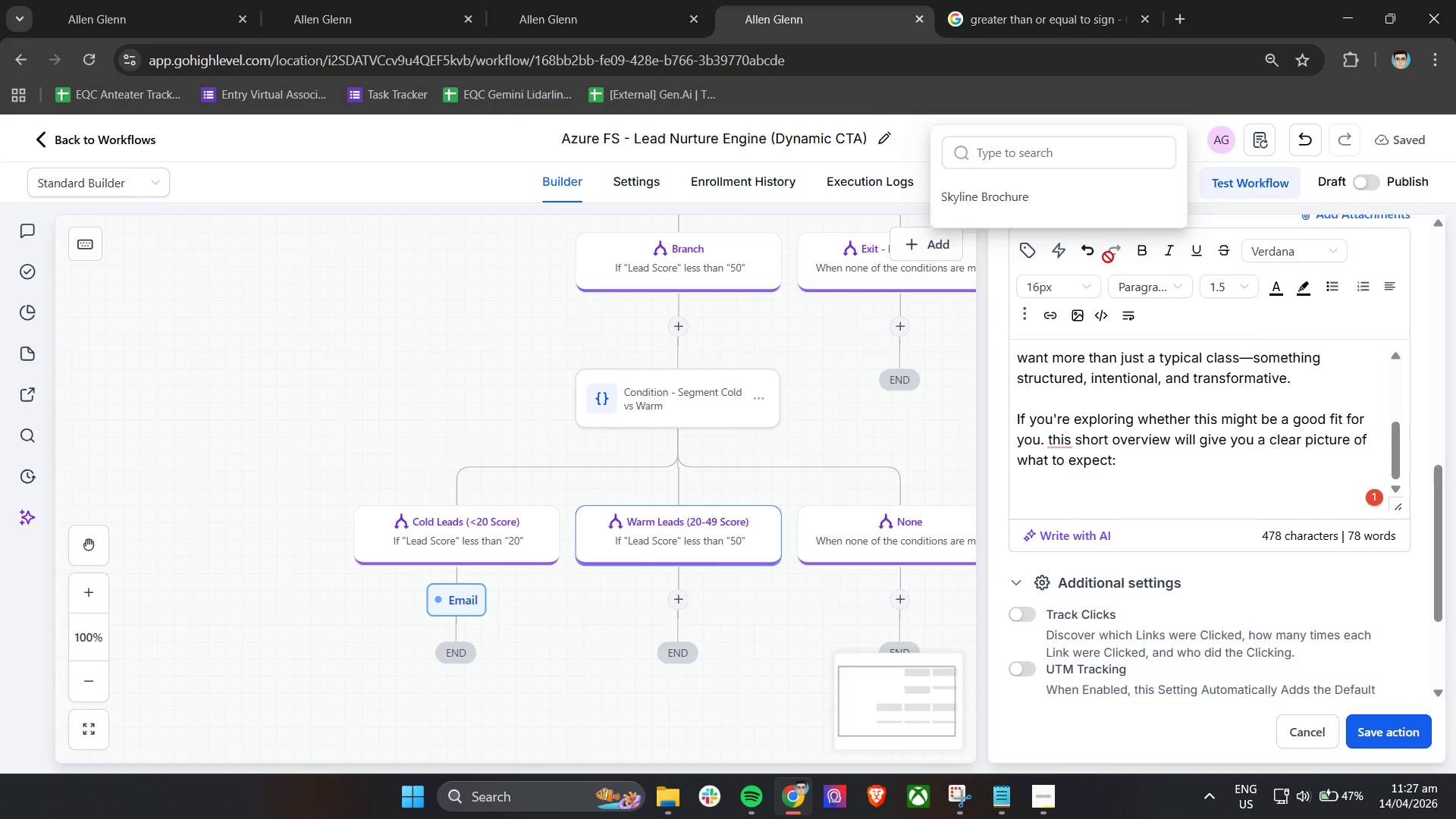 
left_click([1051, 317])
 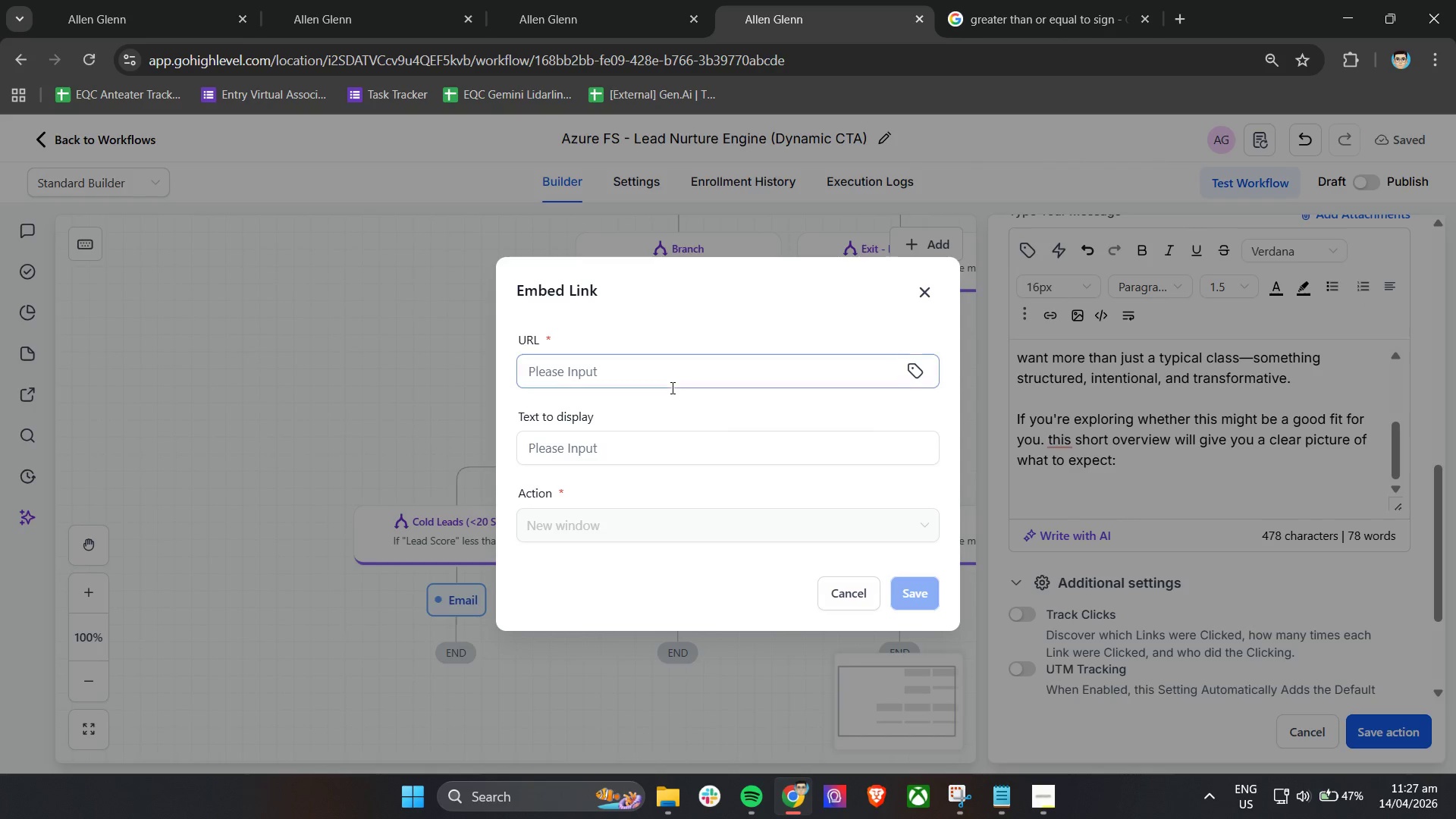 
left_click([671, 381])
 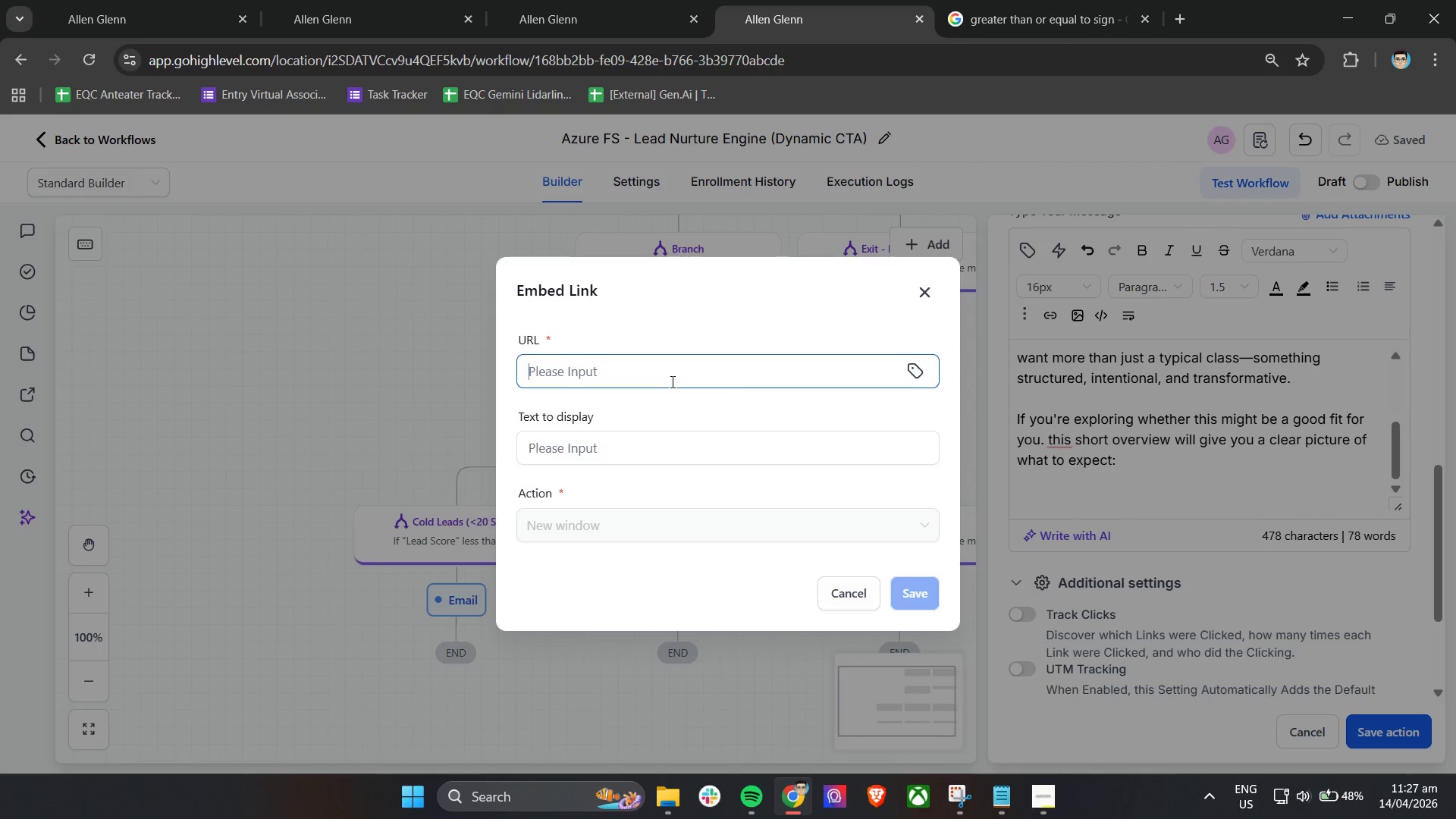 
wait(7.22)
 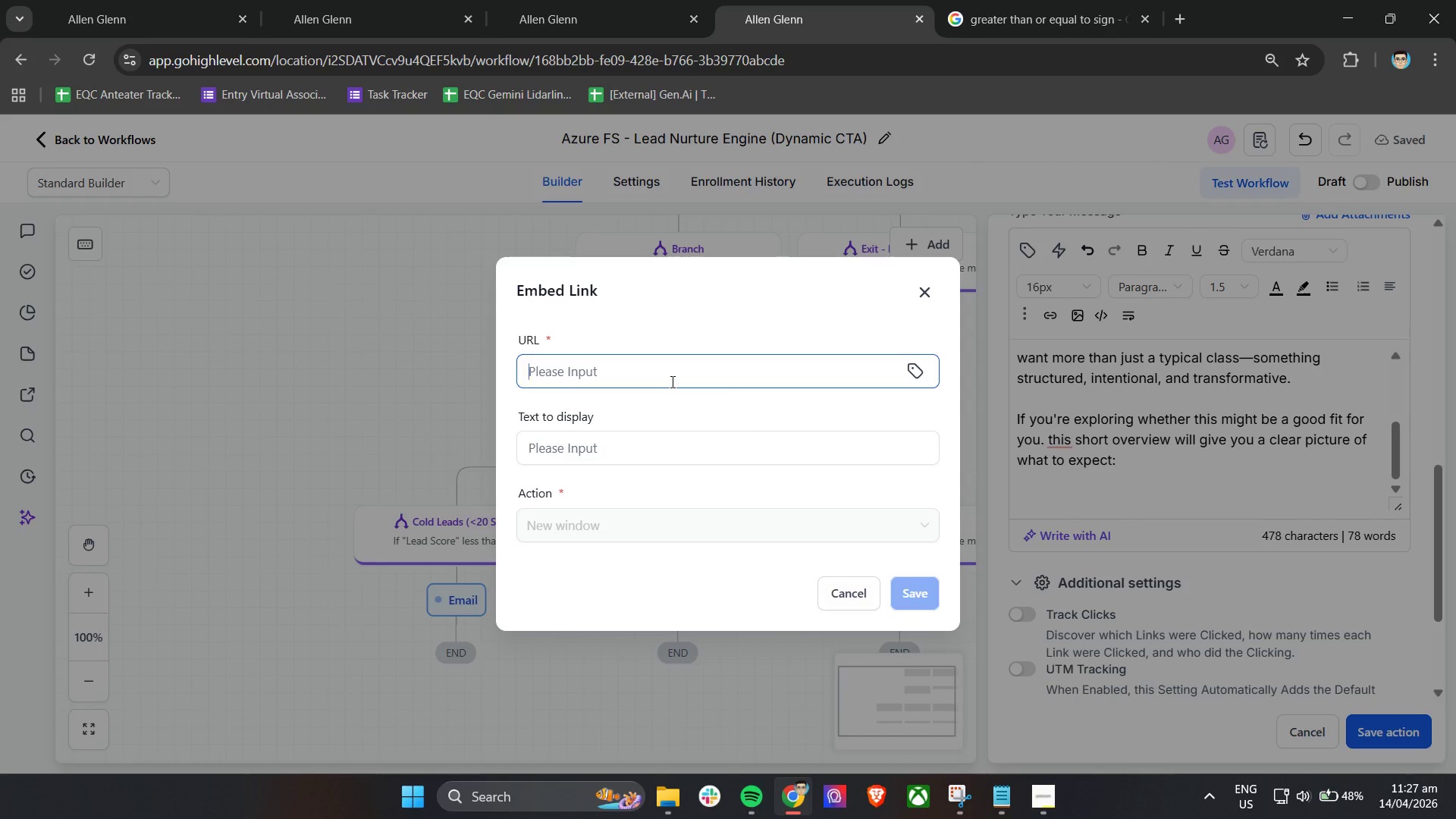 
type(www.hh)
key(Backspace)
type(ttps://watch)
key(Backspace)
key(Backspace)
key(Backspace)
key(Backspace)
type(e)
key(Backspace)
key(Backspace)
type(example.com/)
 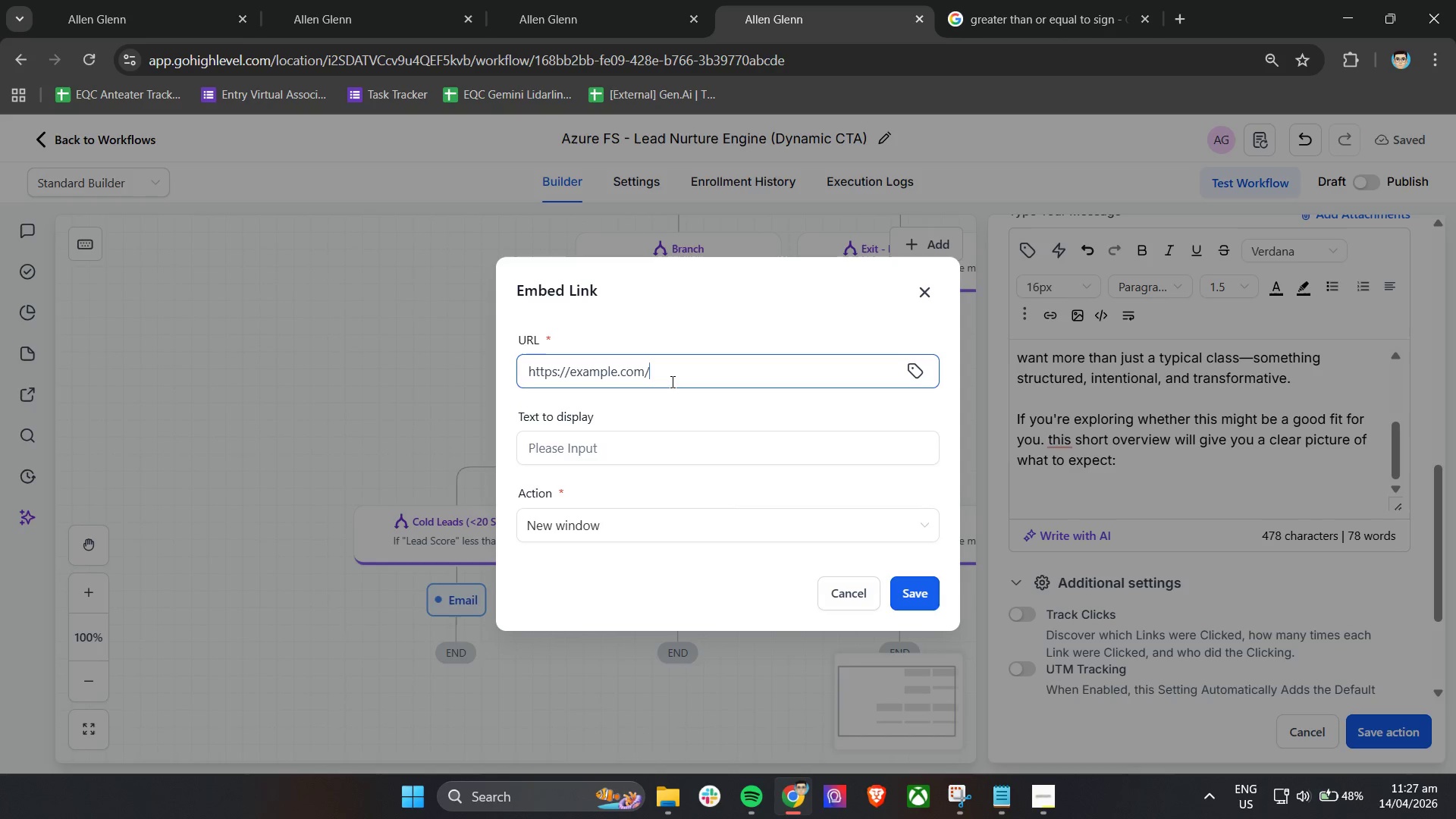 
wait(5.03)
 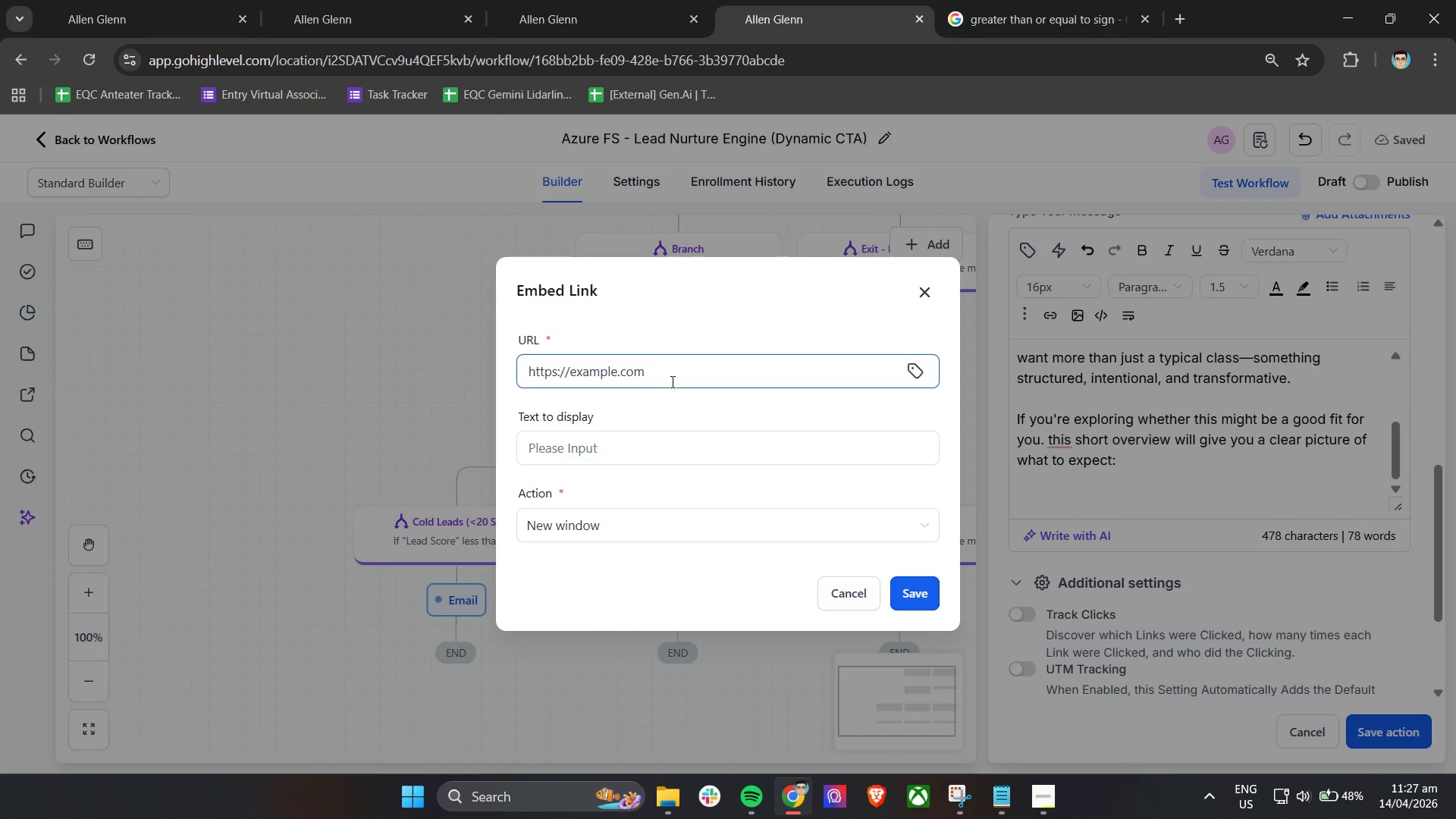 
type(overview-Vid)
key(Backspace)
key(Backspace)
key(Backspace)
type(video)
 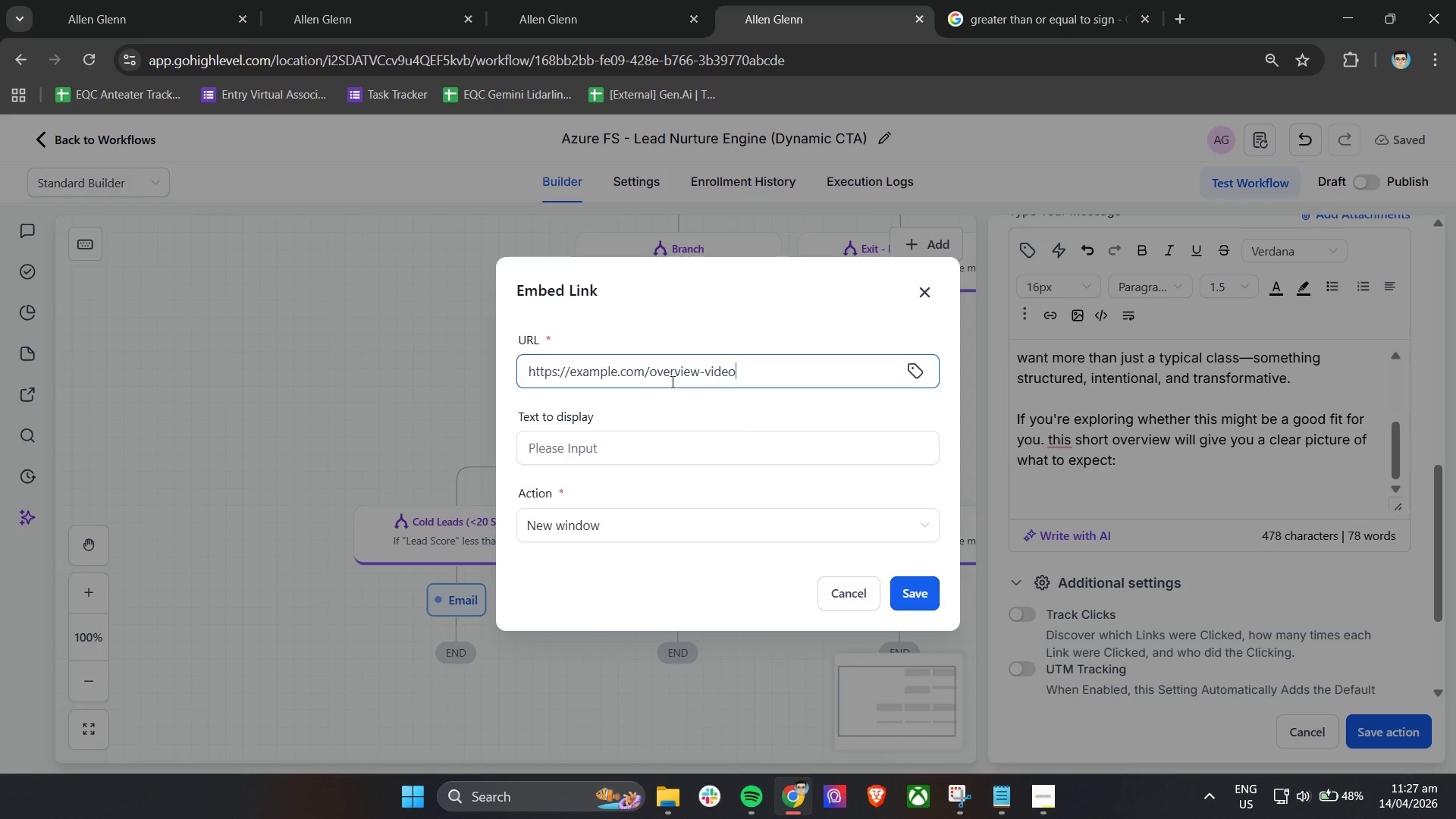 
left_click([639, 452])
 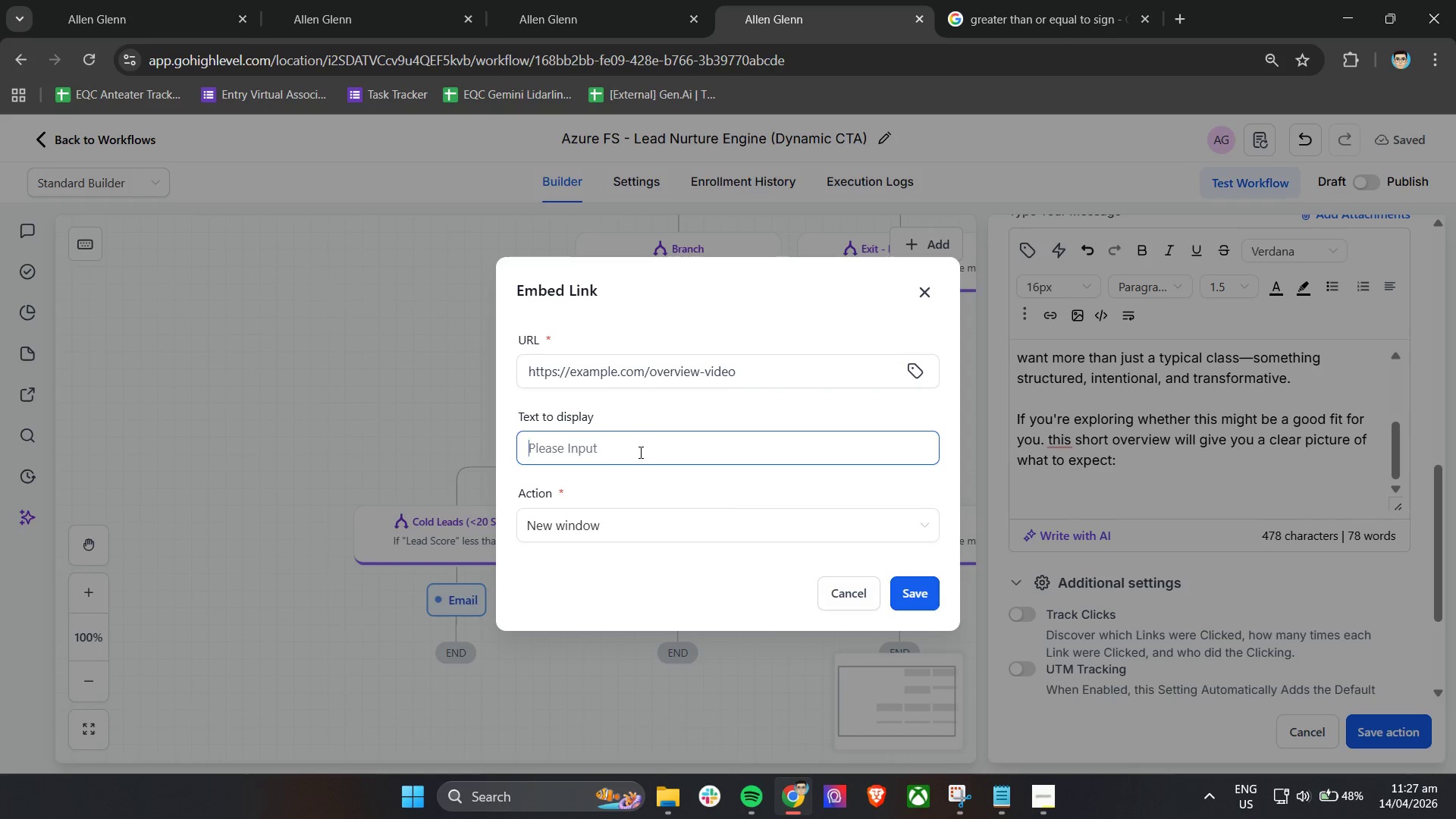 
type(Wathc)
key(Backspace)
key(Backspace)
type(ch the over)
key(Backspace)
key(Backspace)
key(Backspace)
key(Backspace)
type(Over)
 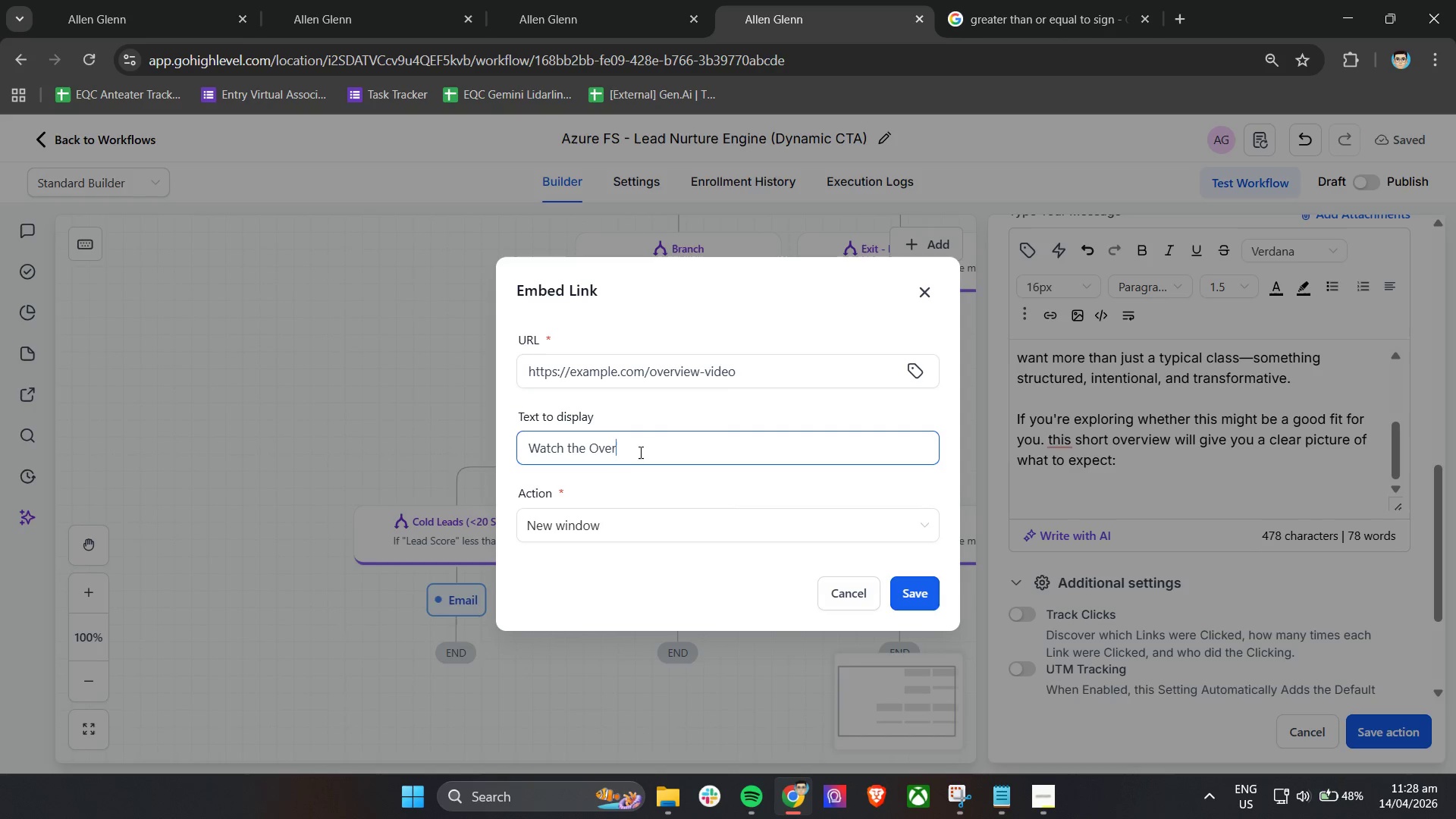 
type(view Video)
 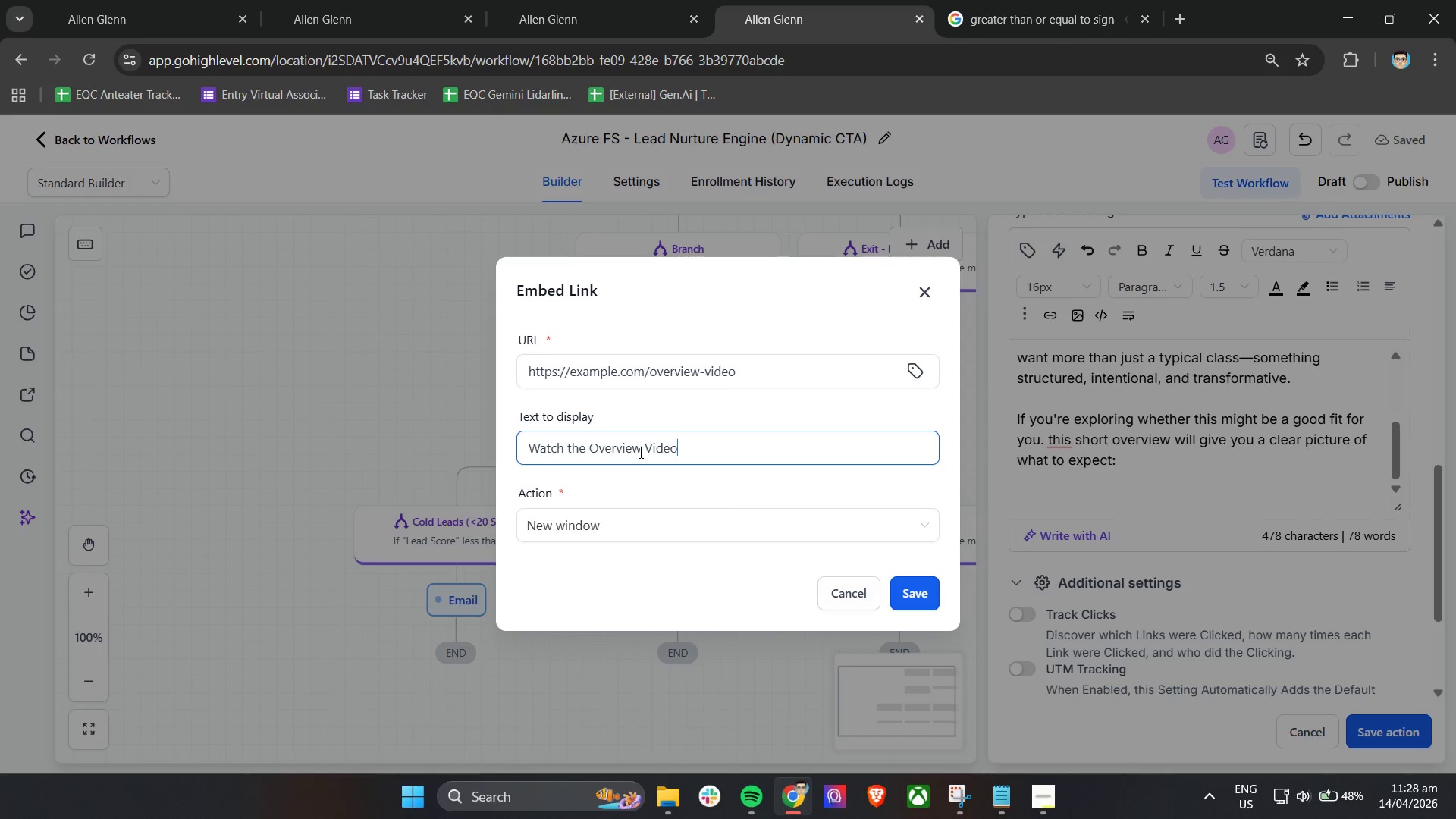 
left_click([918, 588])
 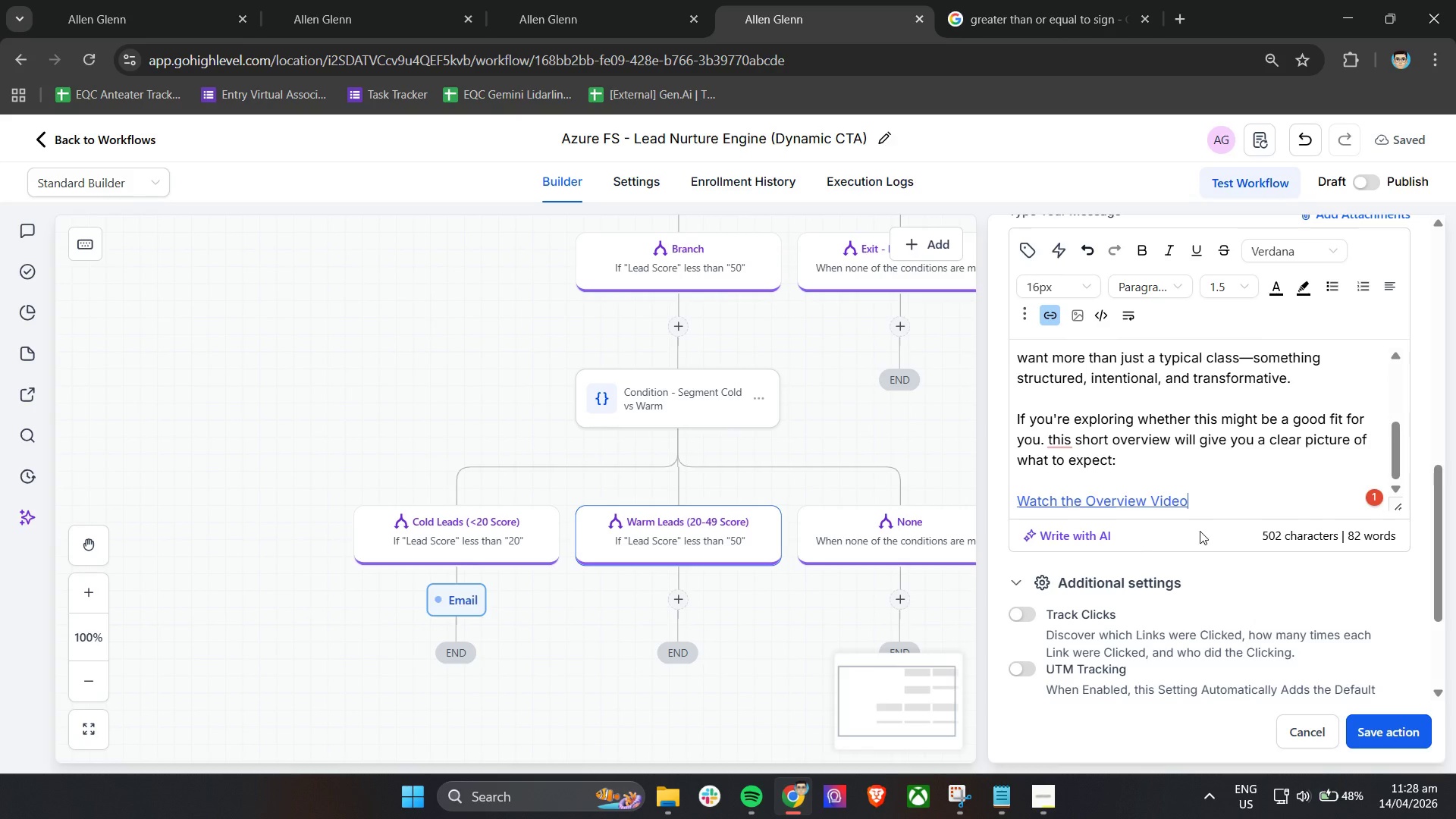 
scroll: coordinate [1228, 510], scroll_direction: down, amount: 1.0
 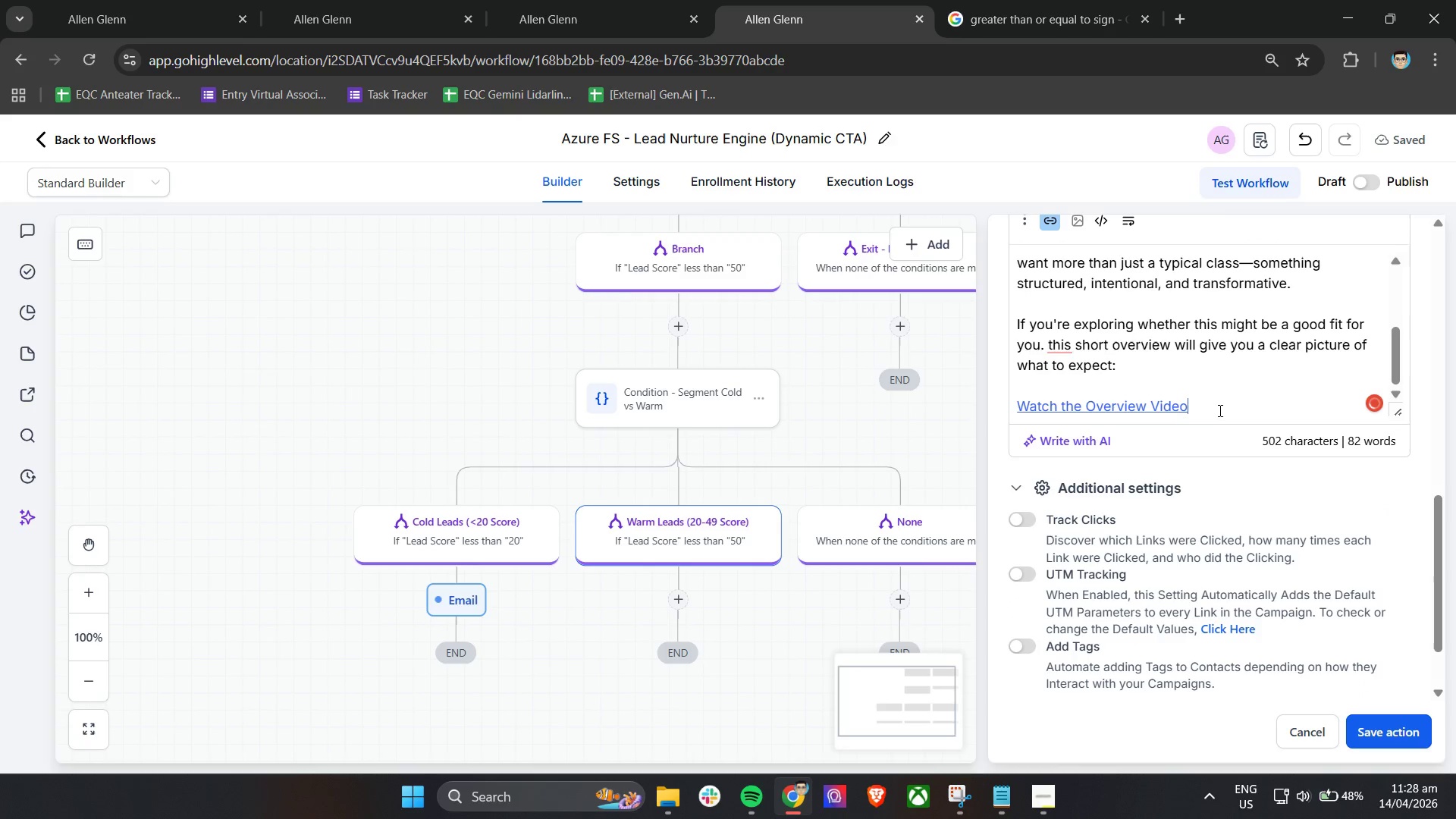 
left_click([1219, 410])
 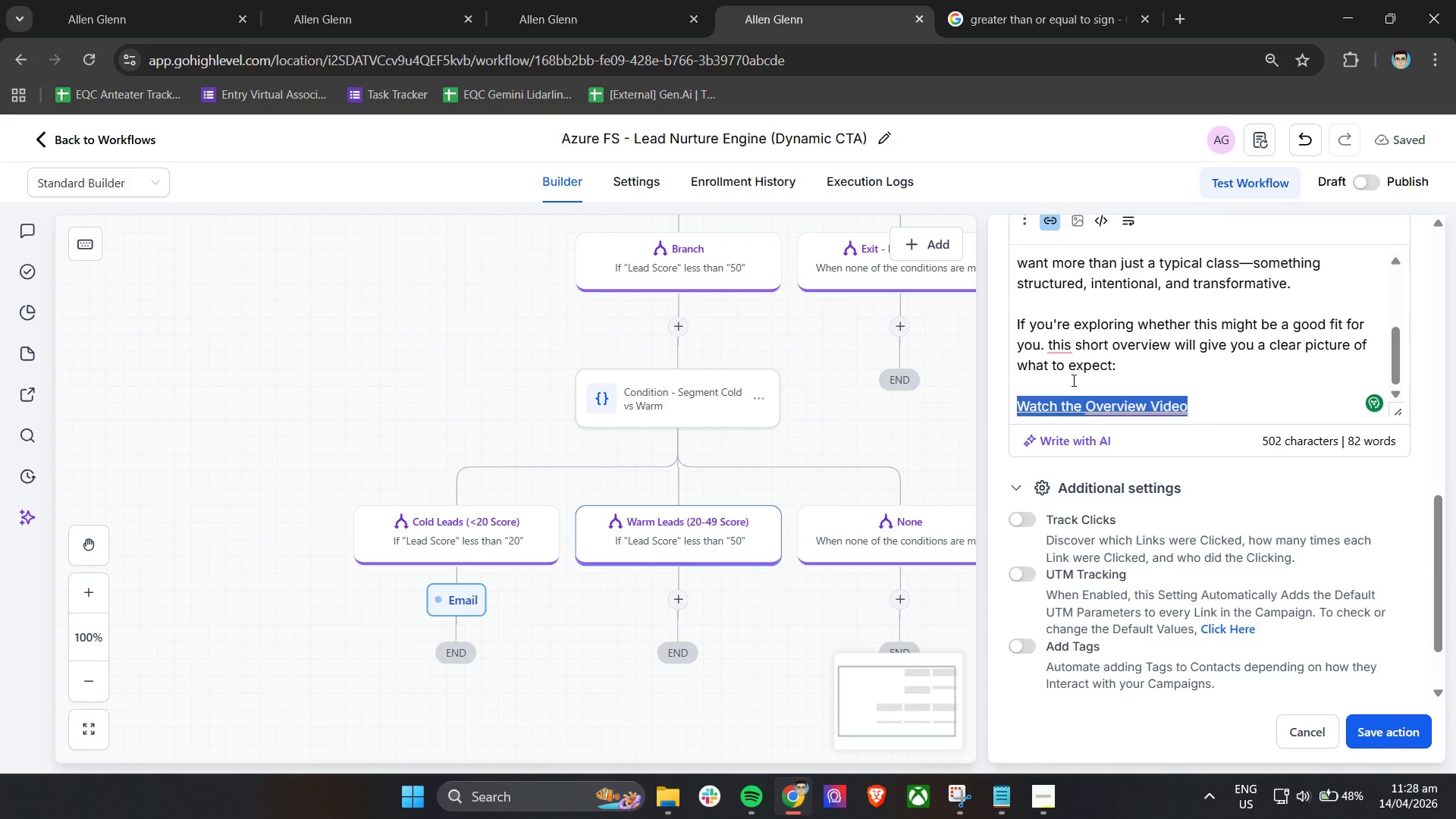 
left_click([1065, 345])
 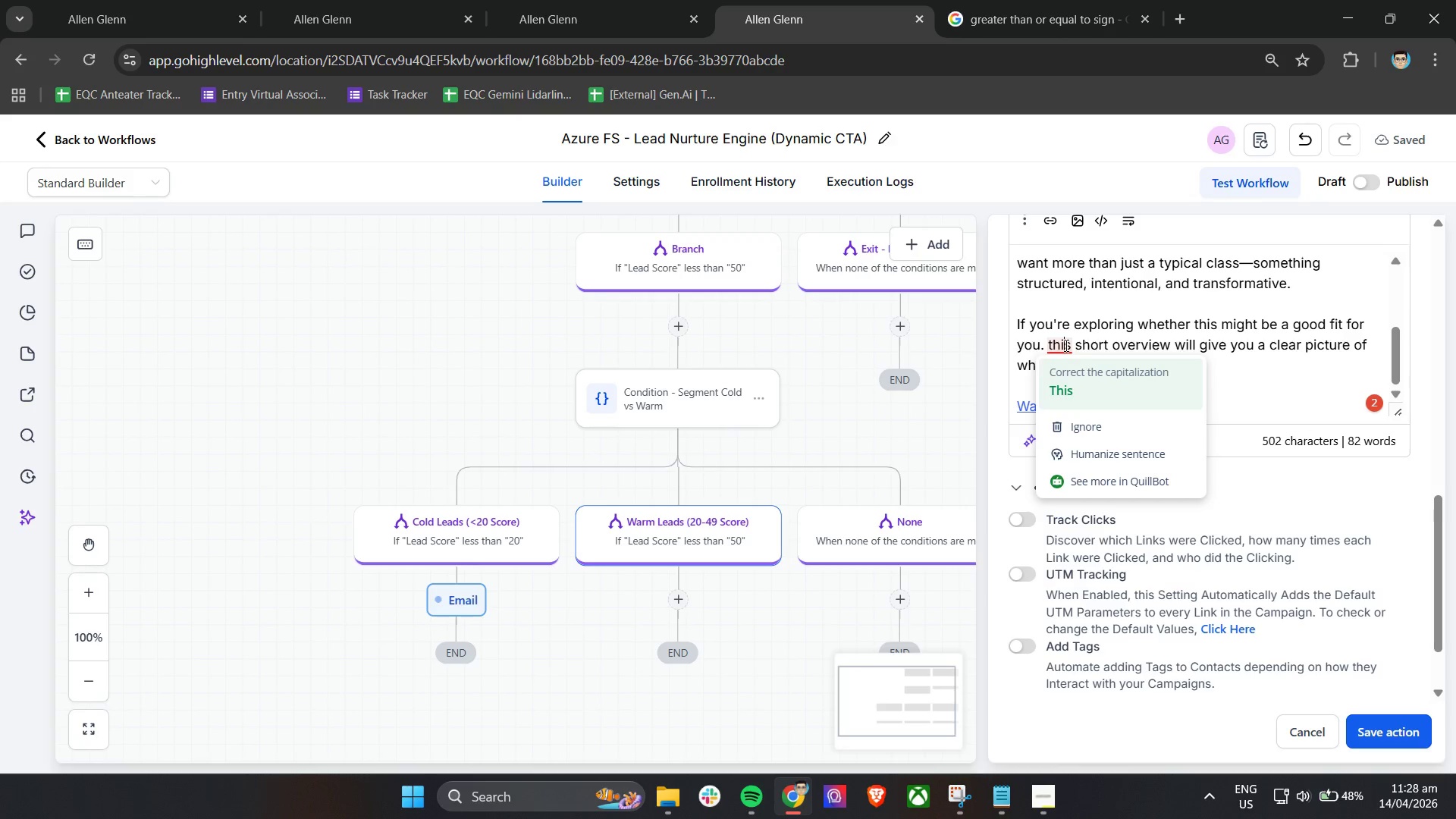 
wait(7.47)
 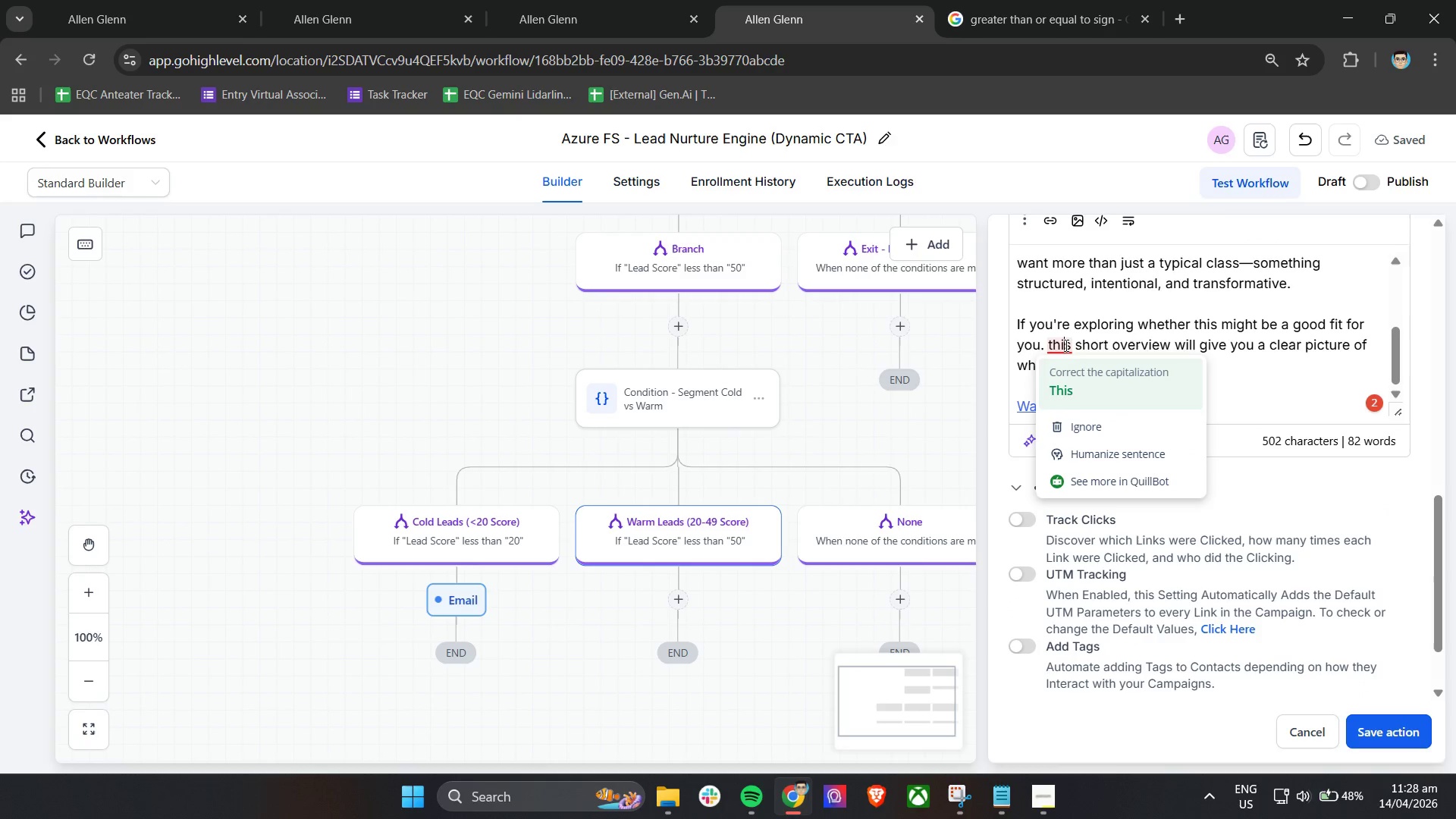 
left_click([1042, 343])
 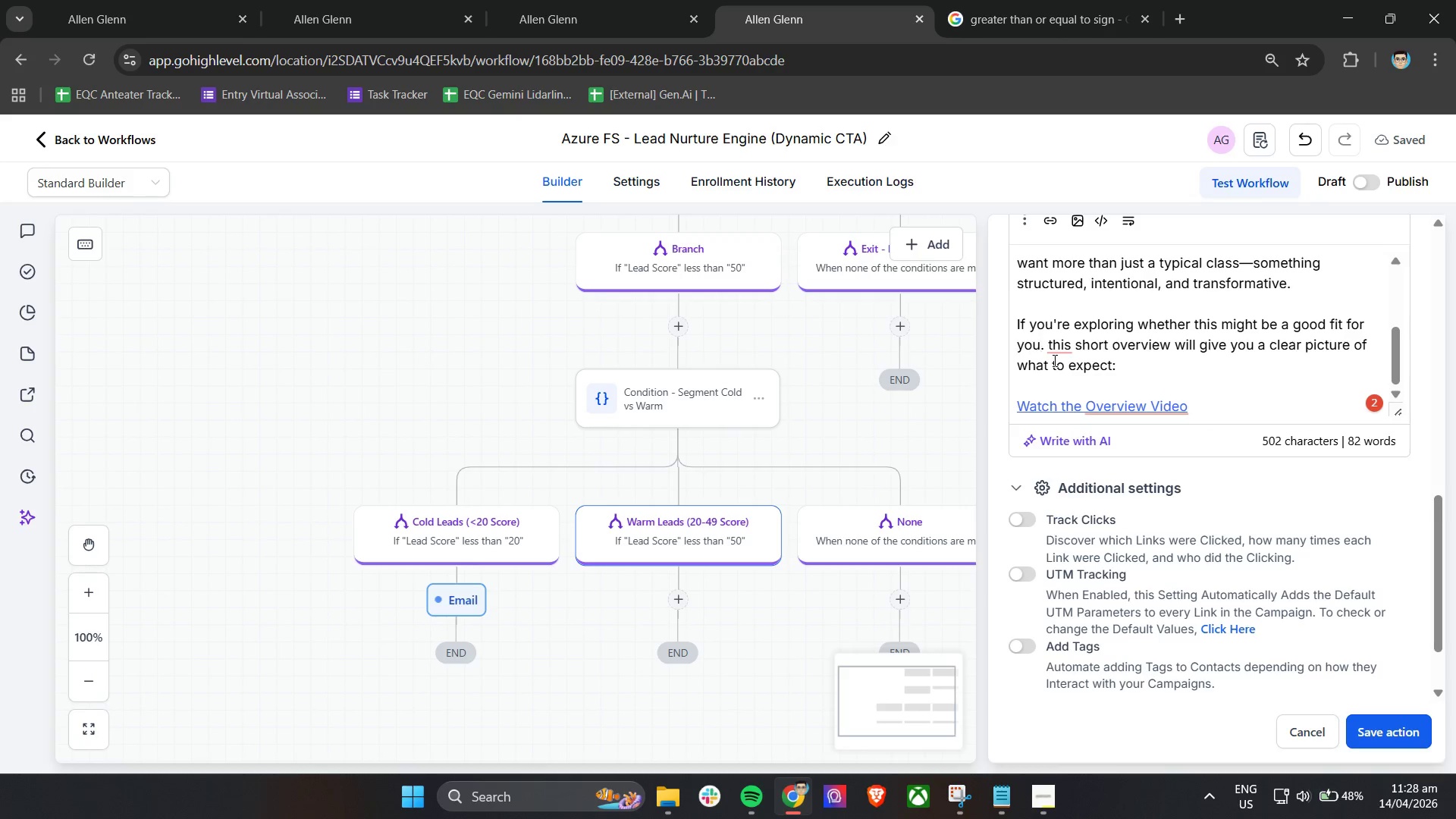 
key(ArrowRight)
 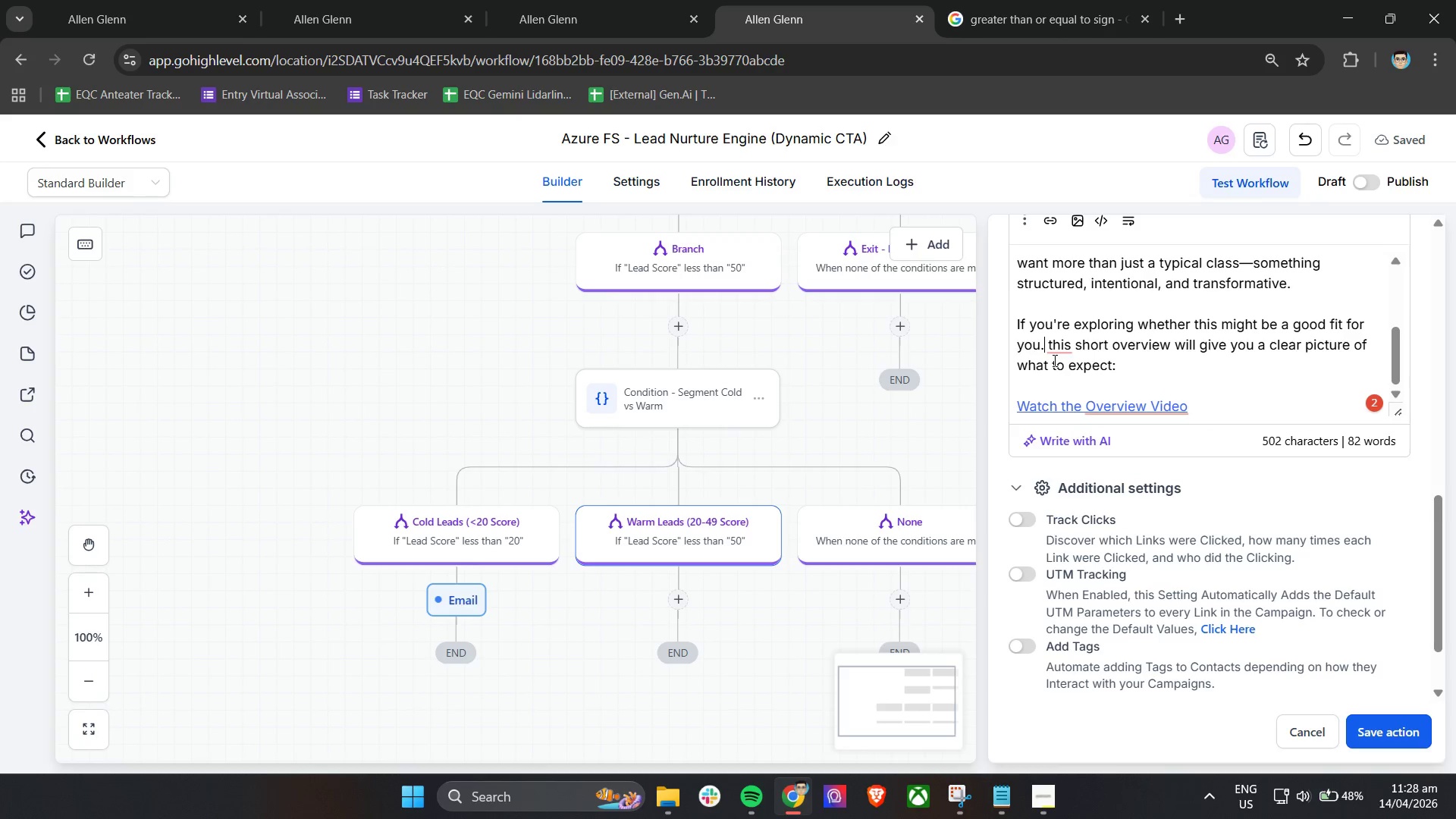 
key(Backspace)
 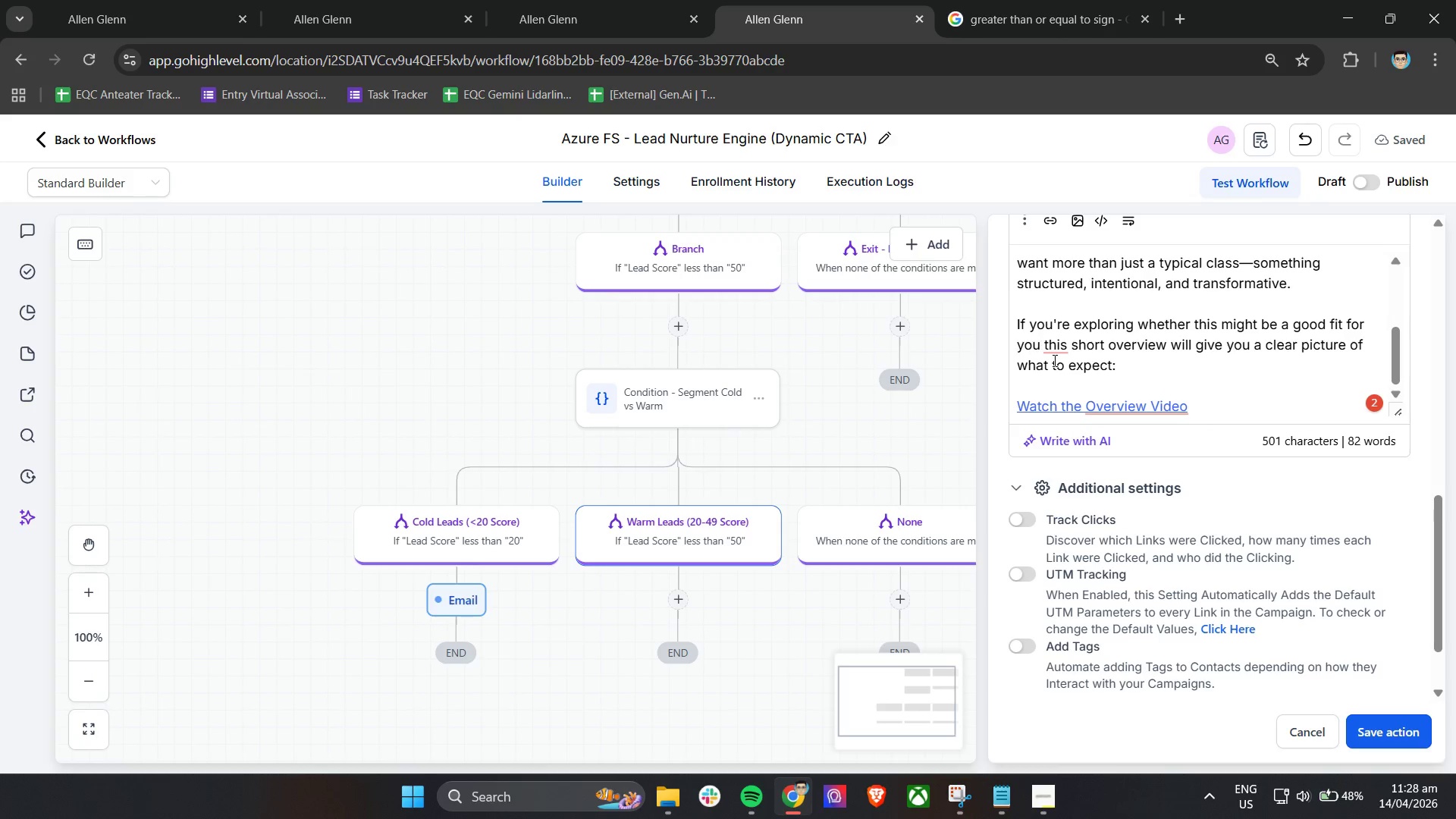 
key(Comma)
 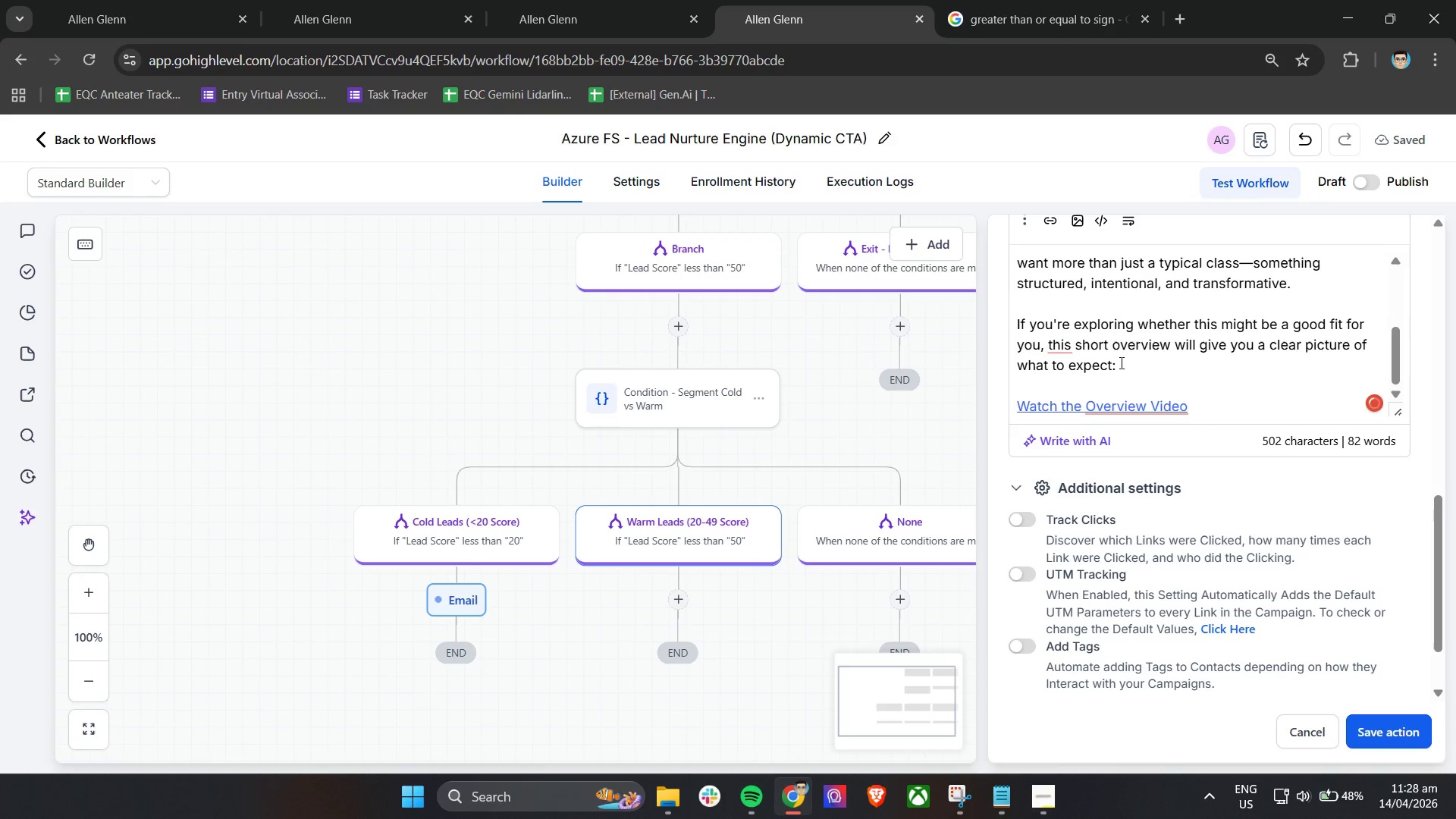 
left_click([1125, 367])
 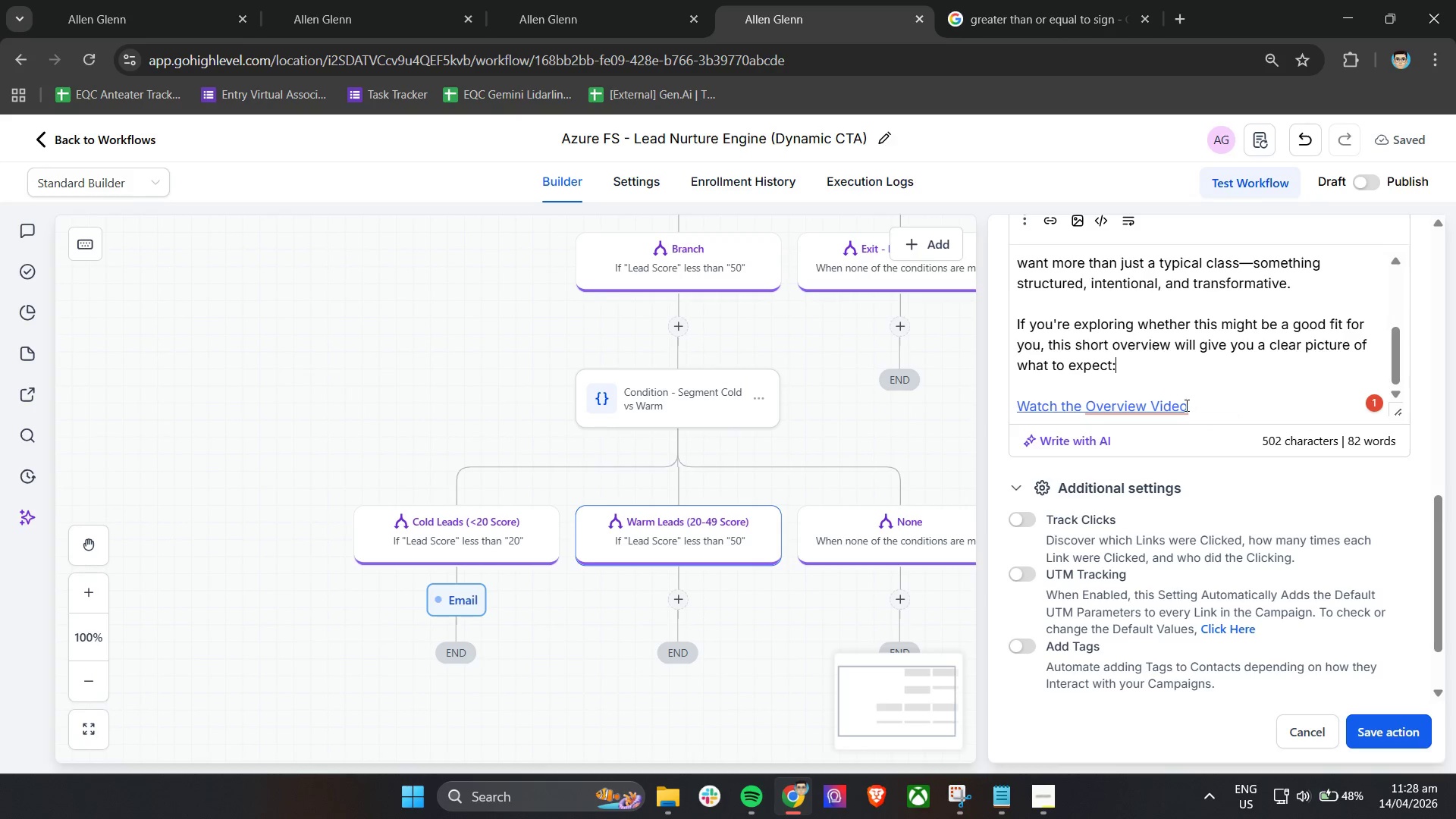 
left_click([1152, 409])
 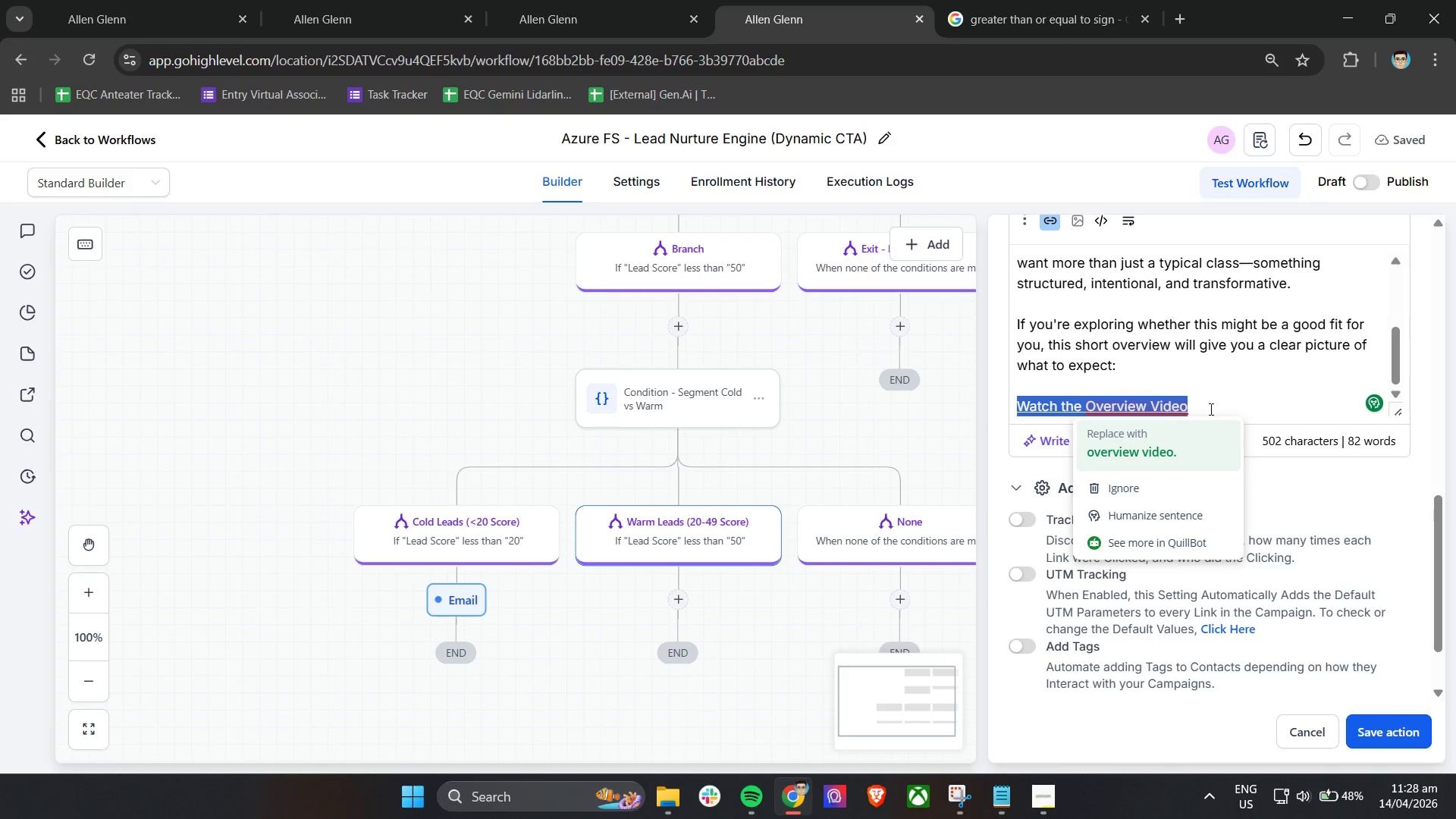 
left_click([1229, 409])
 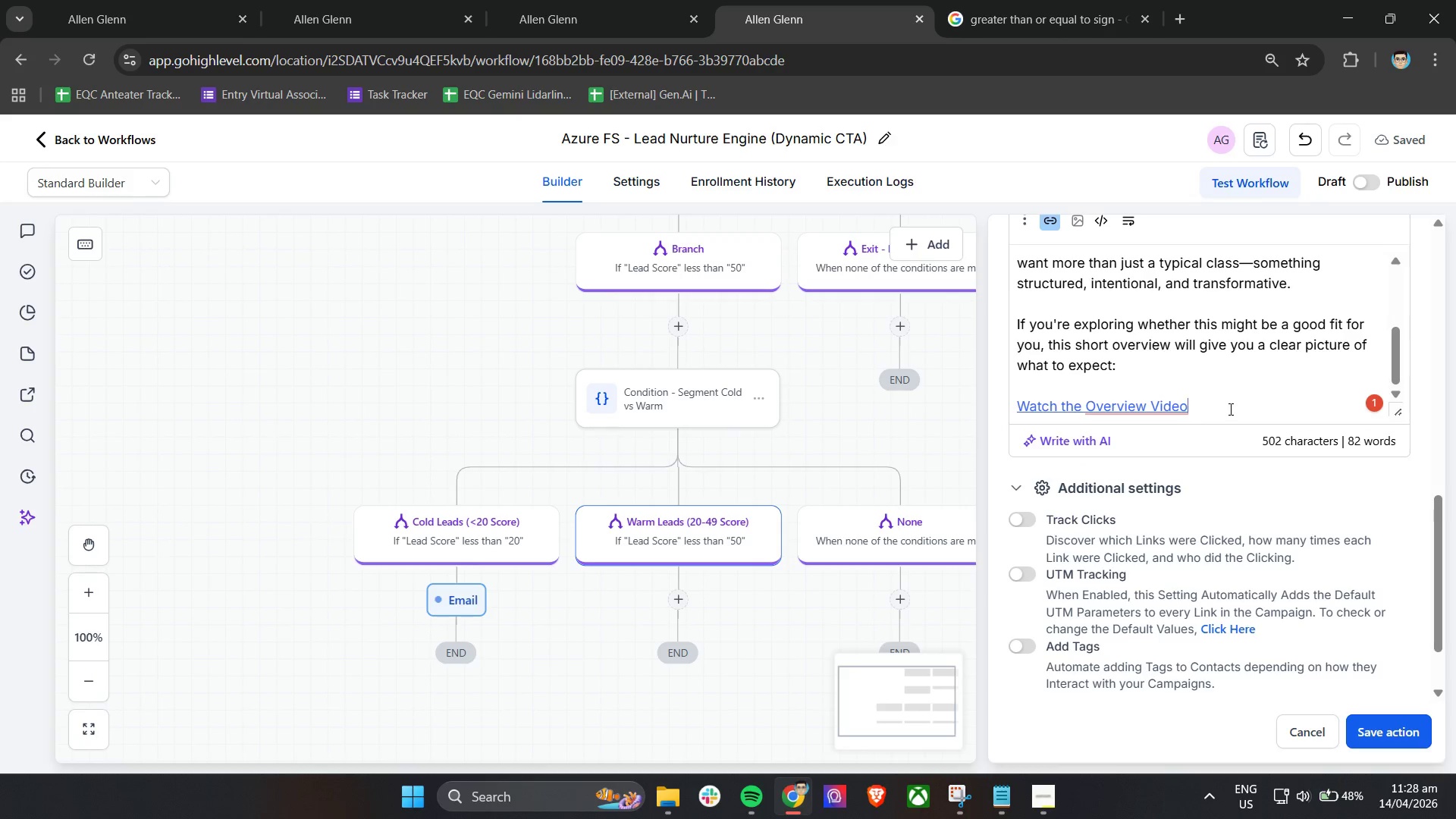 
key(Enter)
 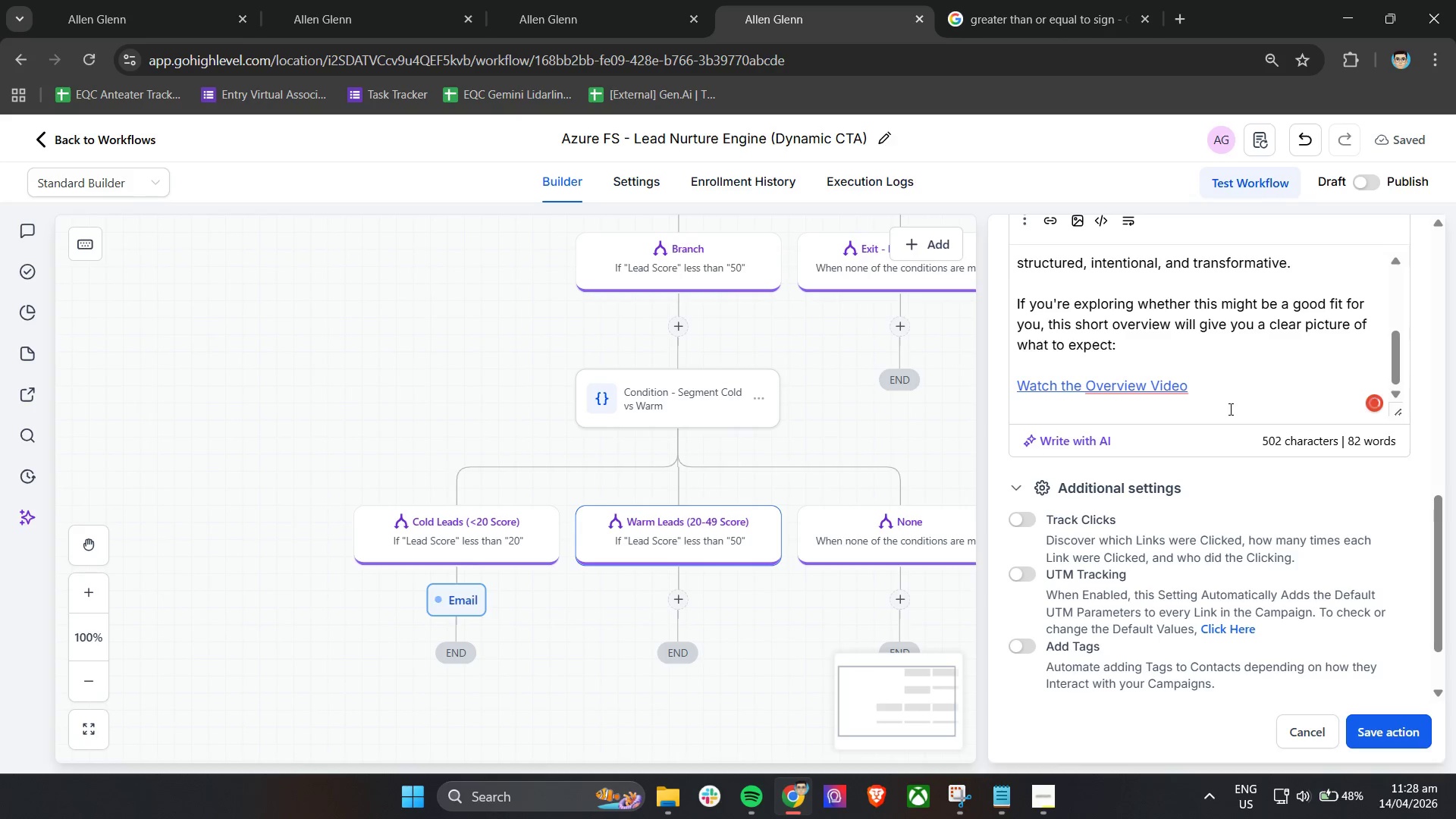 
key(Enter)
 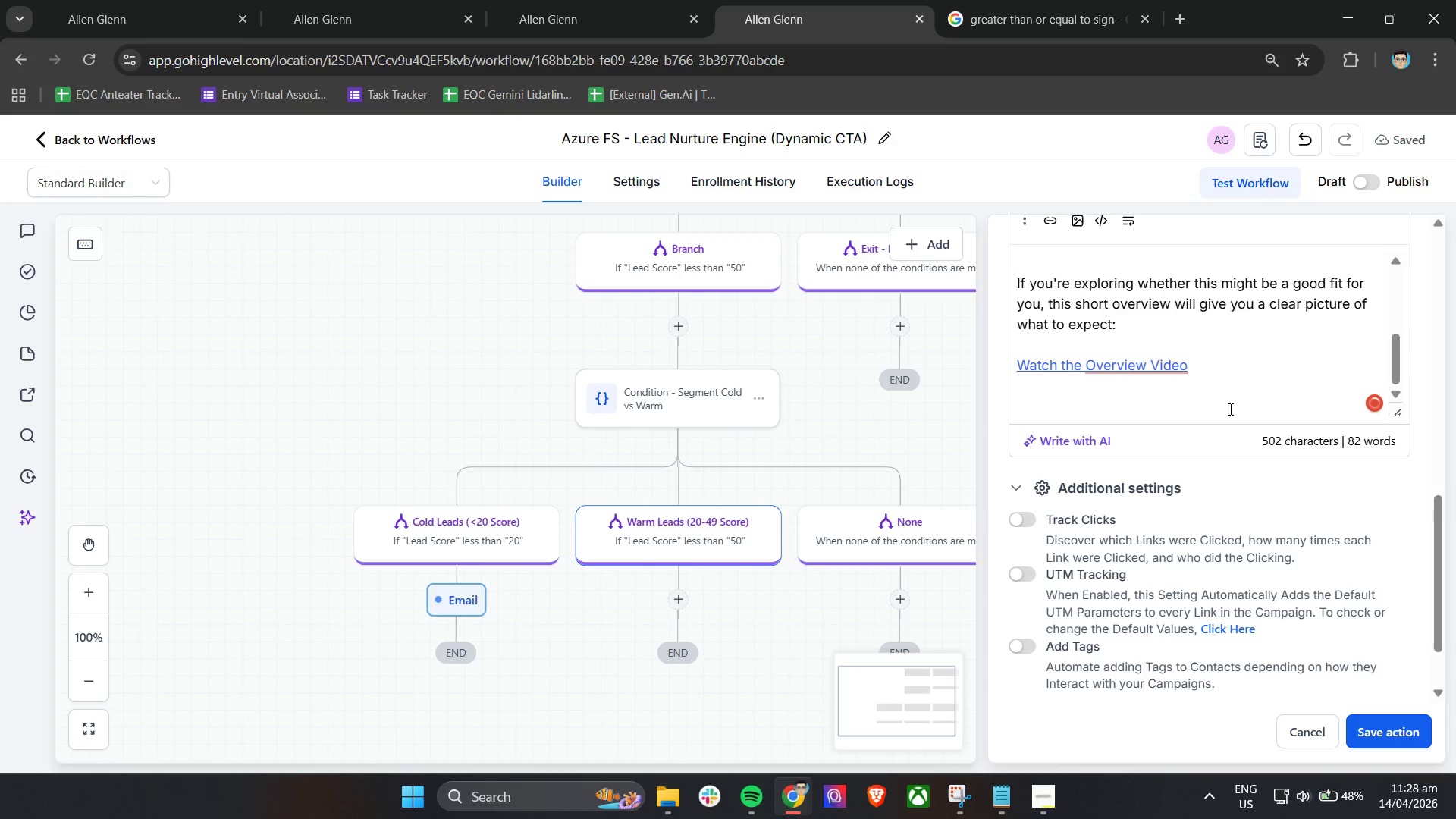 
type(Over the next da)
key(Backspace)
key(Backspace)
key(Backspace)
key(Backspace)
type(t few days, i)
key(Backspace)
type(I'll send a few insights to help you)
 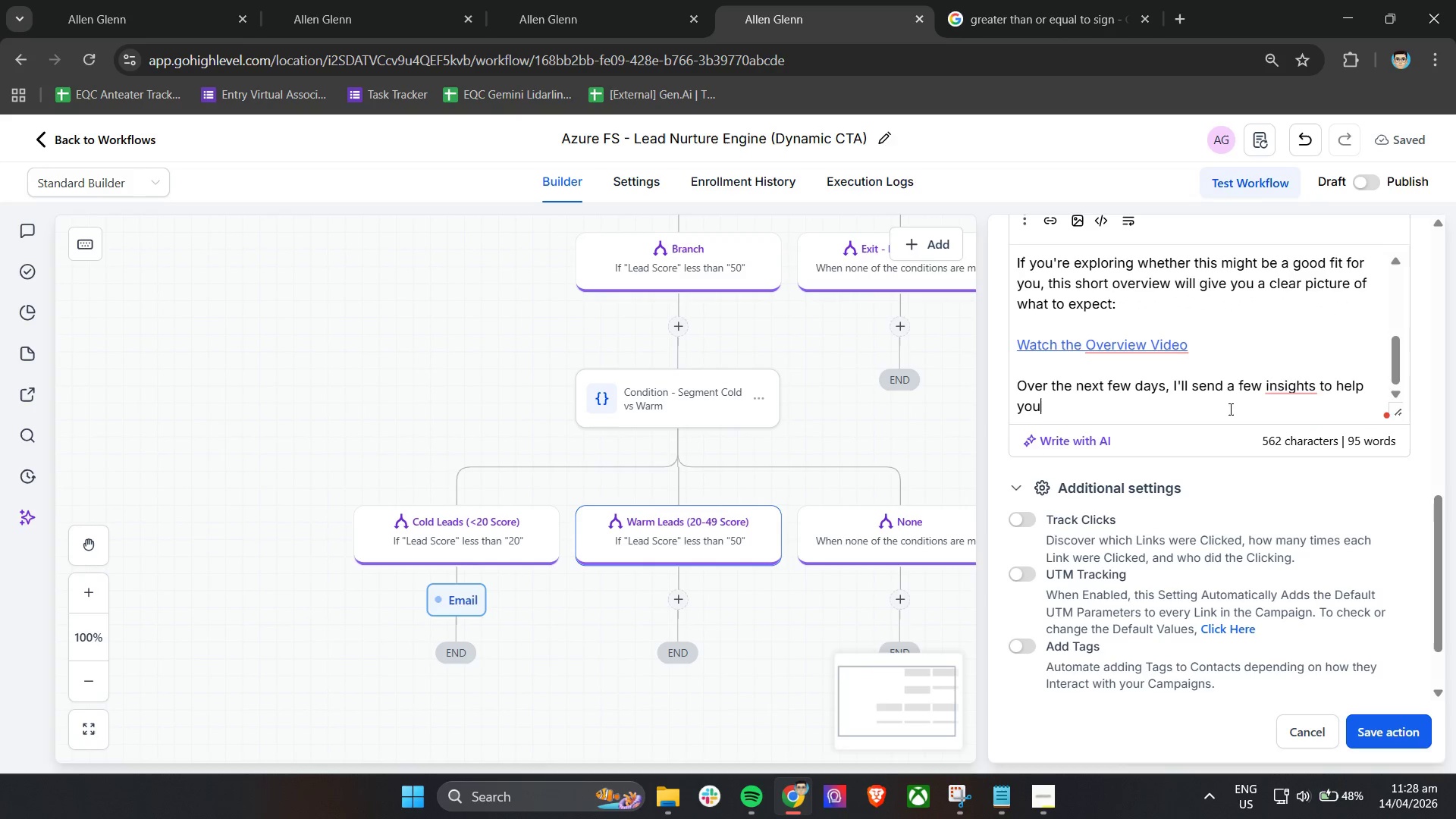 
mouse_move([1247, 410])
 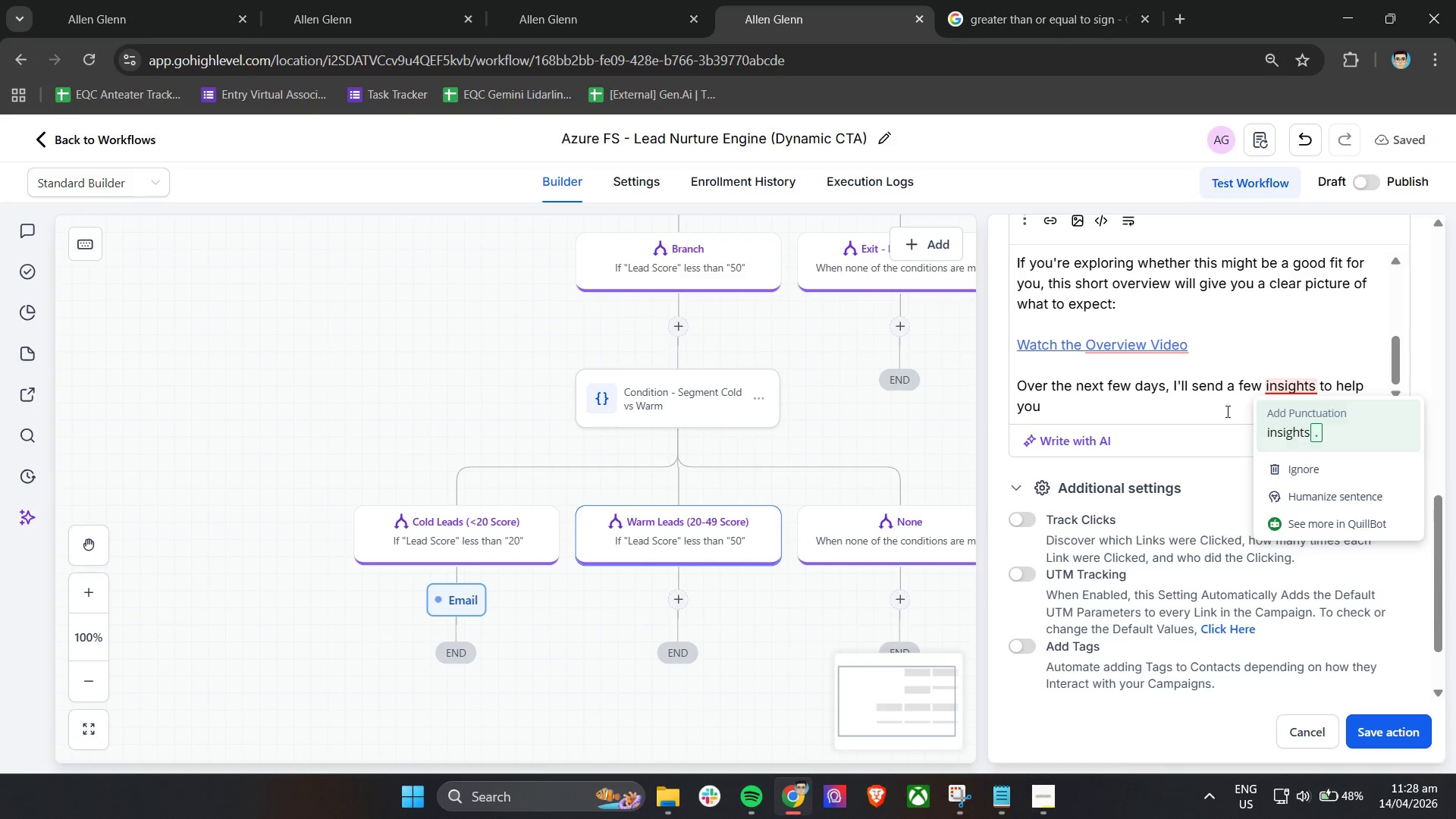 
mouse_move([1230, 411])
 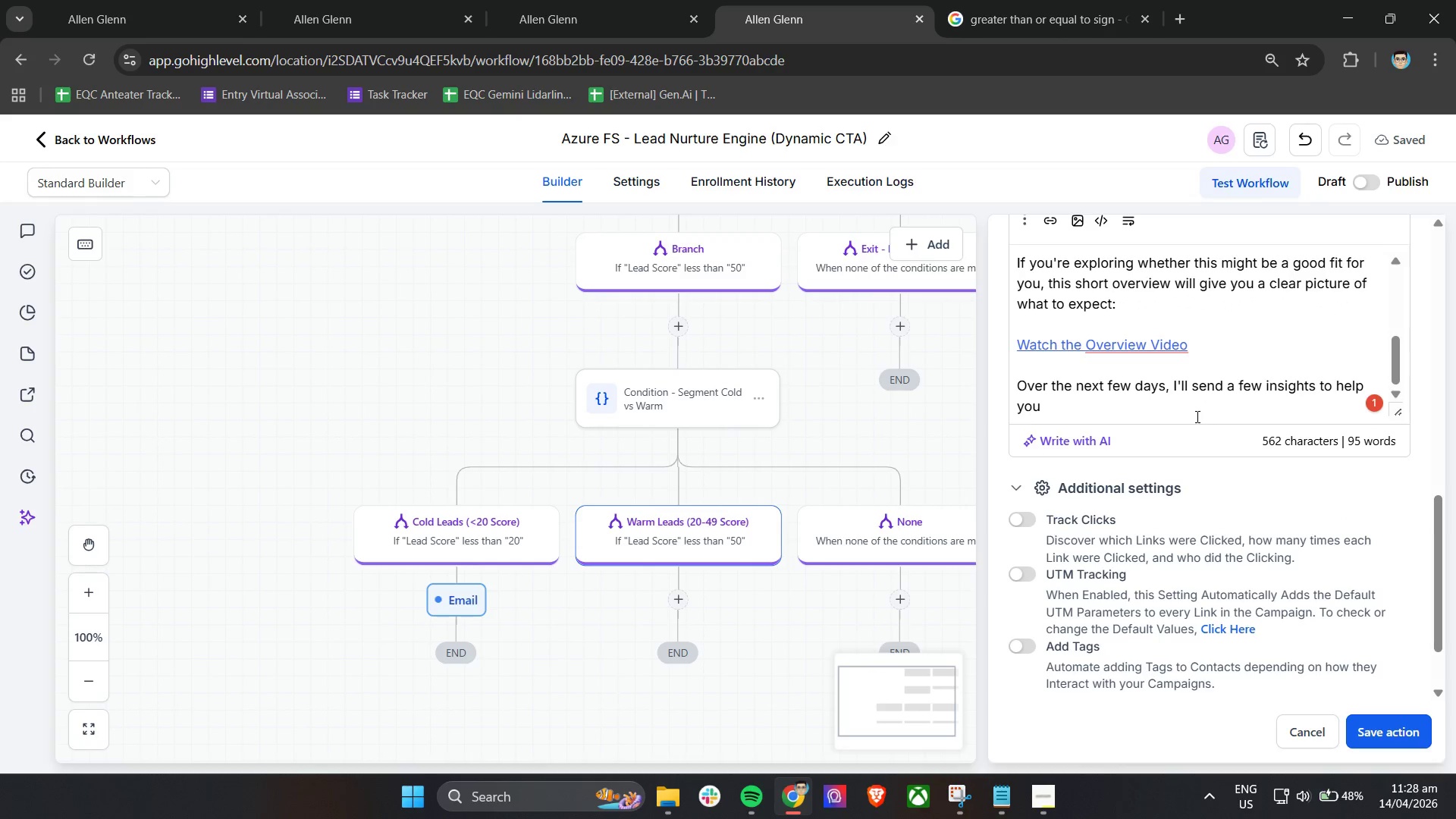 
double_click([1195, 410])
 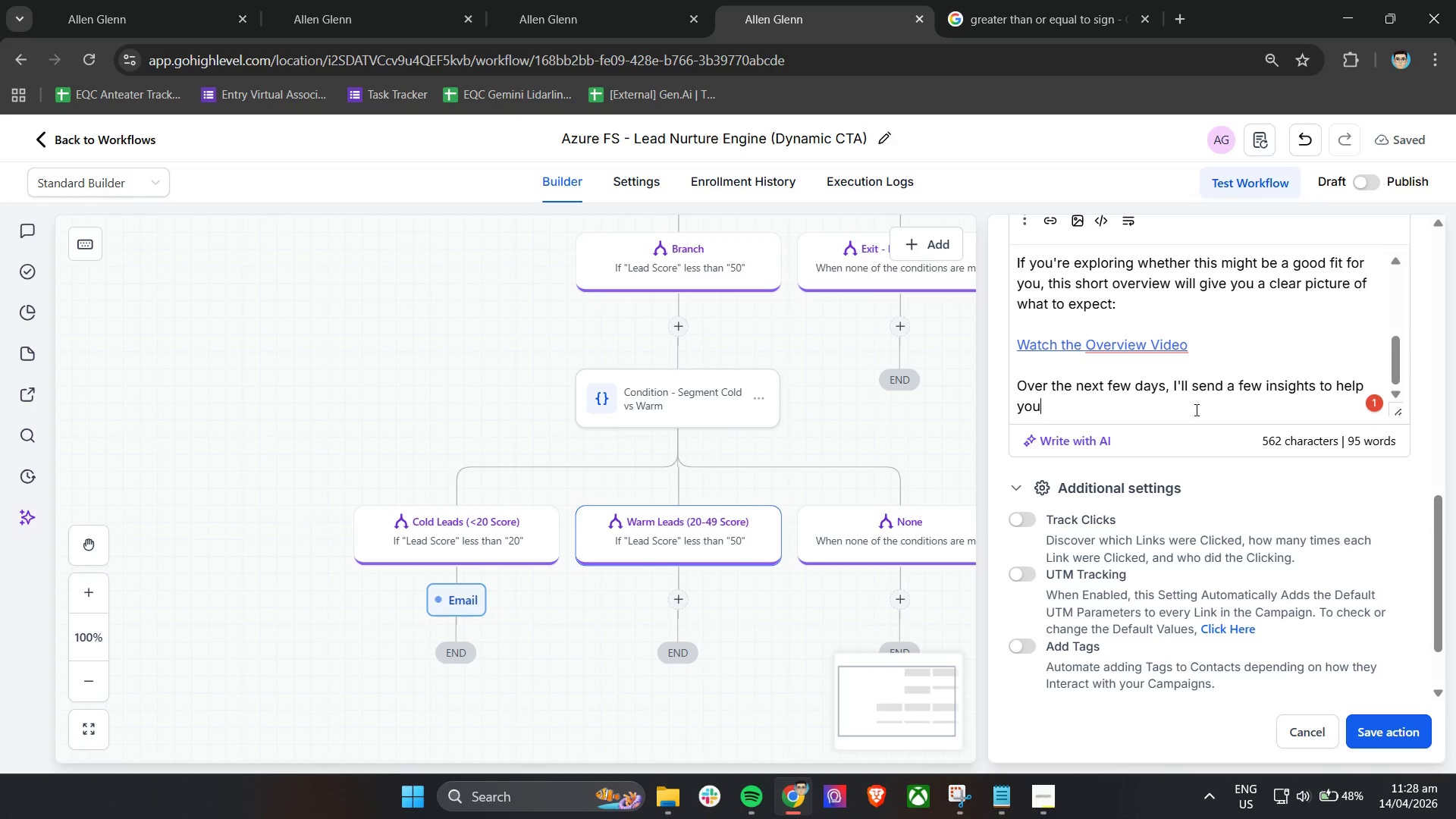 
type( better undrstand the experience and decide if )
 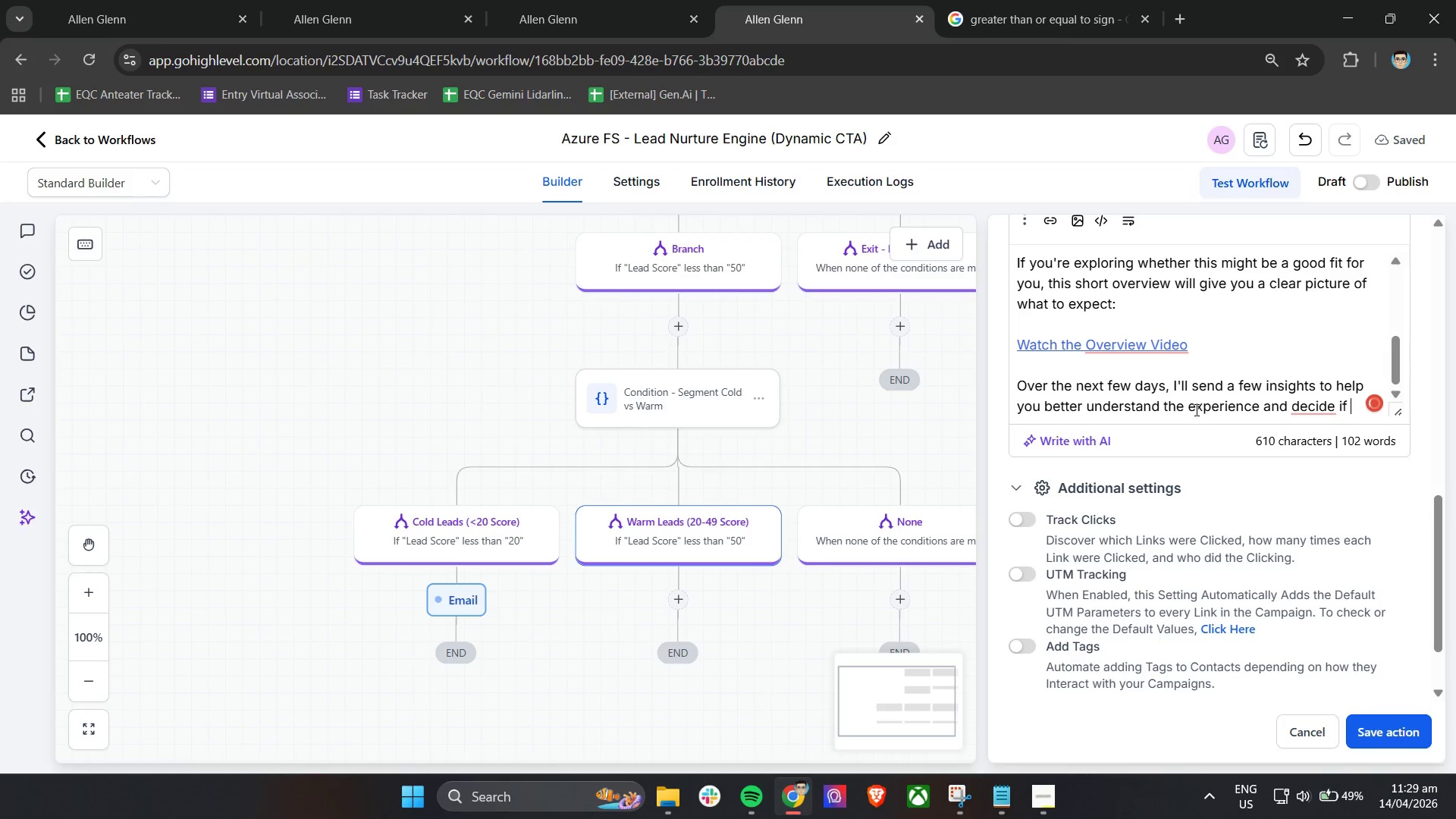 
type(it aligns)
 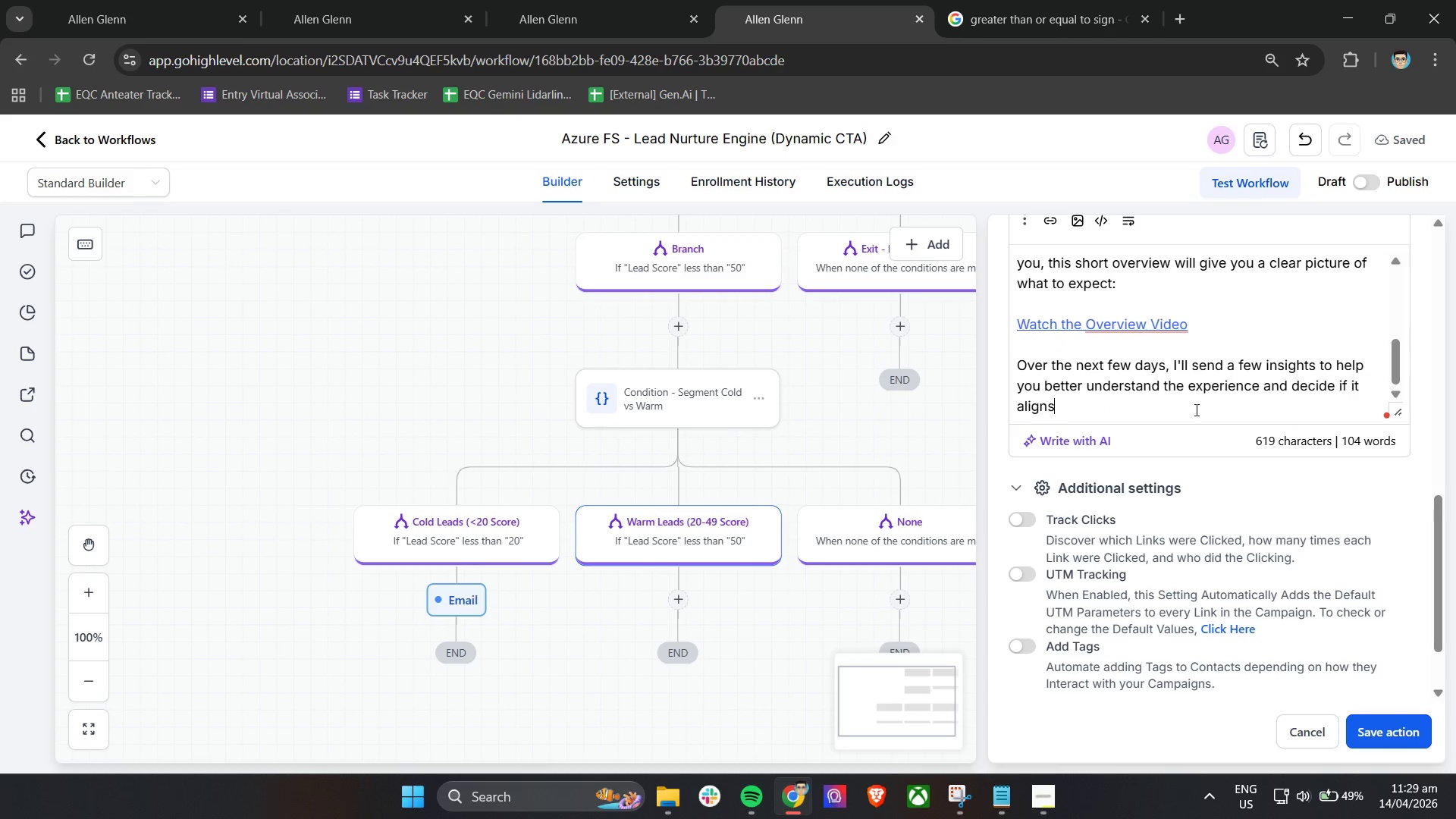 
type( with wah)
key(Backspace)
key(Backspace)
type(hat)
 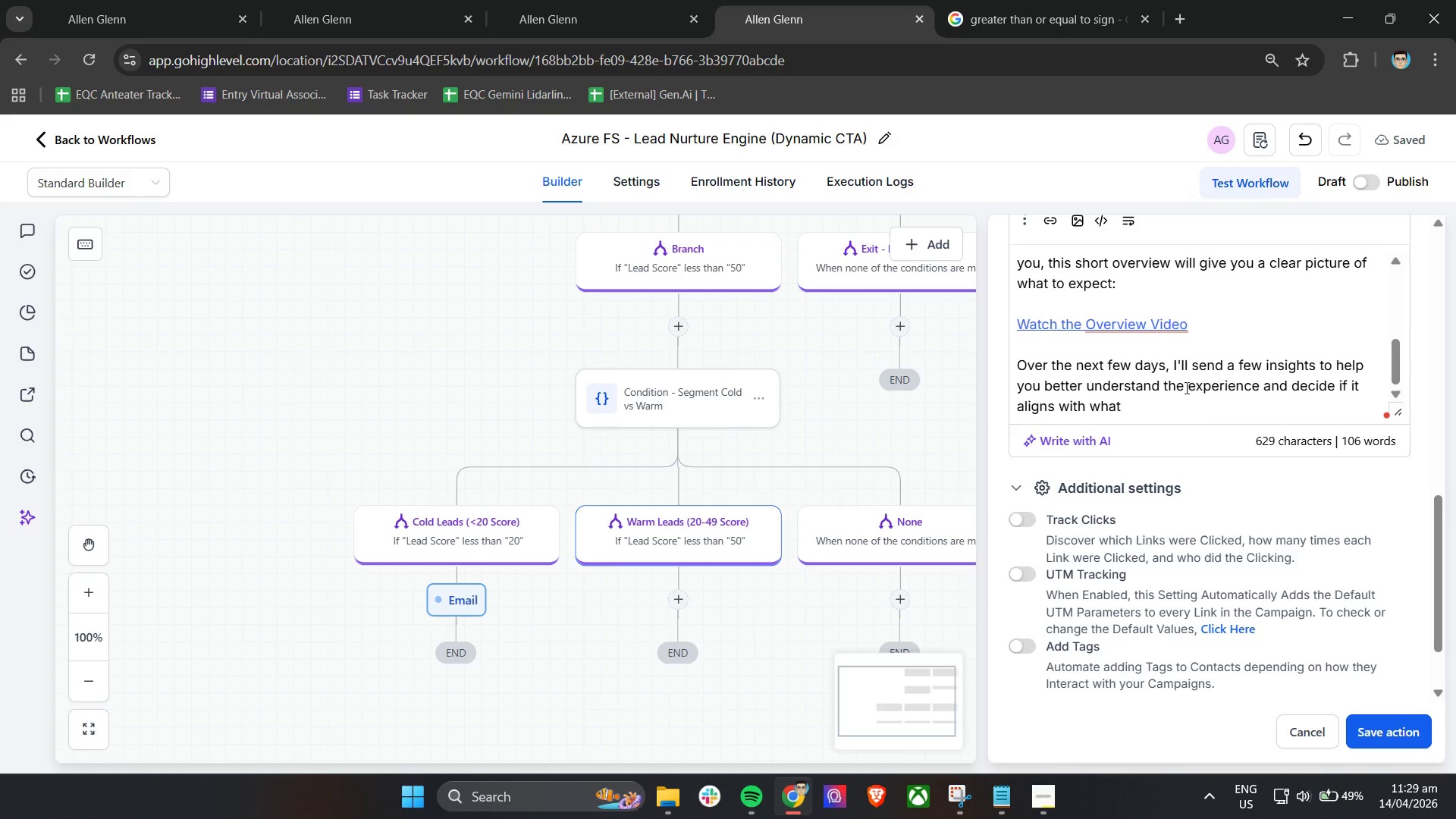 
mouse_move([1126, 345])
 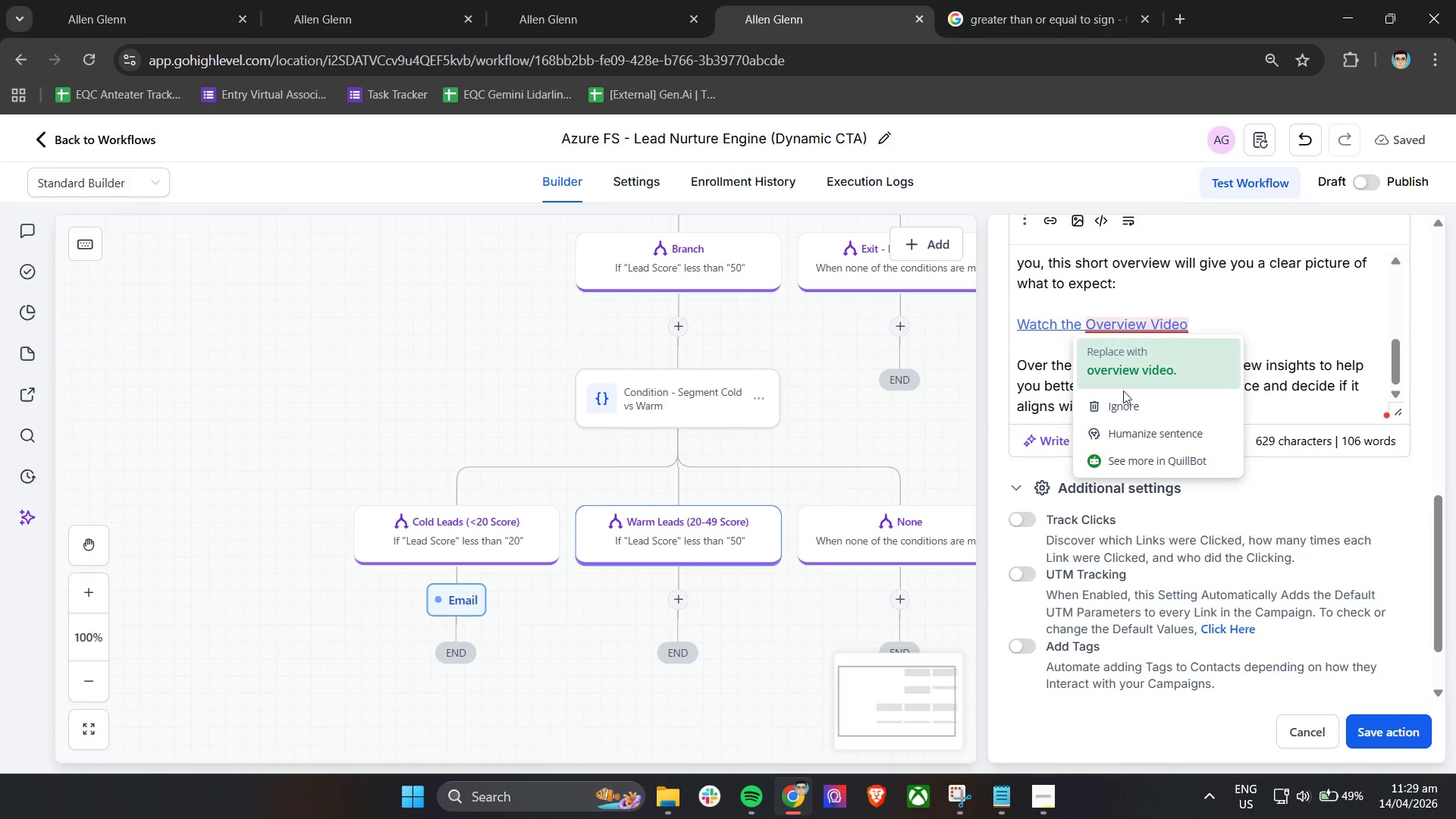 
left_click([1123, 397])
 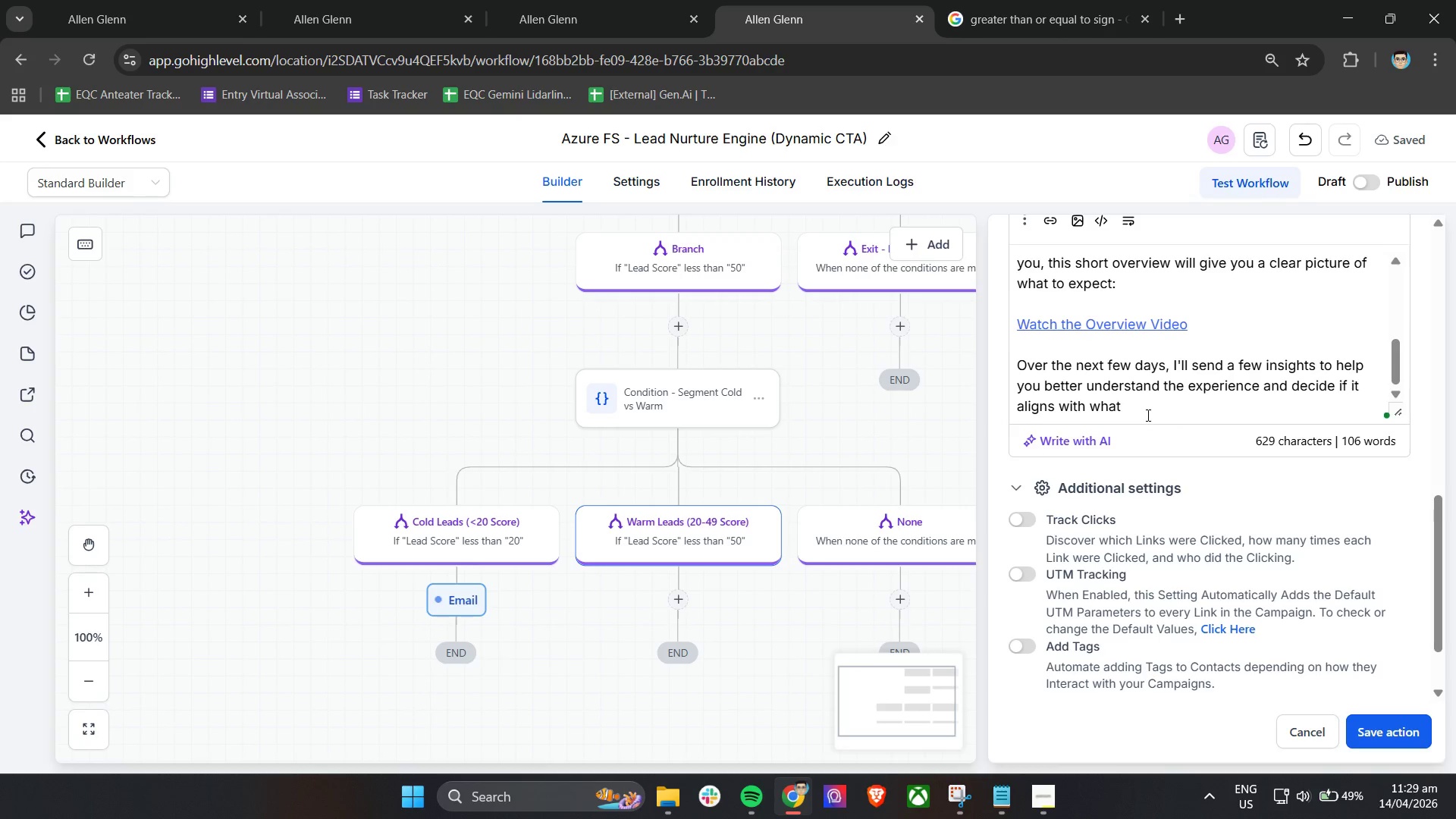 
double_click([1154, 408])
 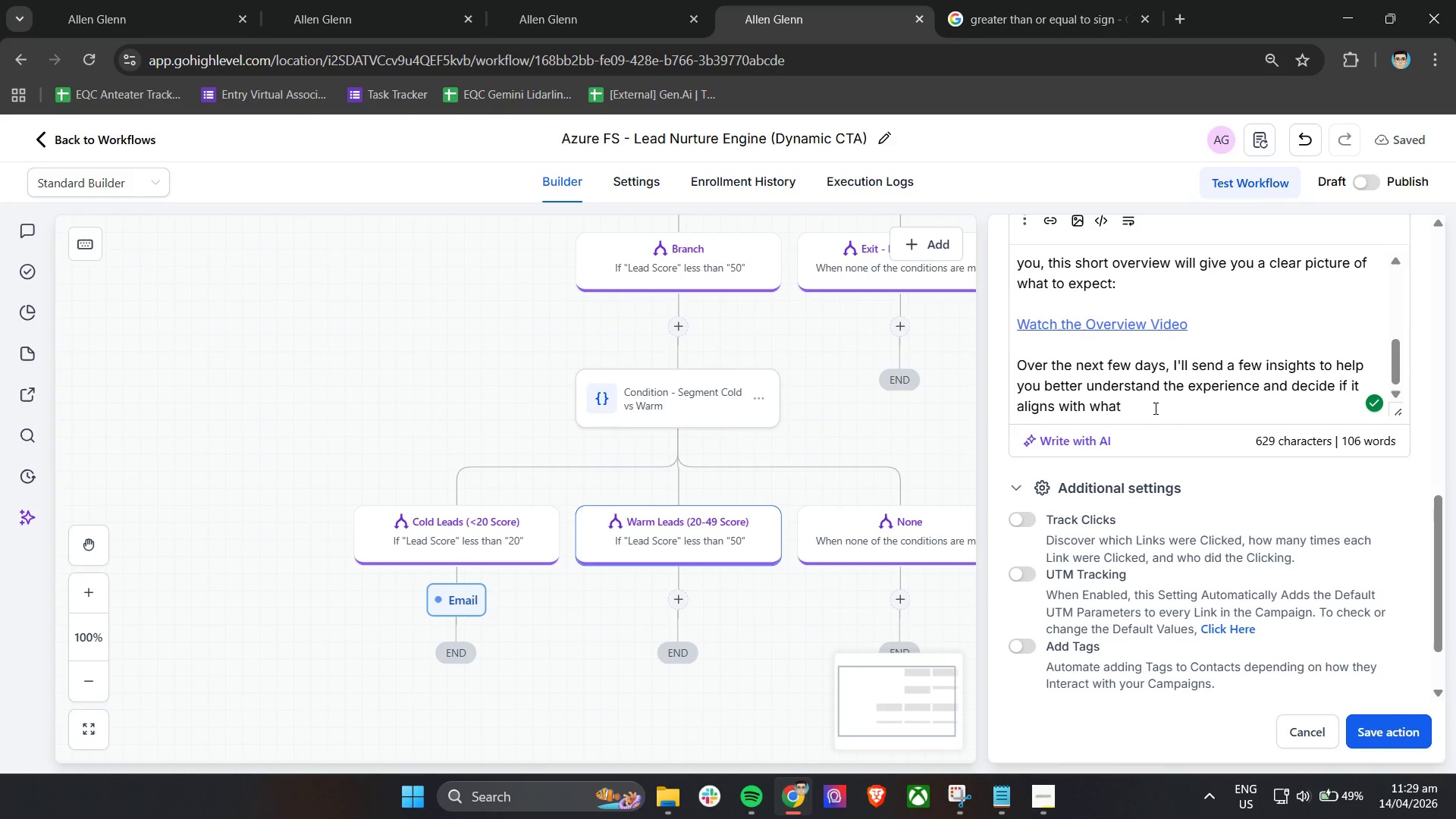 
type( you're ;)
key(Backspace)
type(looking for.)
 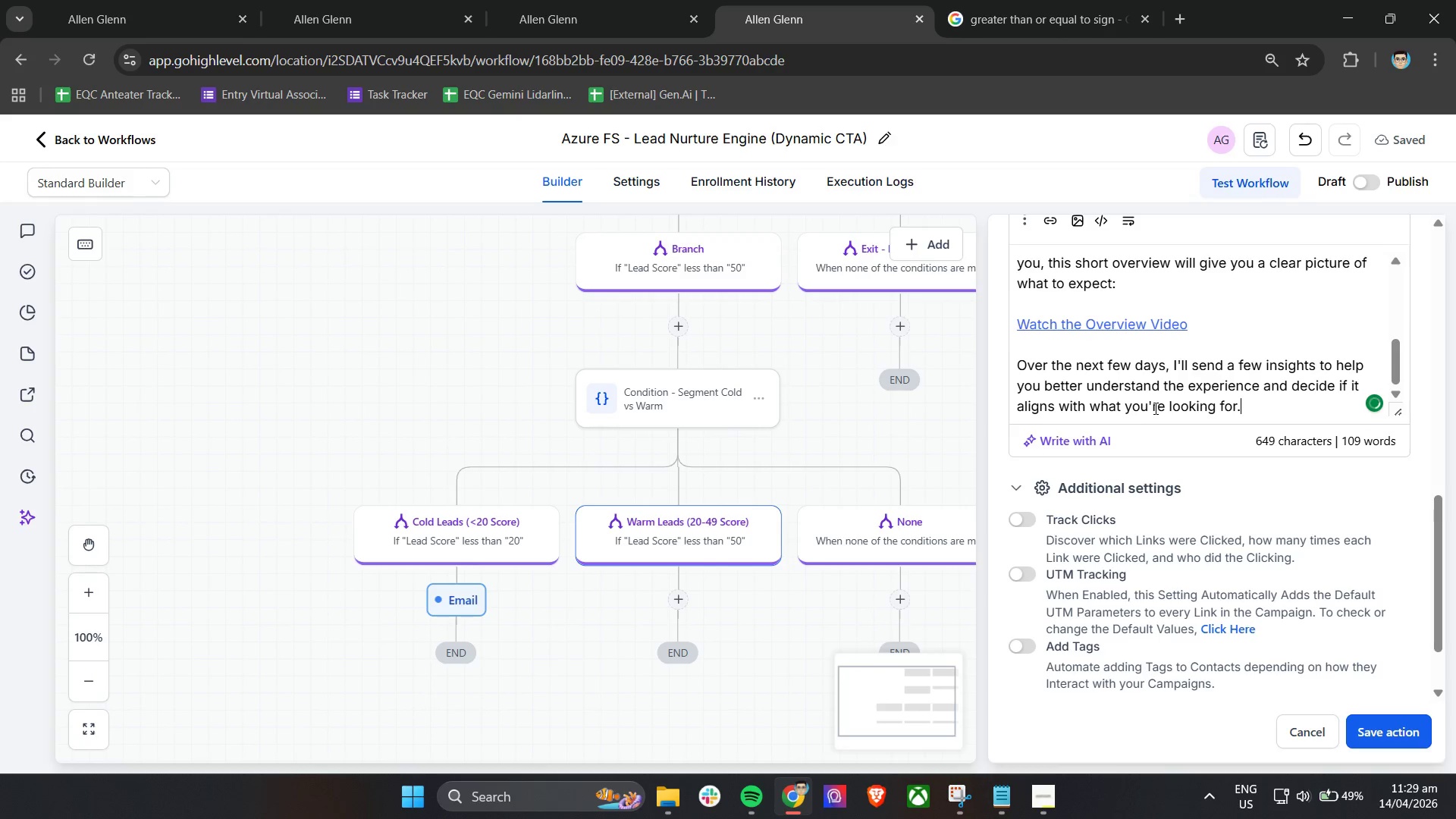 
key(Enter)
 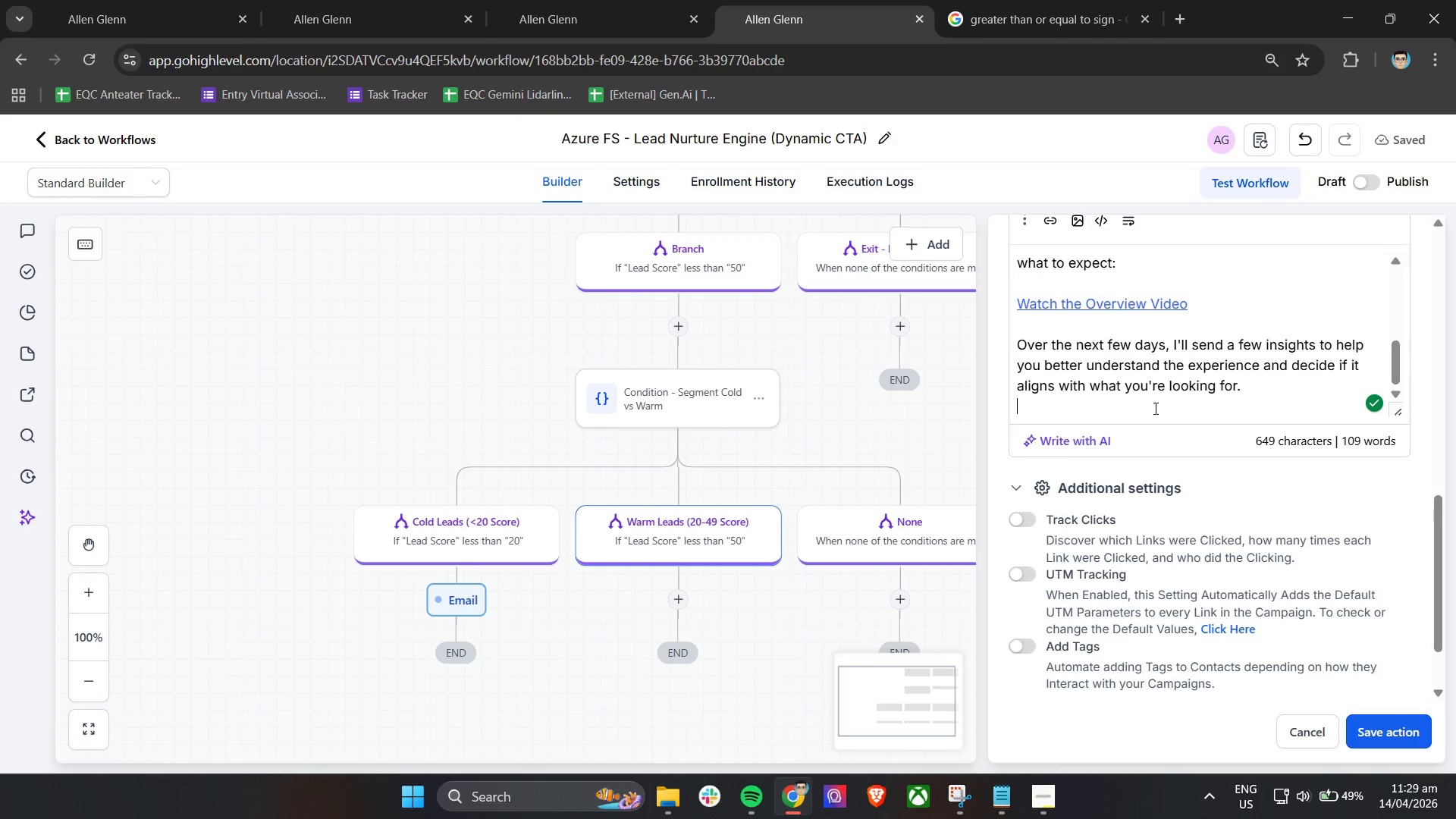 
key(Enter)
 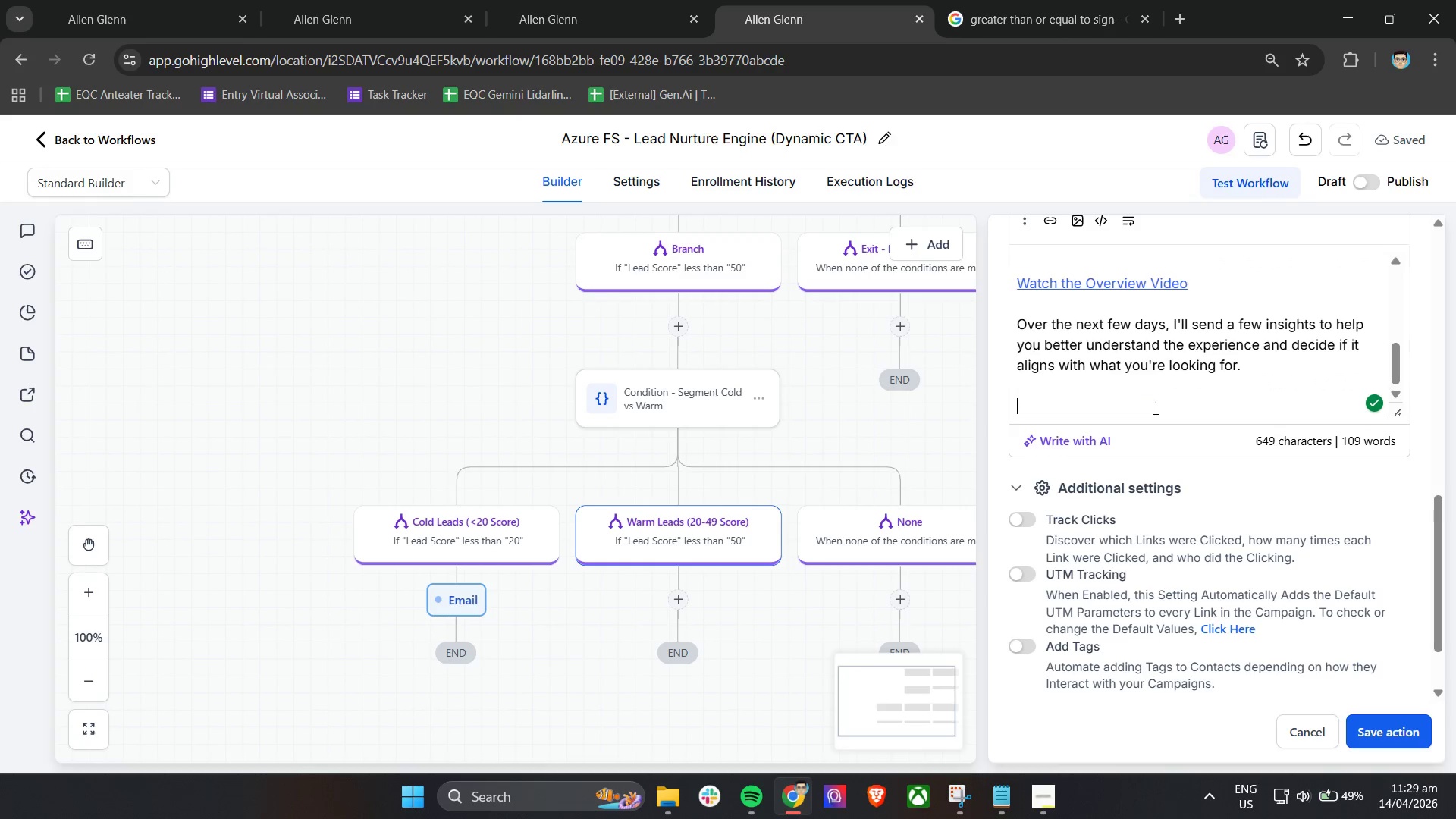 
type(No pressure)
 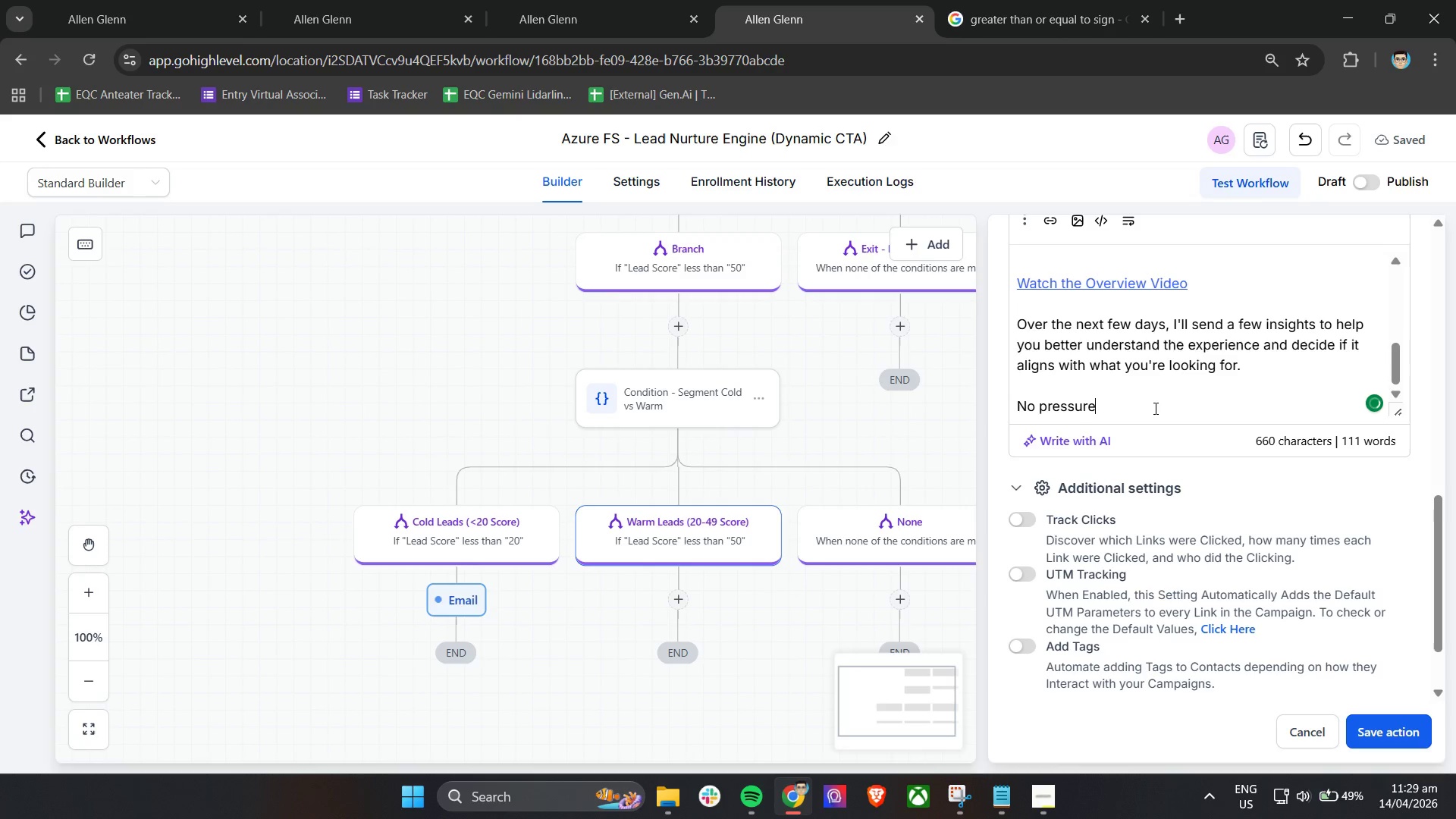 
scroll: coordinate [1154, 408], scroll_direction: up, amount: 2.0
 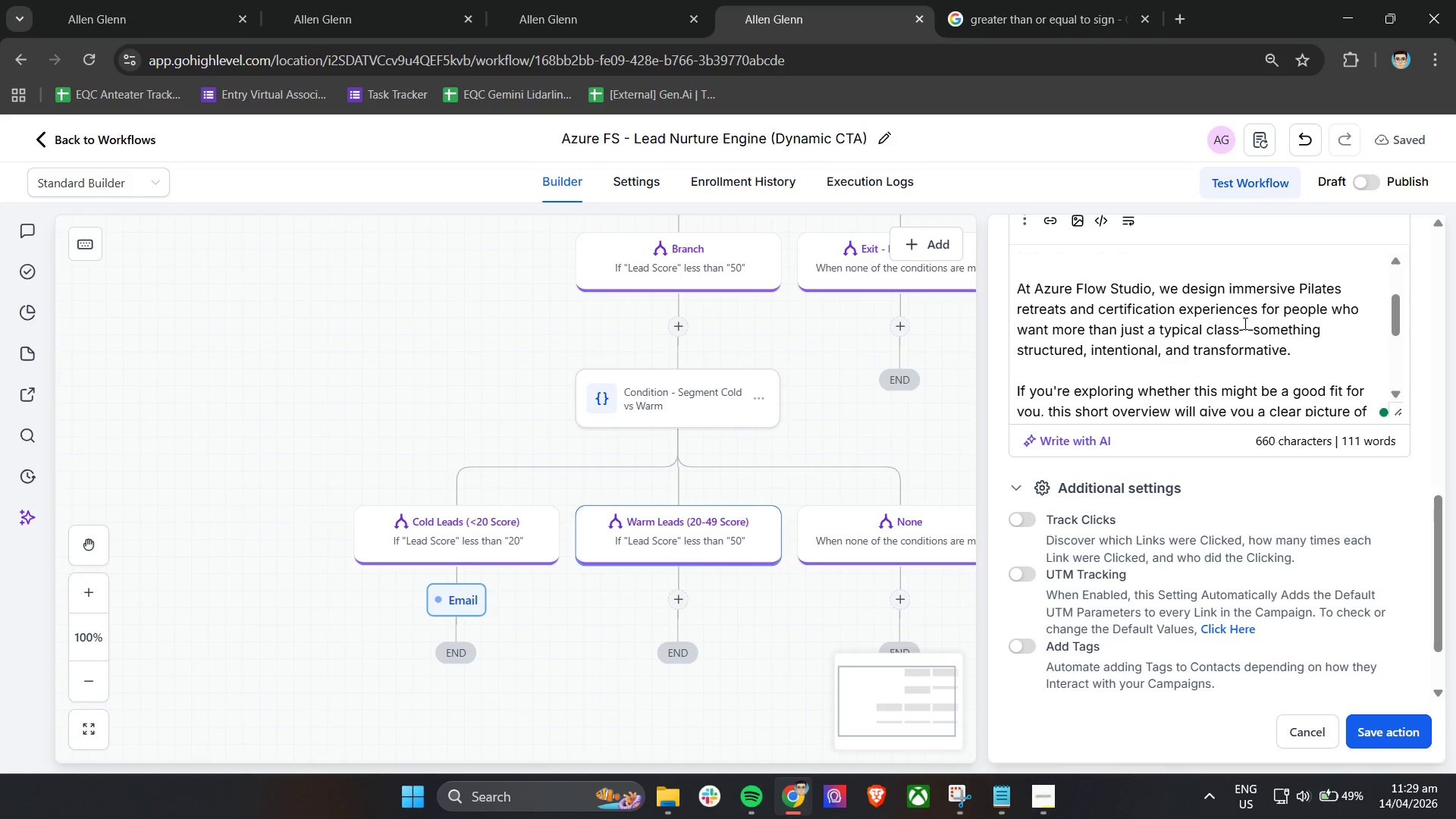 
left_click_drag(start_coordinate=[1241, 325], to_coordinate=[1250, 329])
 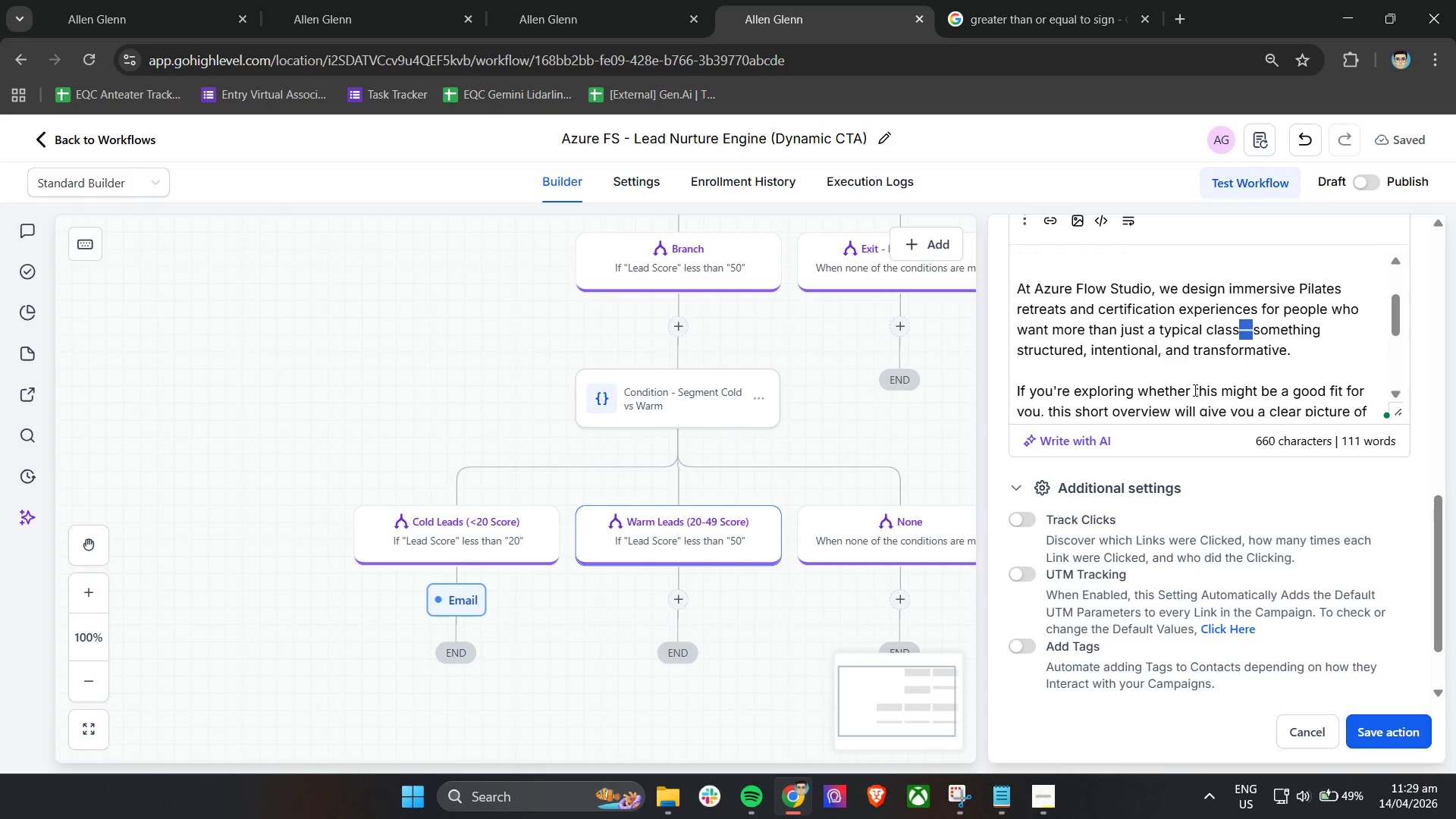 
key(Control+C)
 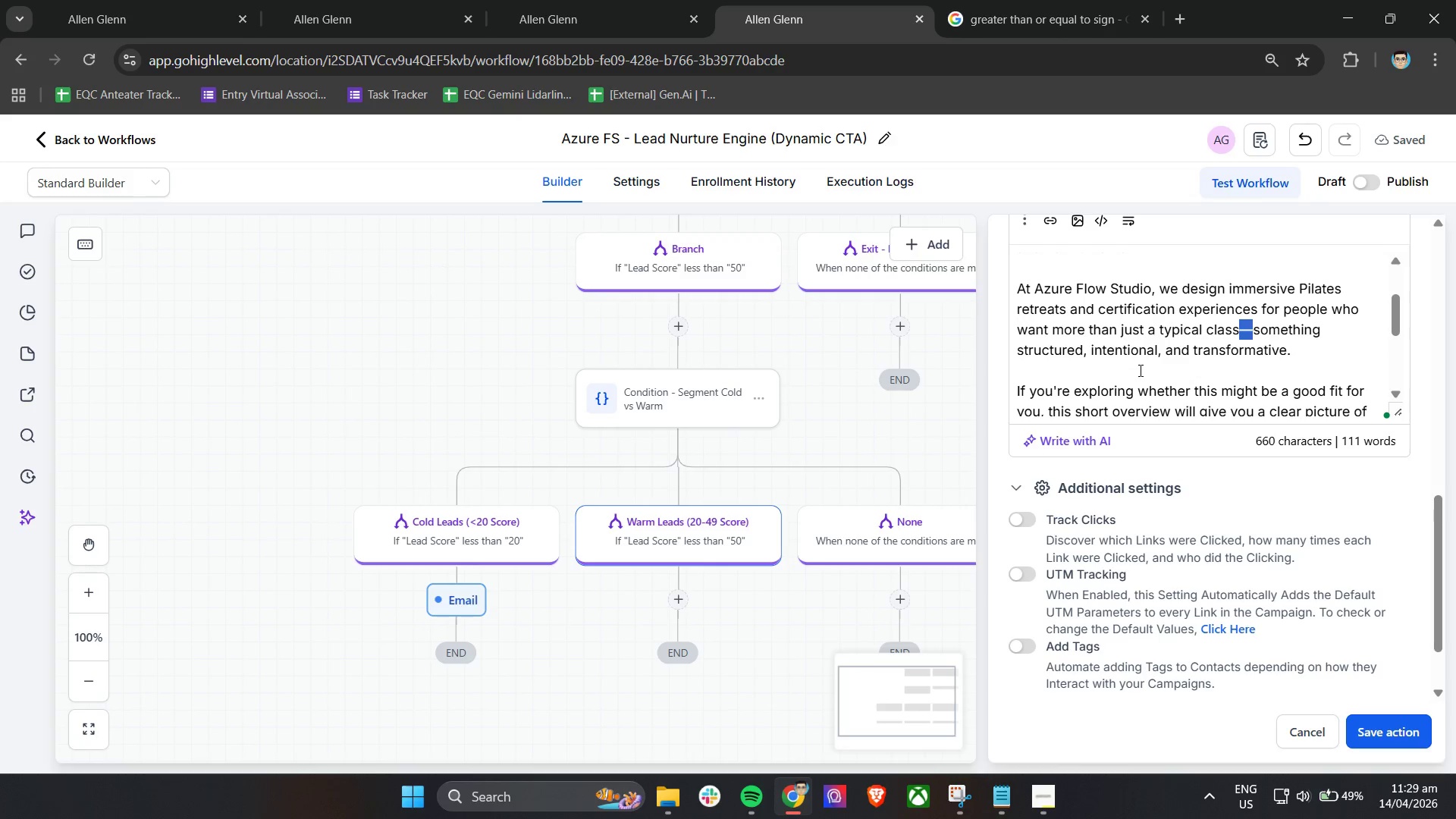 
scroll: coordinate [1138, 370], scroll_direction: down, amount: 3.0
 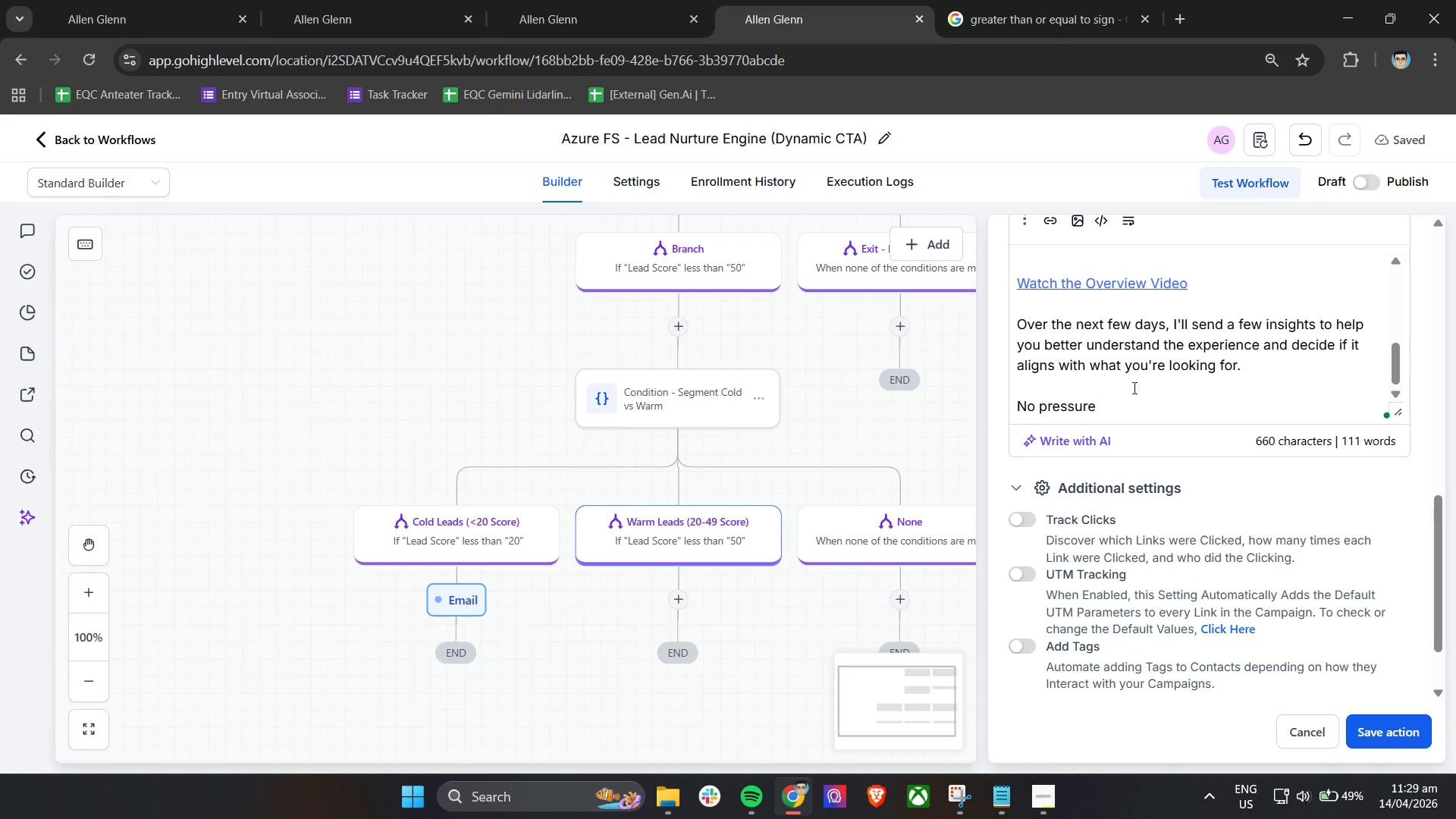 
left_click([1138, 408])
 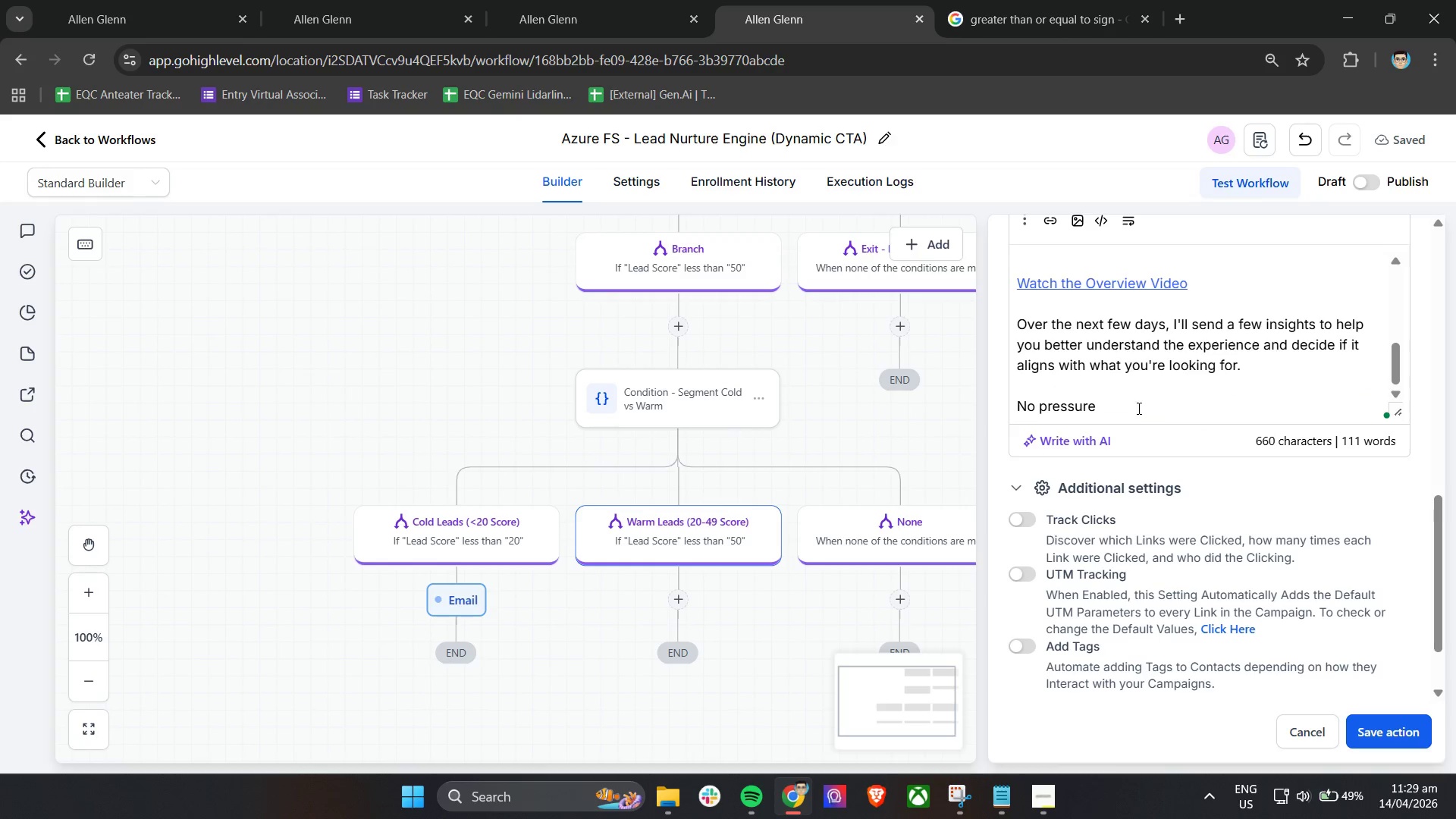 
key(Control+V)
 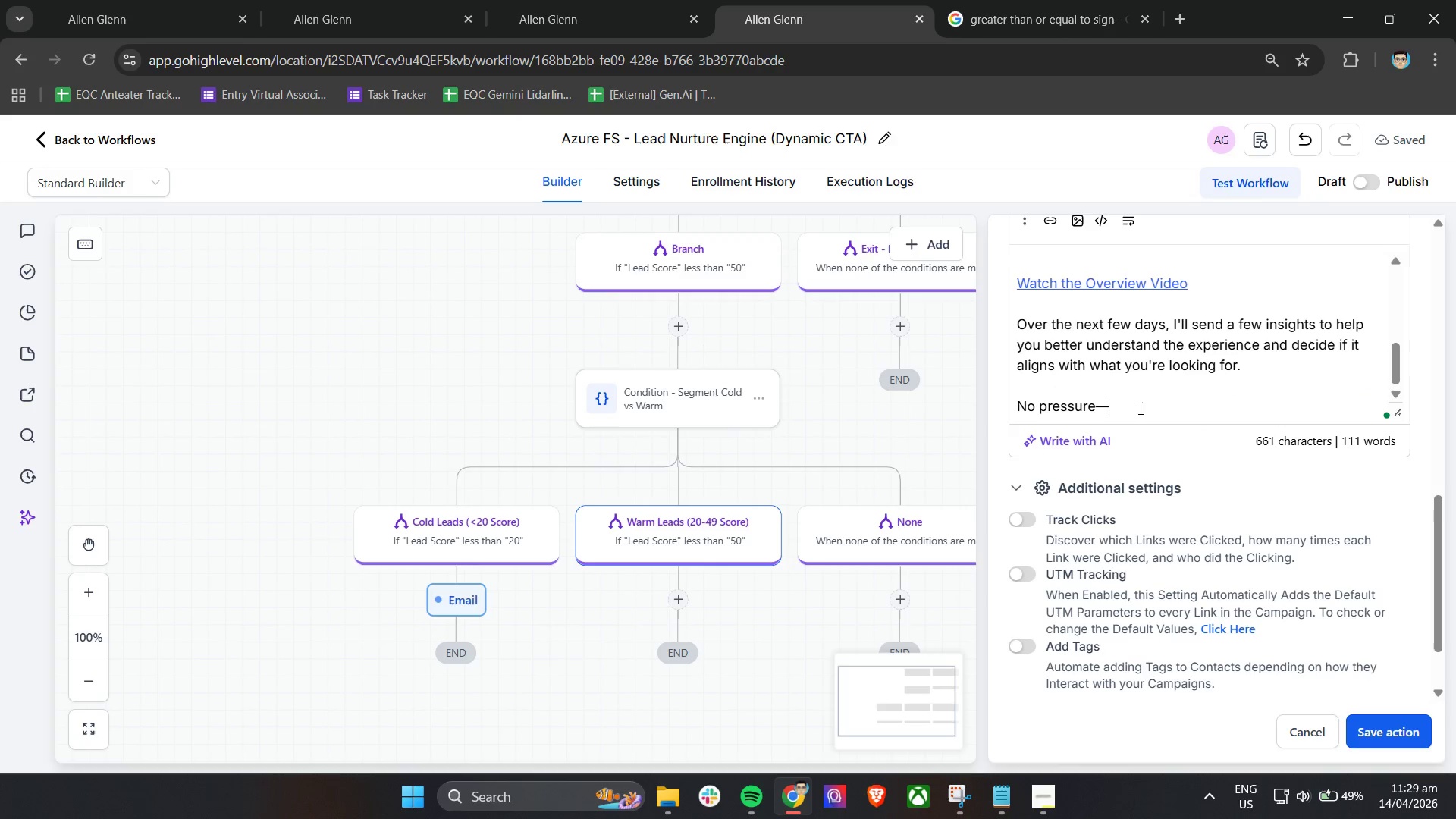 
type(just helpful information so you can make the right decision.)
 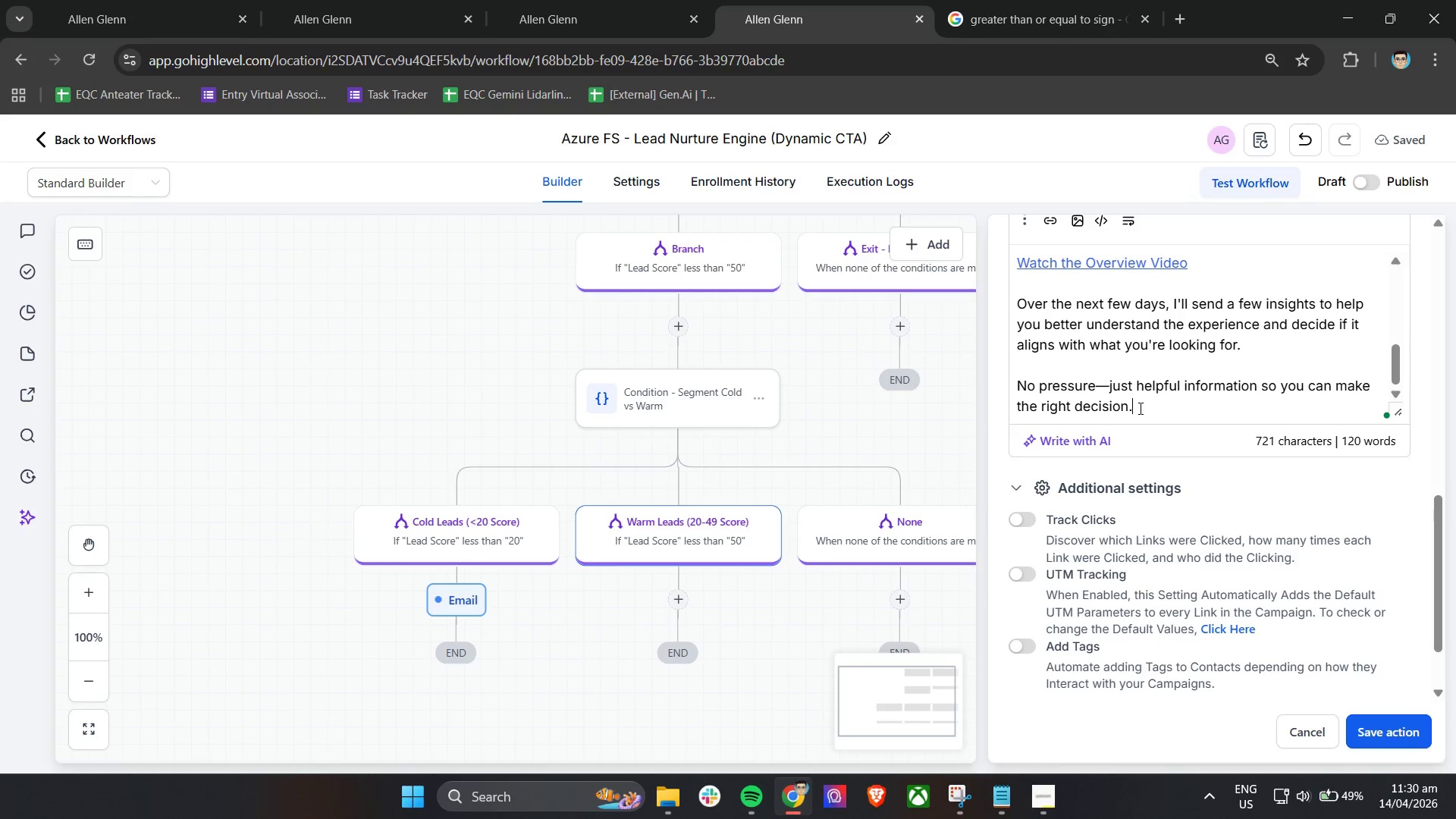 
key(Enter)
 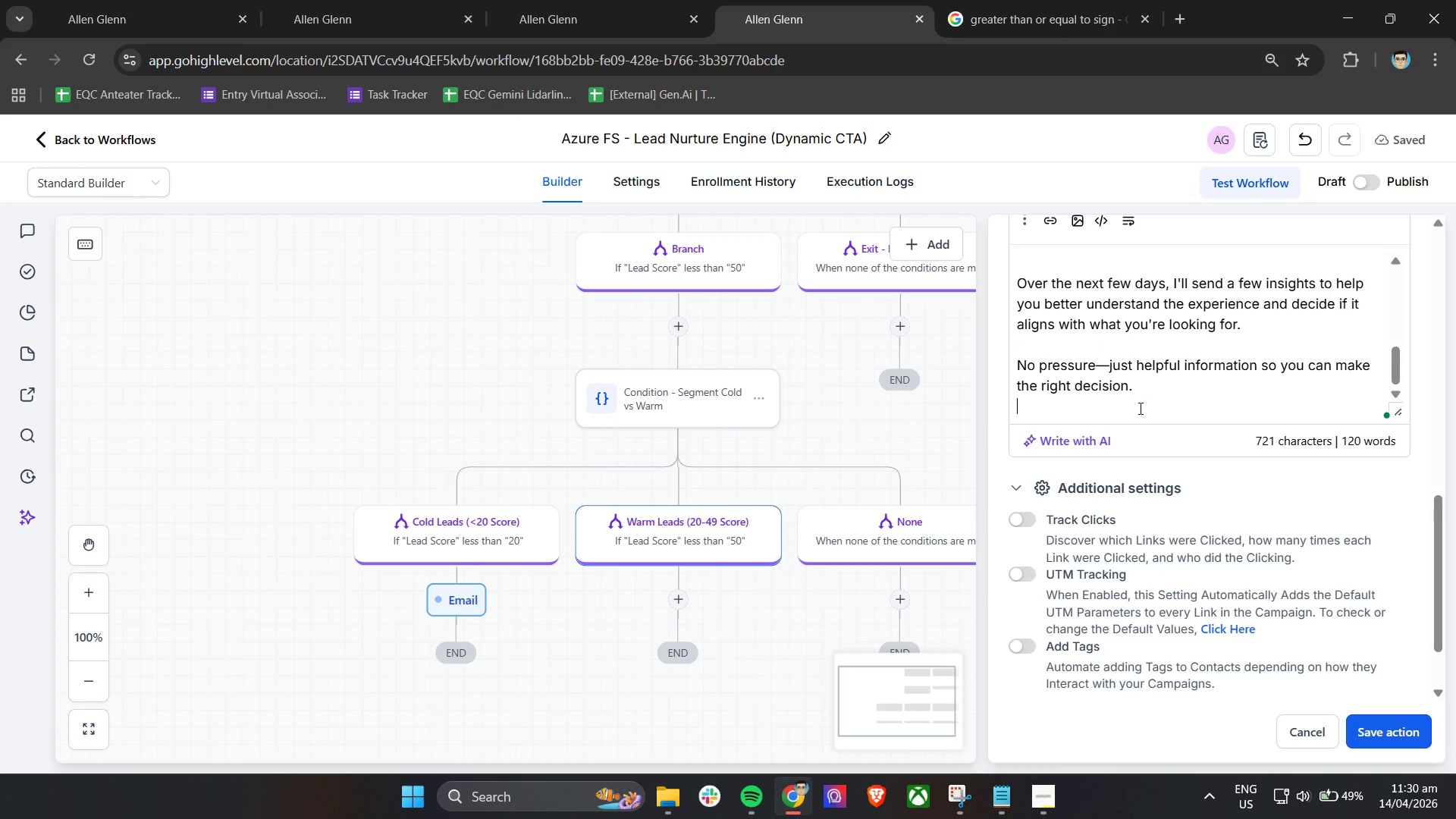 
key(Enter)
 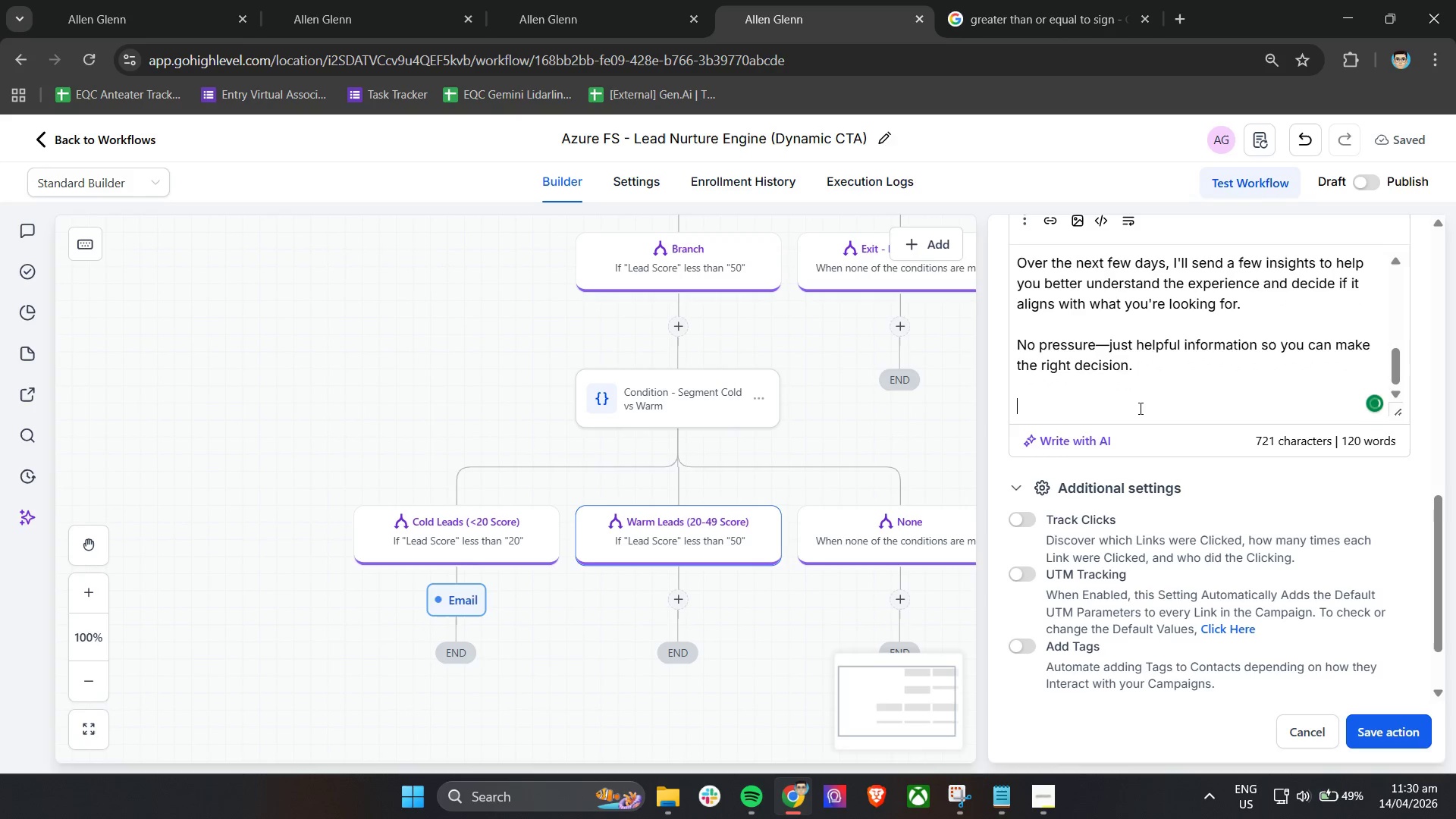 
type(Talksoo)
key(Backspace)
key(Backspace)
key(Backspace)
type( soon,)
 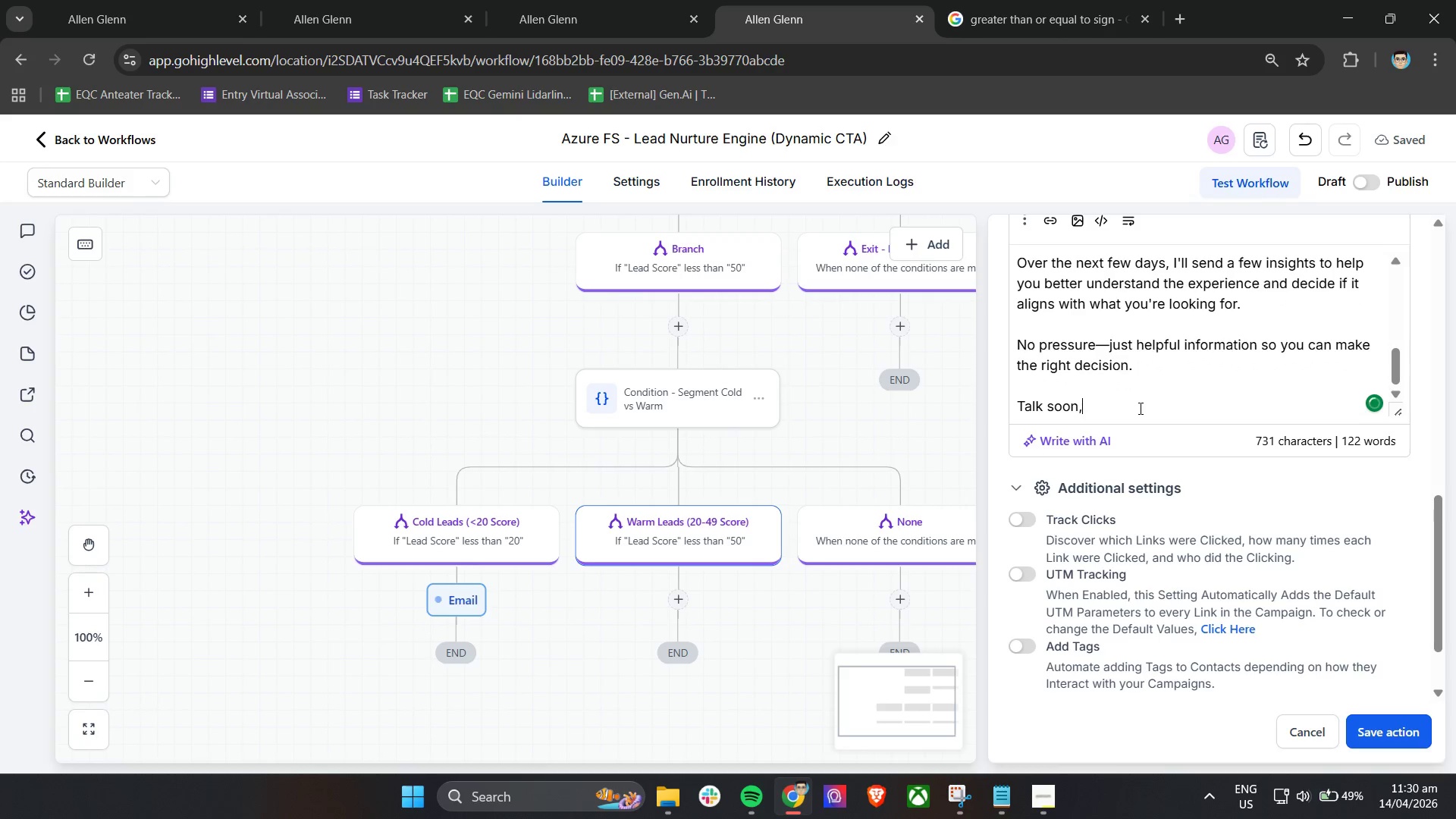 
key(Enter)
 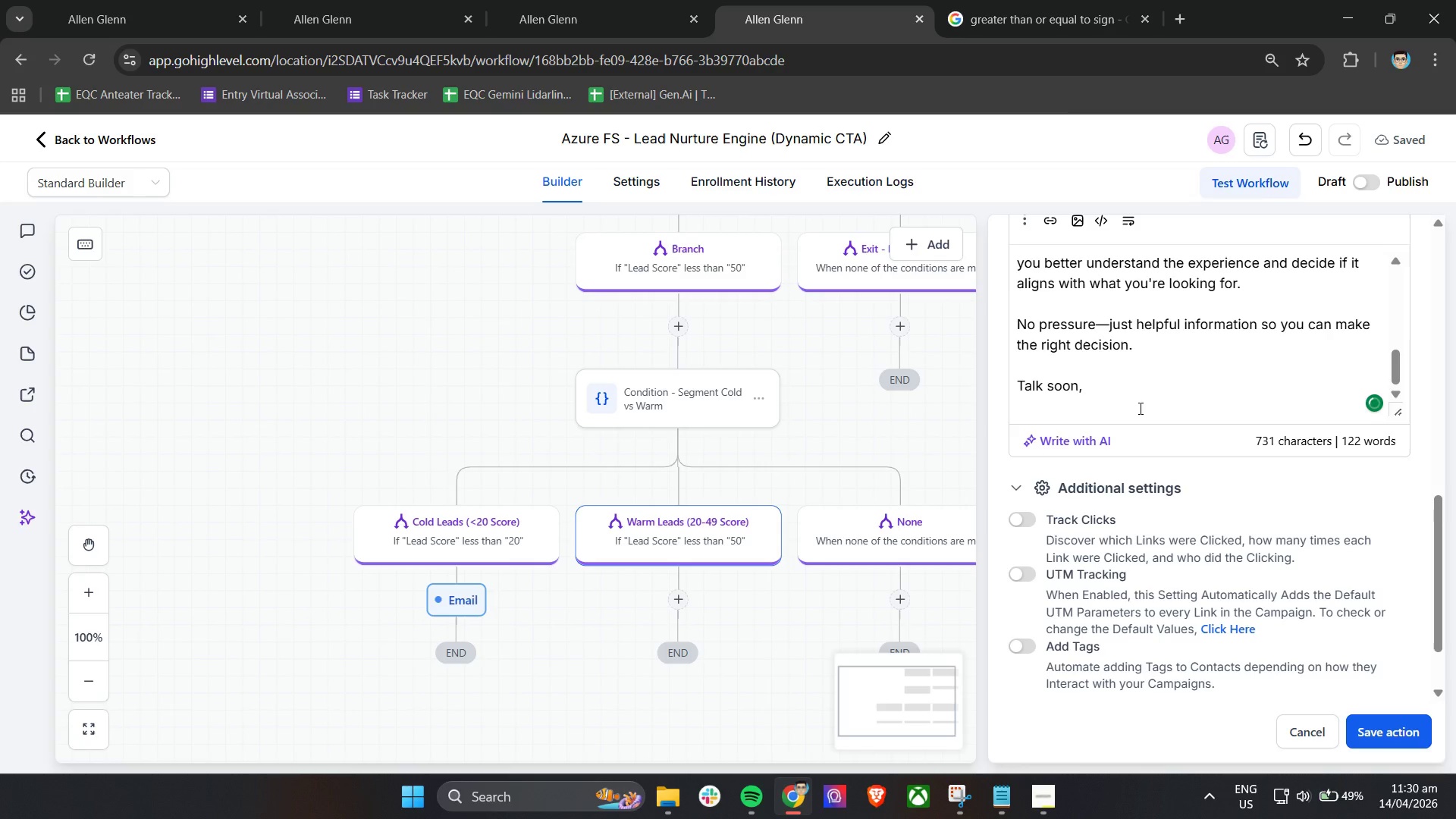 
type(Azure Flow Suti)
key(Backspace)
key(Backspace)
key(Backspace)
type(tudt)
key(Backspace)
type(io Team)
 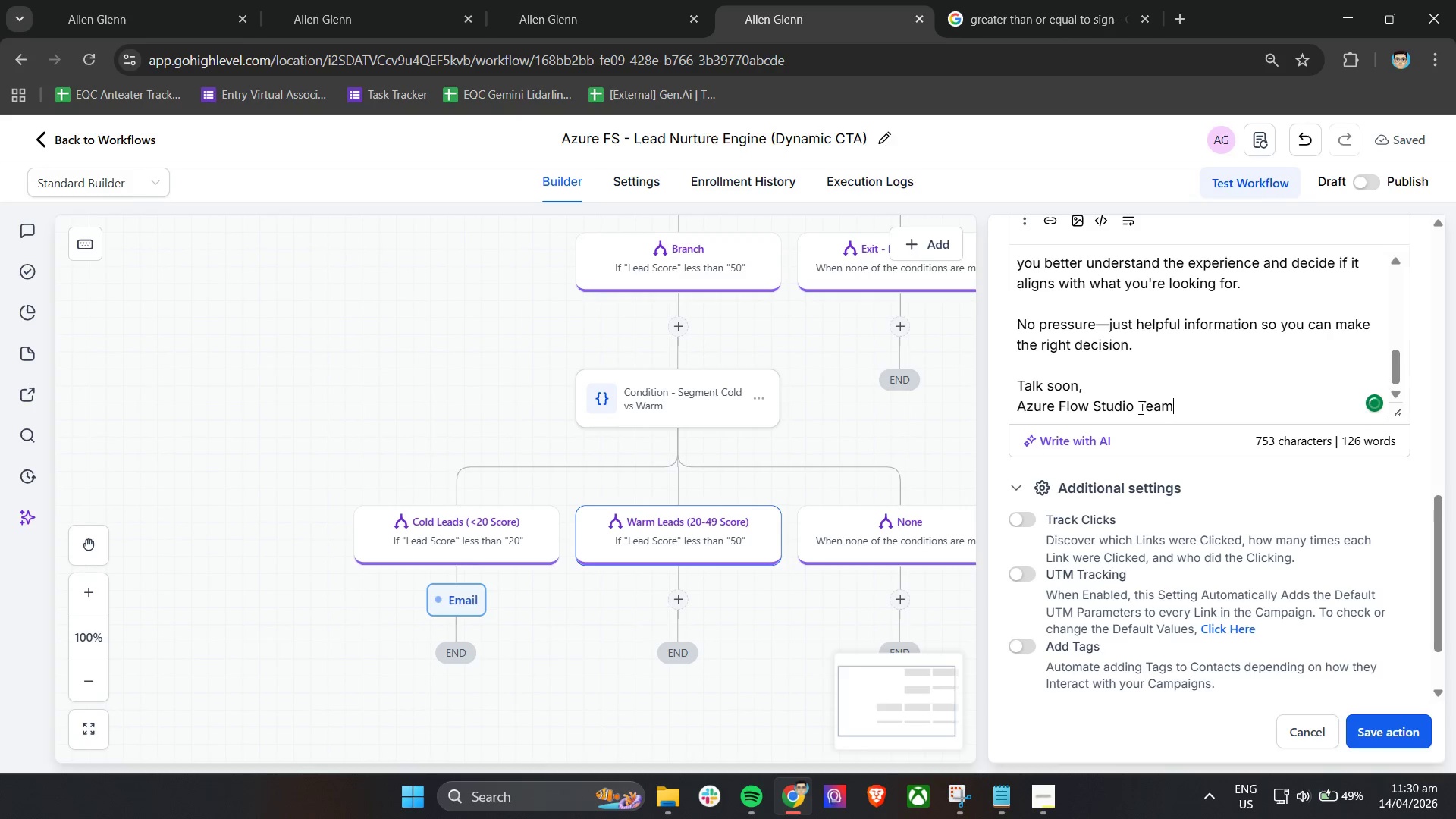 
wait(7.39)
 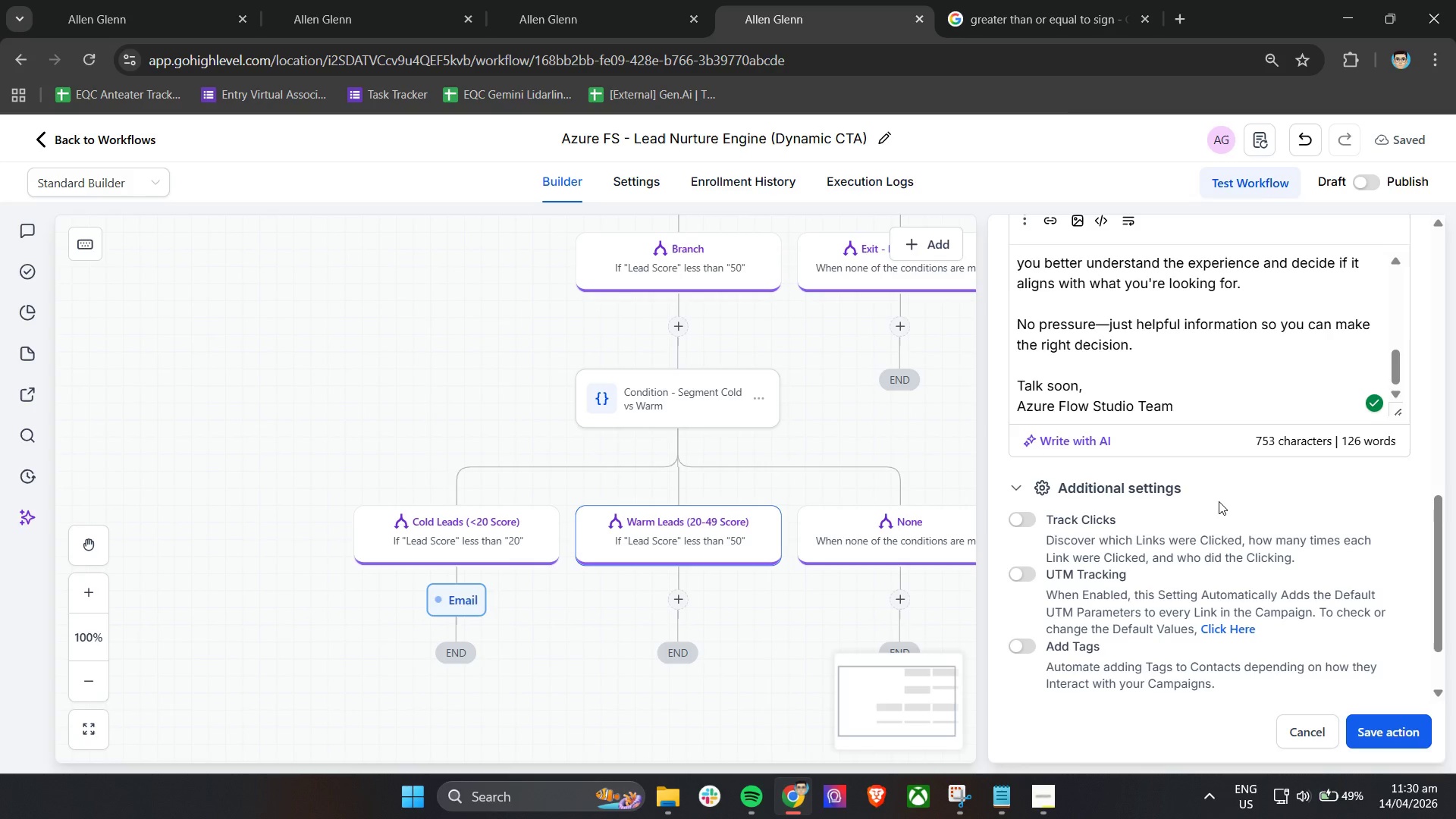 
left_click_drag(start_coordinate=[1399, 413], to_coordinate=[1401, 697])
 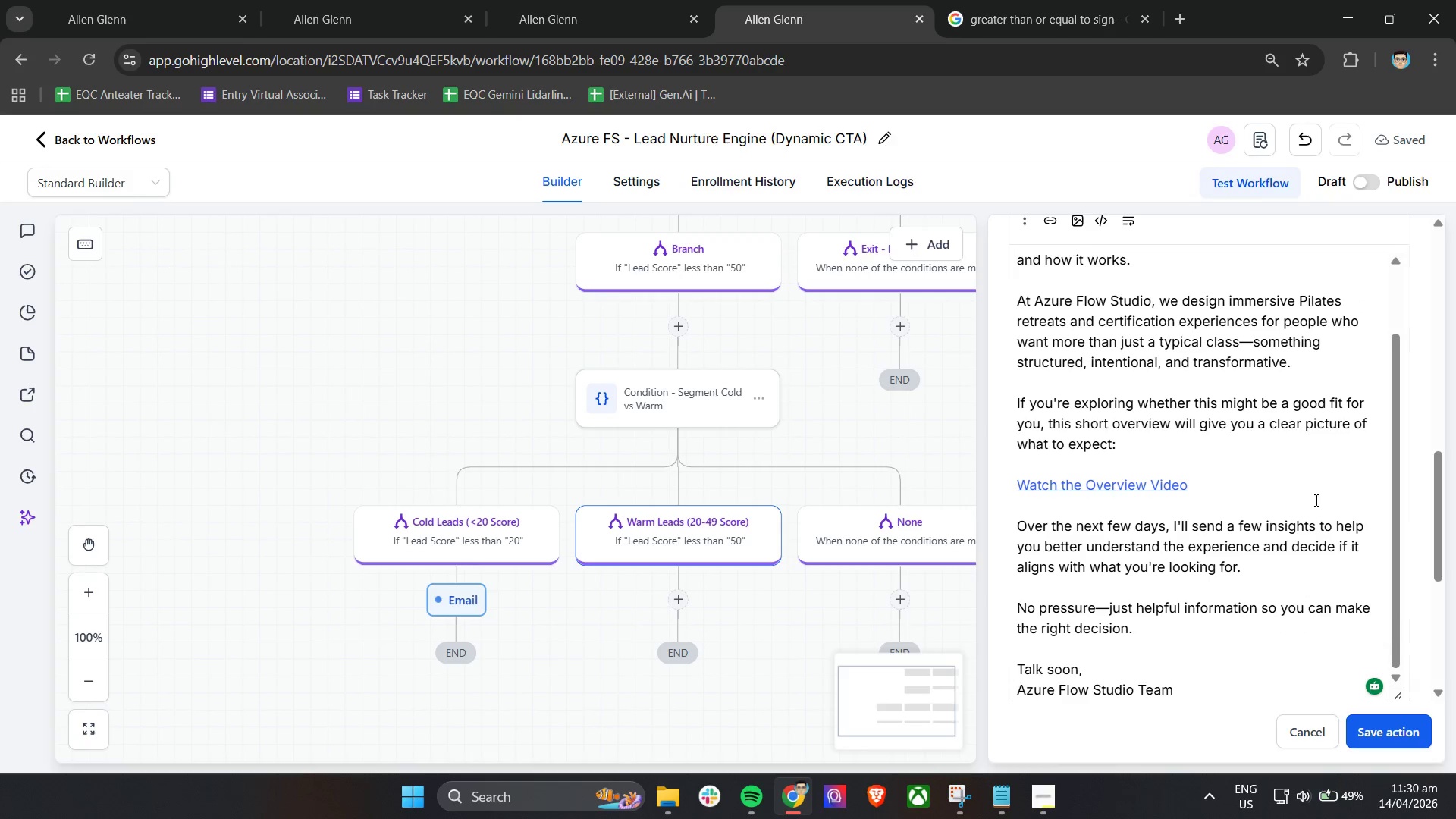 
scroll: coordinate [1412, 460], scroll_direction: up, amount: 10.0
 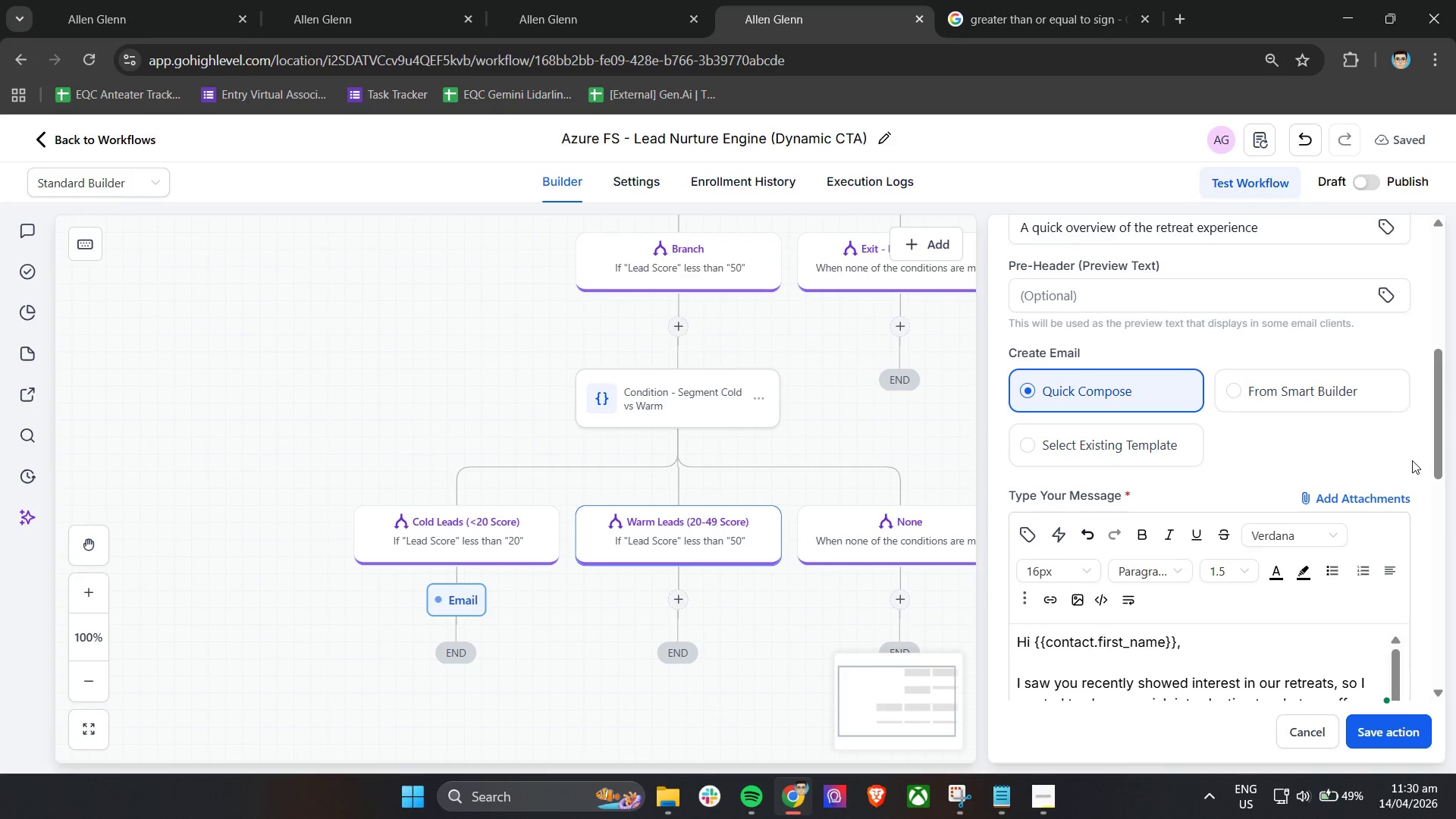 
scroll: coordinate [1412, 460], scroll_direction: down, amount: 1.0
 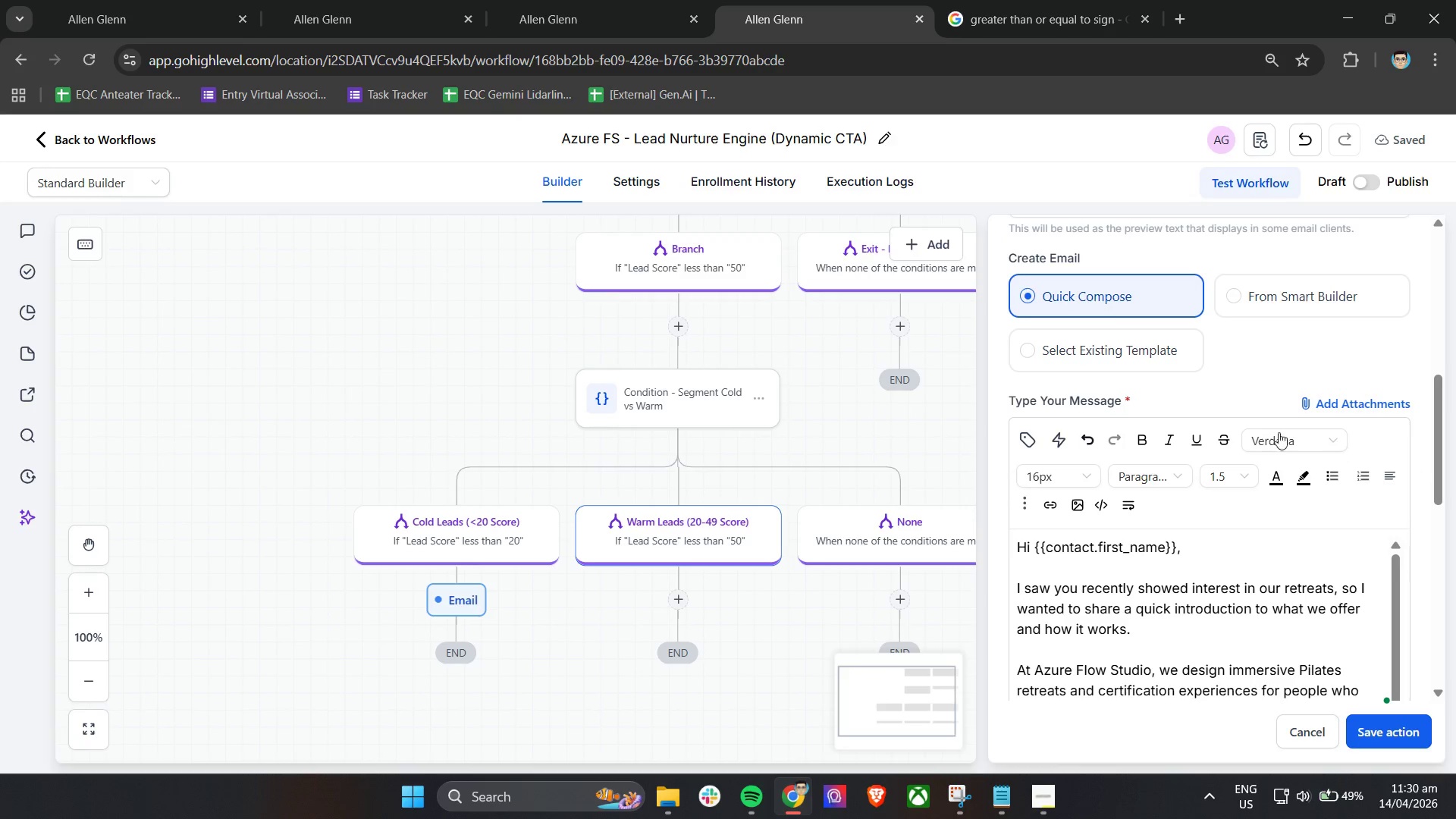 
hold_key(key=ControlLeft, duration=1.14)
 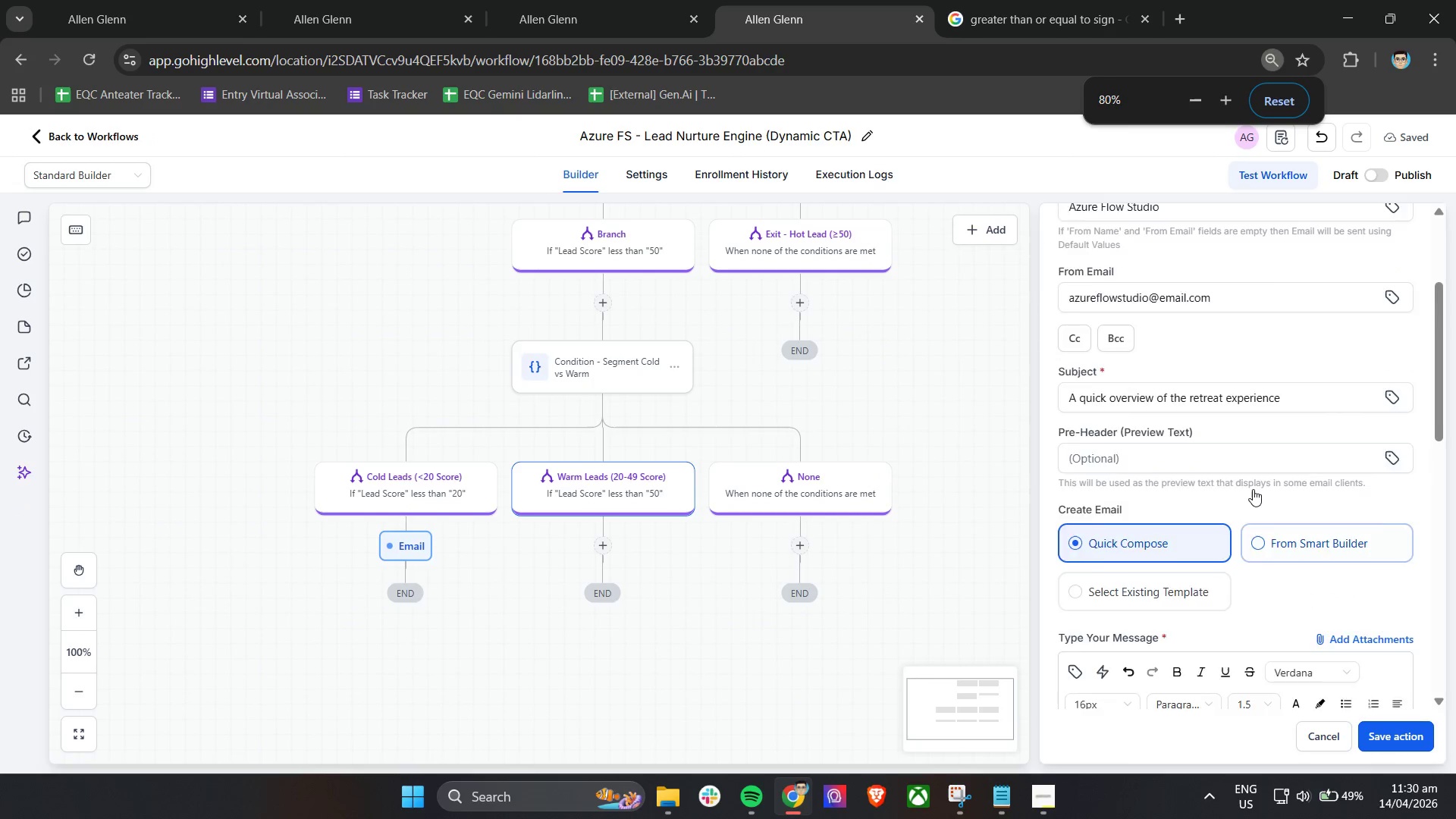 
scroll: coordinate [1269, 431], scroll_direction: up, amount: 2.0
 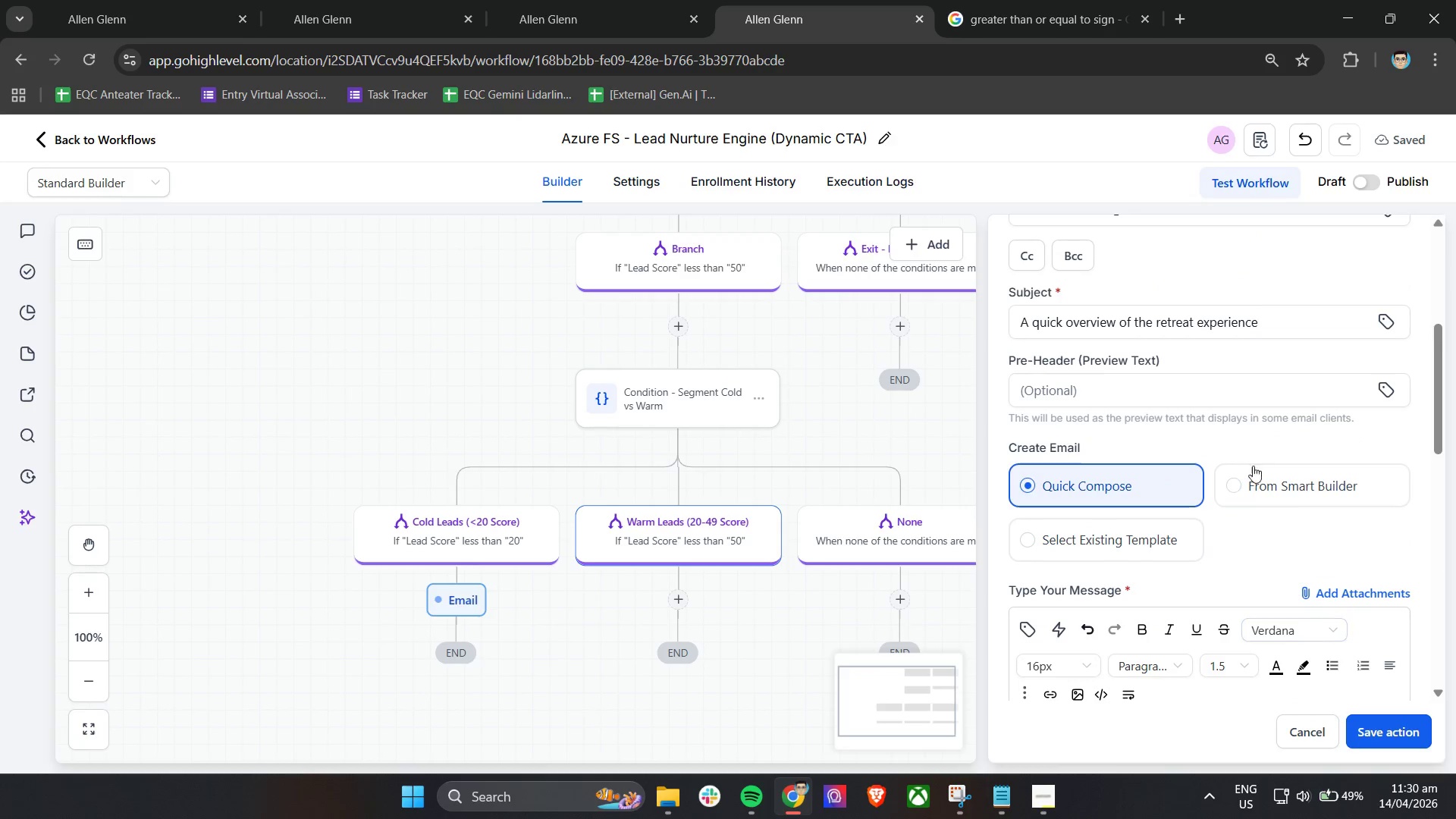 
scroll: coordinate [1251, 482], scroll_direction: down, amount: 1.0
 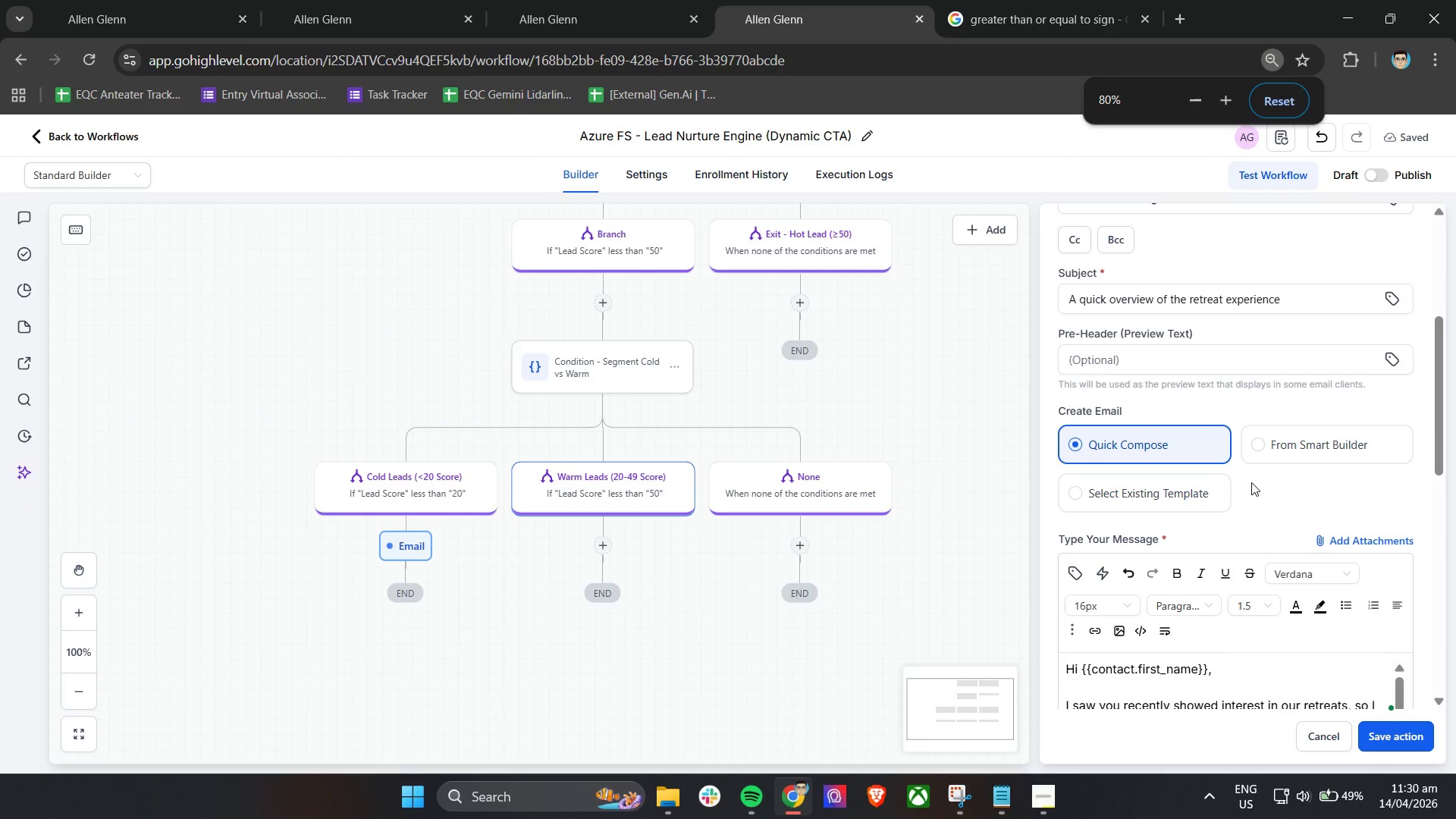 
scroll: coordinate [1253, 489], scroll_direction: up, amount: 2.0
 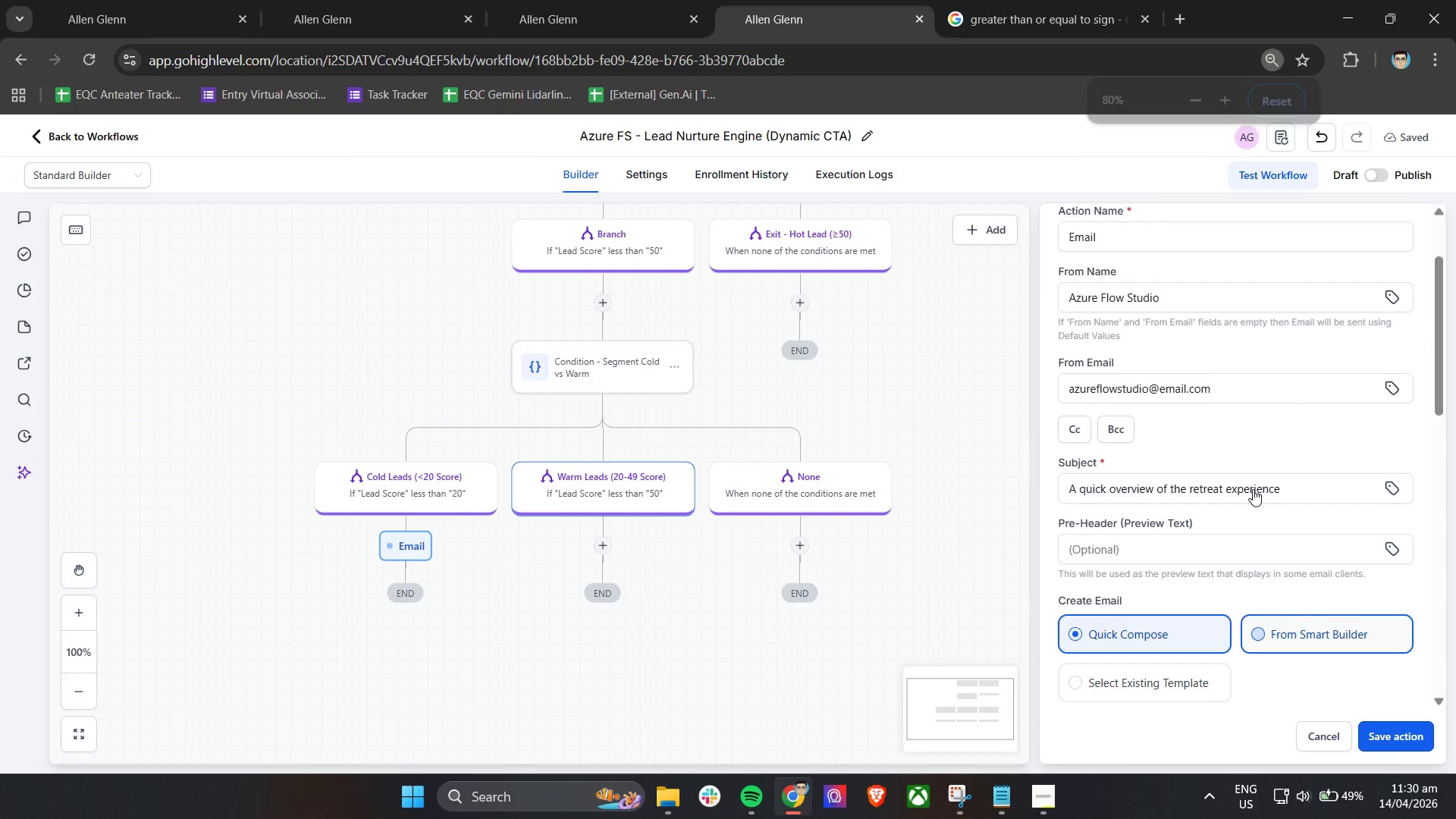 
scroll: coordinate [1254, 490], scroll_direction: down, amount: 9.0
 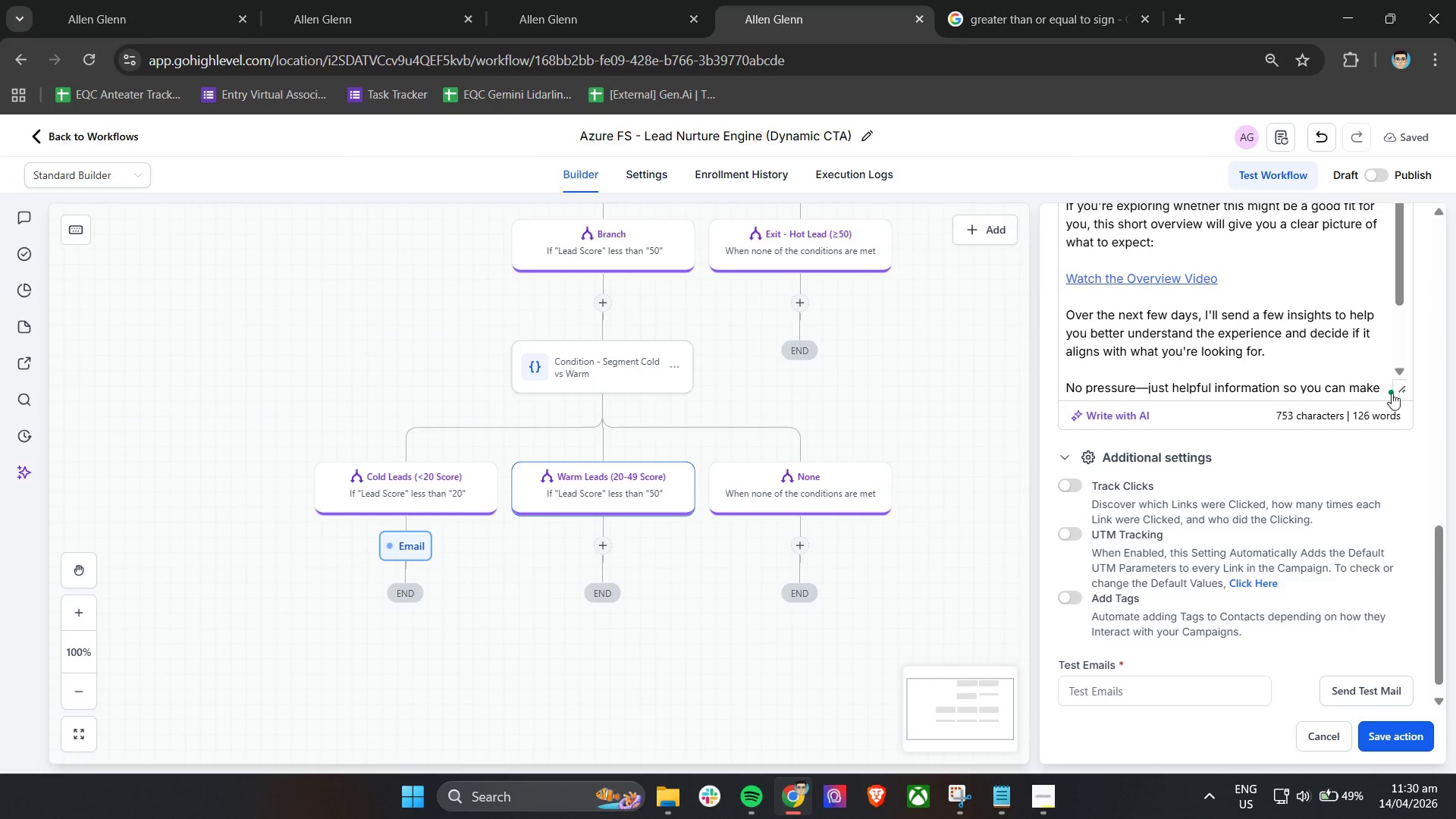 
left_click_drag(start_coordinate=[1401, 391], to_coordinate=[1403, 479])
 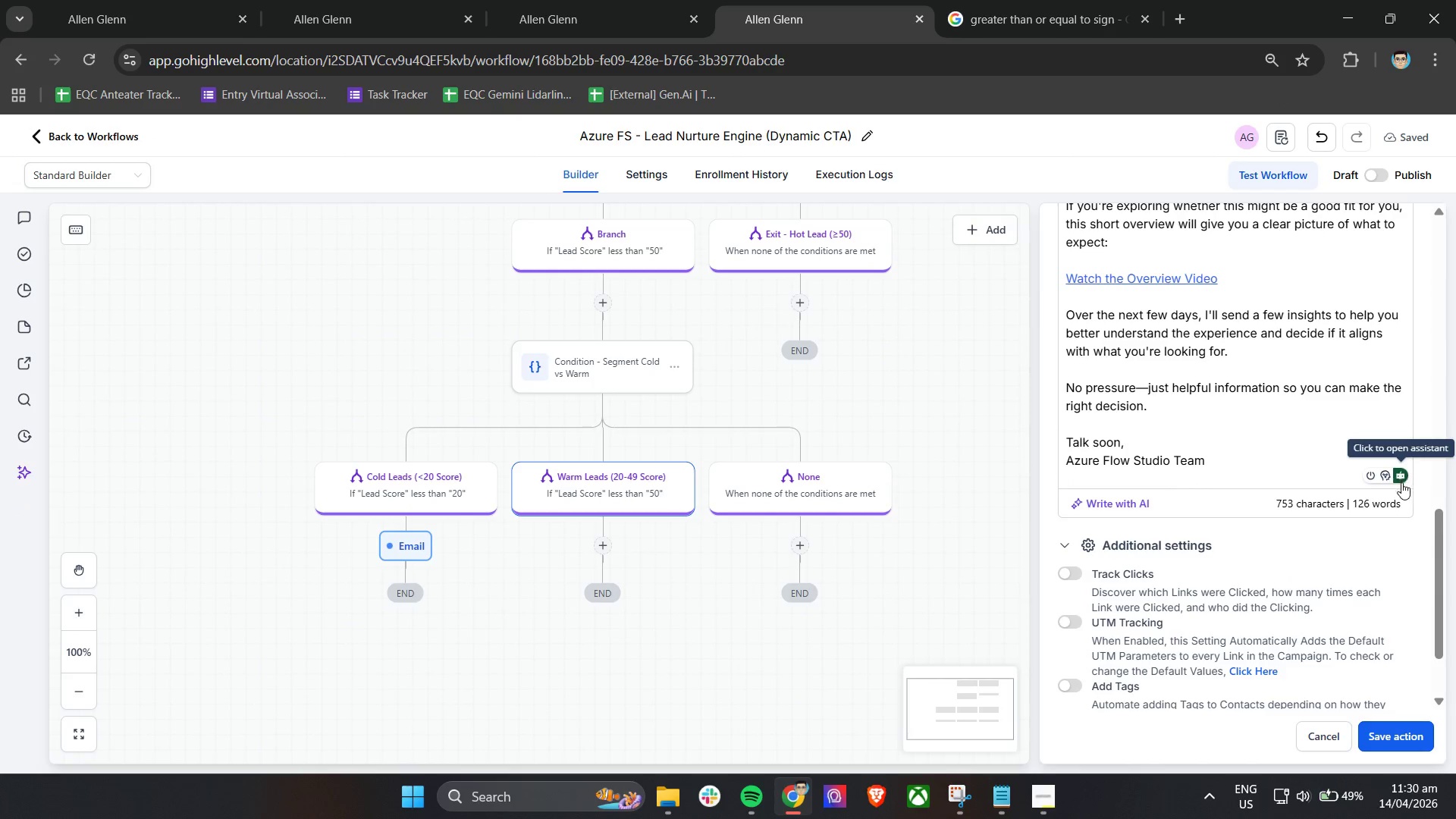 
scroll: coordinate [1328, 538], scroll_direction: up, amount: 12.0
 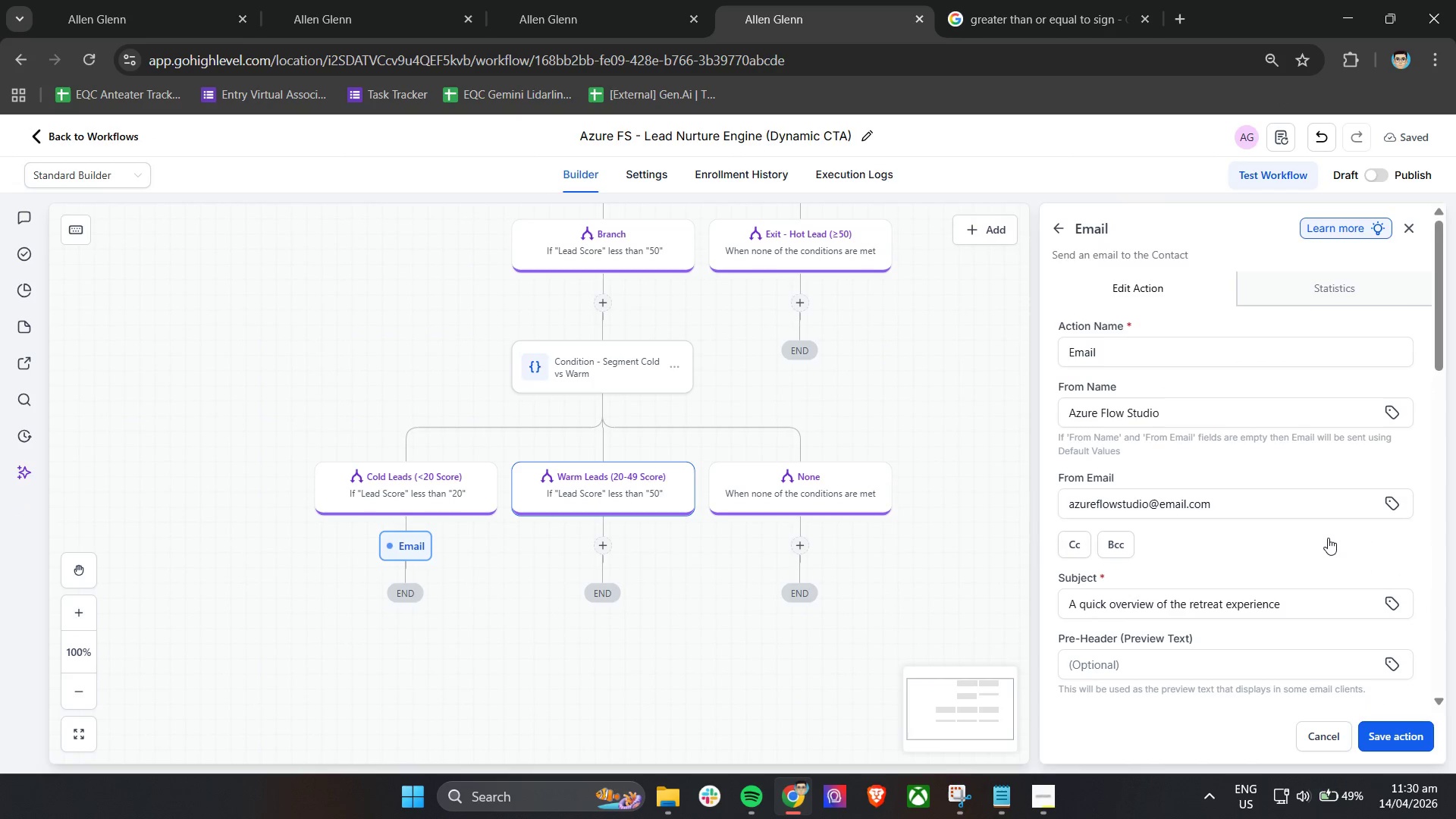 
scroll: coordinate [1328, 538], scroll_direction: down, amount: 1.0
 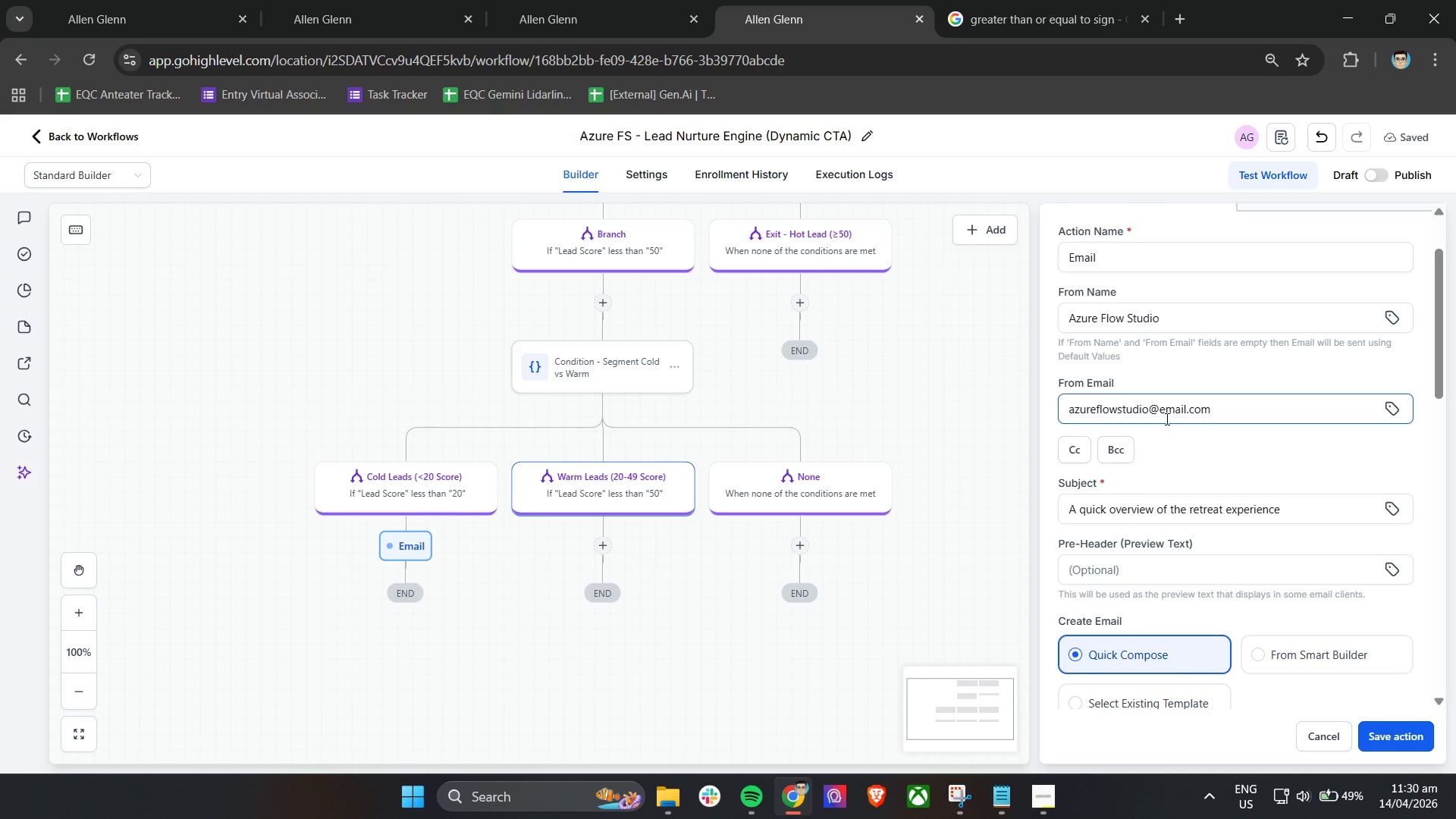 
wait(9.48)
 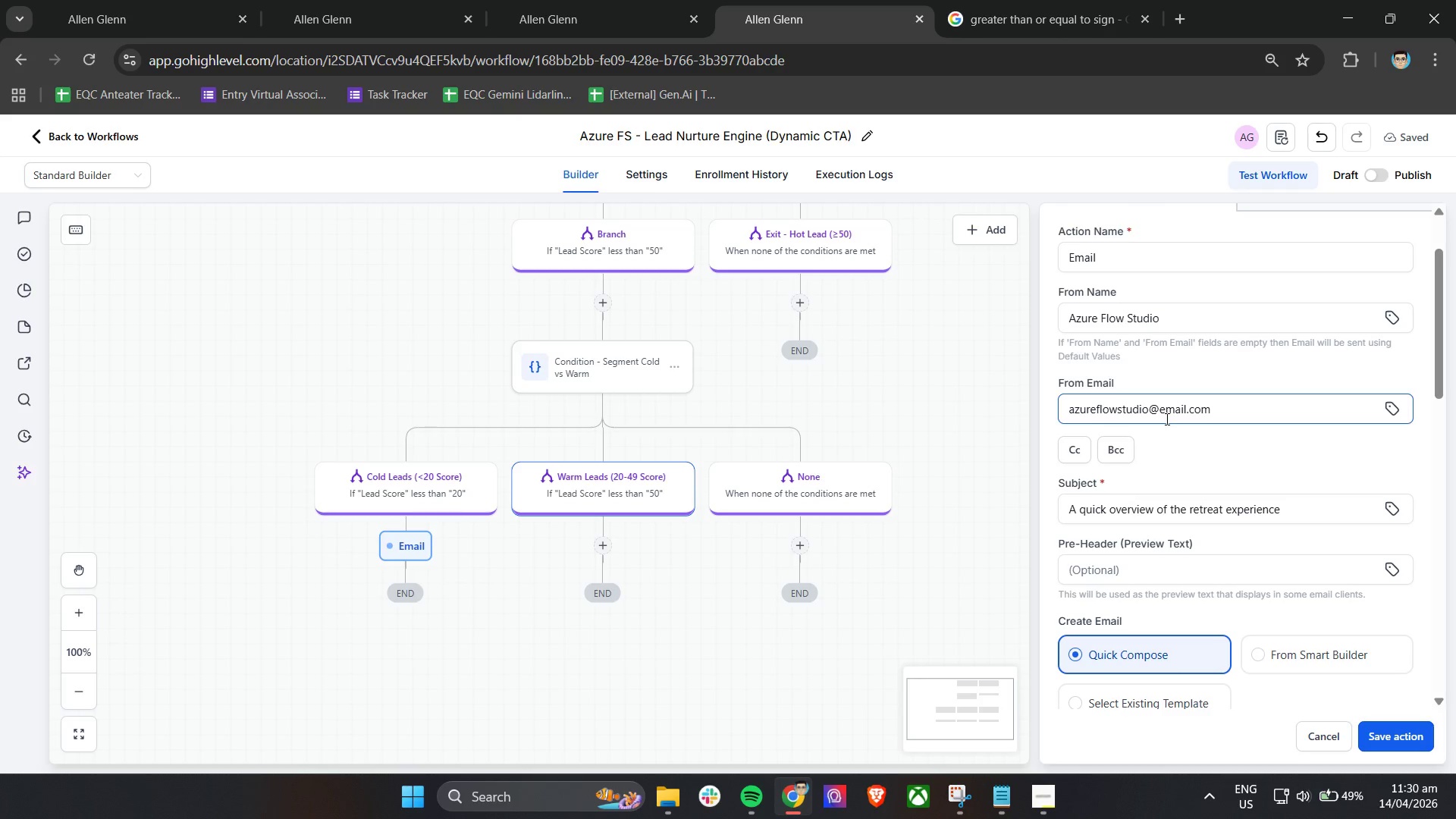 
scroll: coordinate [1166, 419], scroll_direction: down, amount: 5.0
 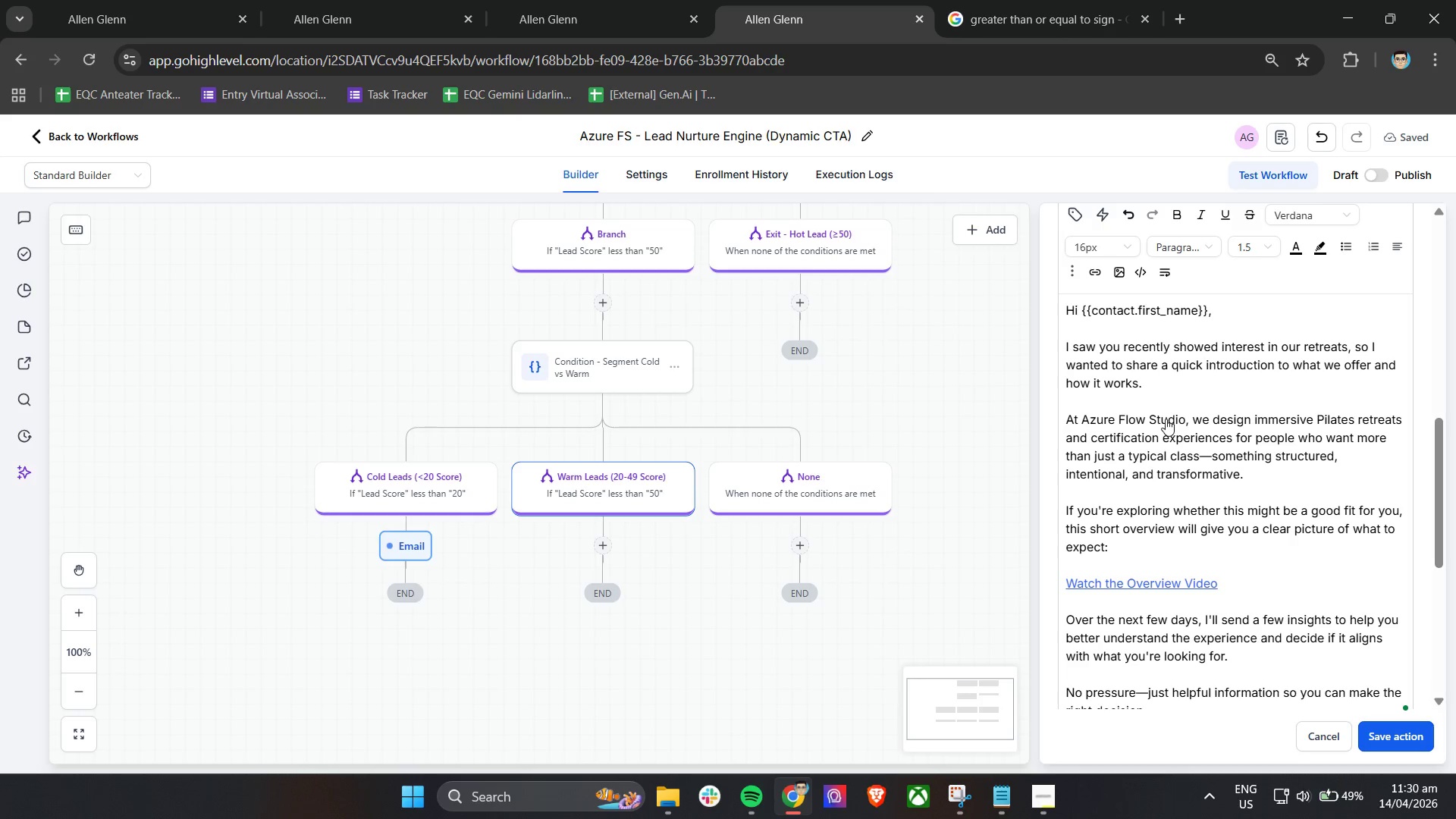 
wait(6.55)
 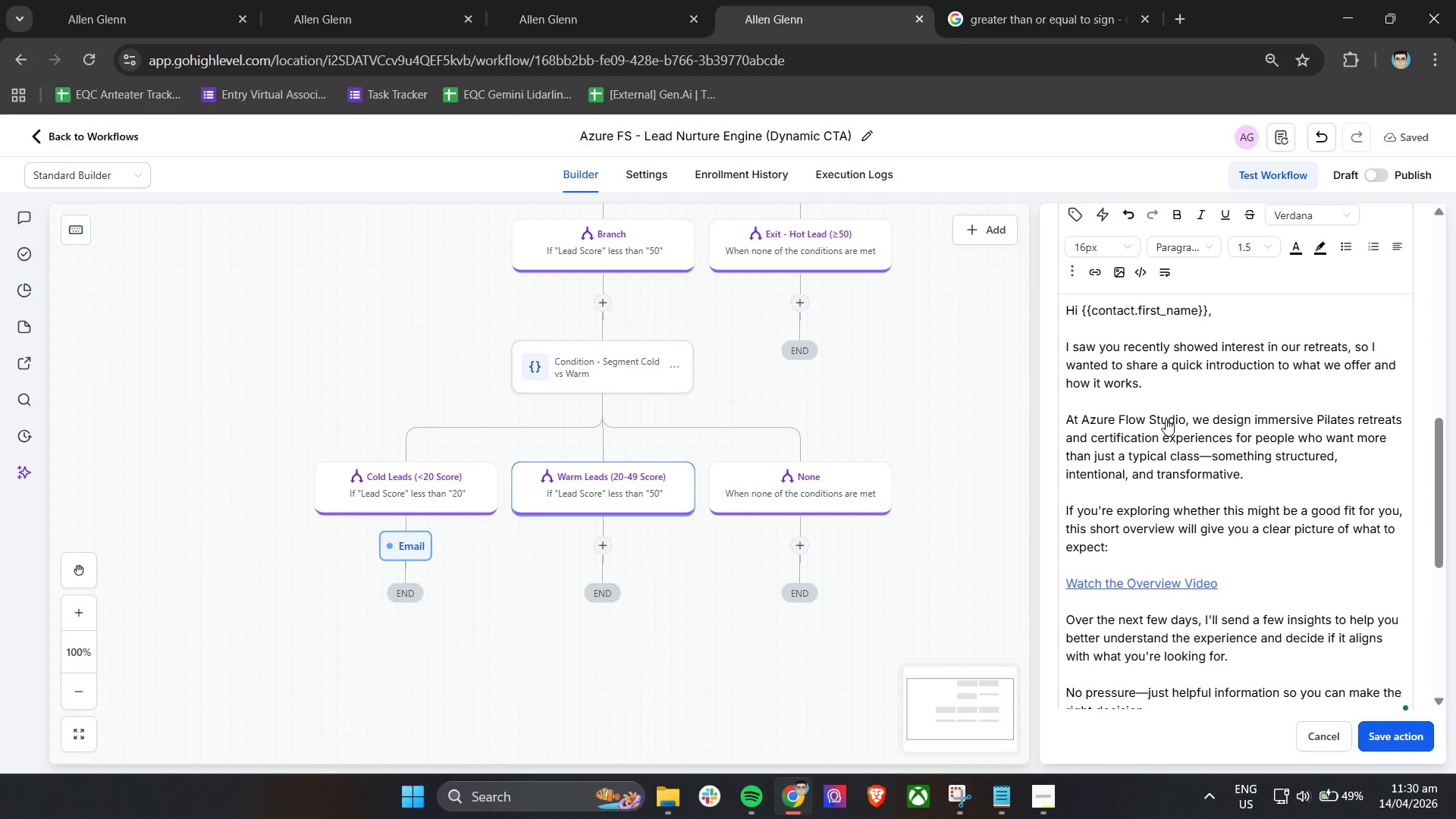 
left_click_drag(start_coordinate=[1436, 447], to_coordinate=[1452, 565])
 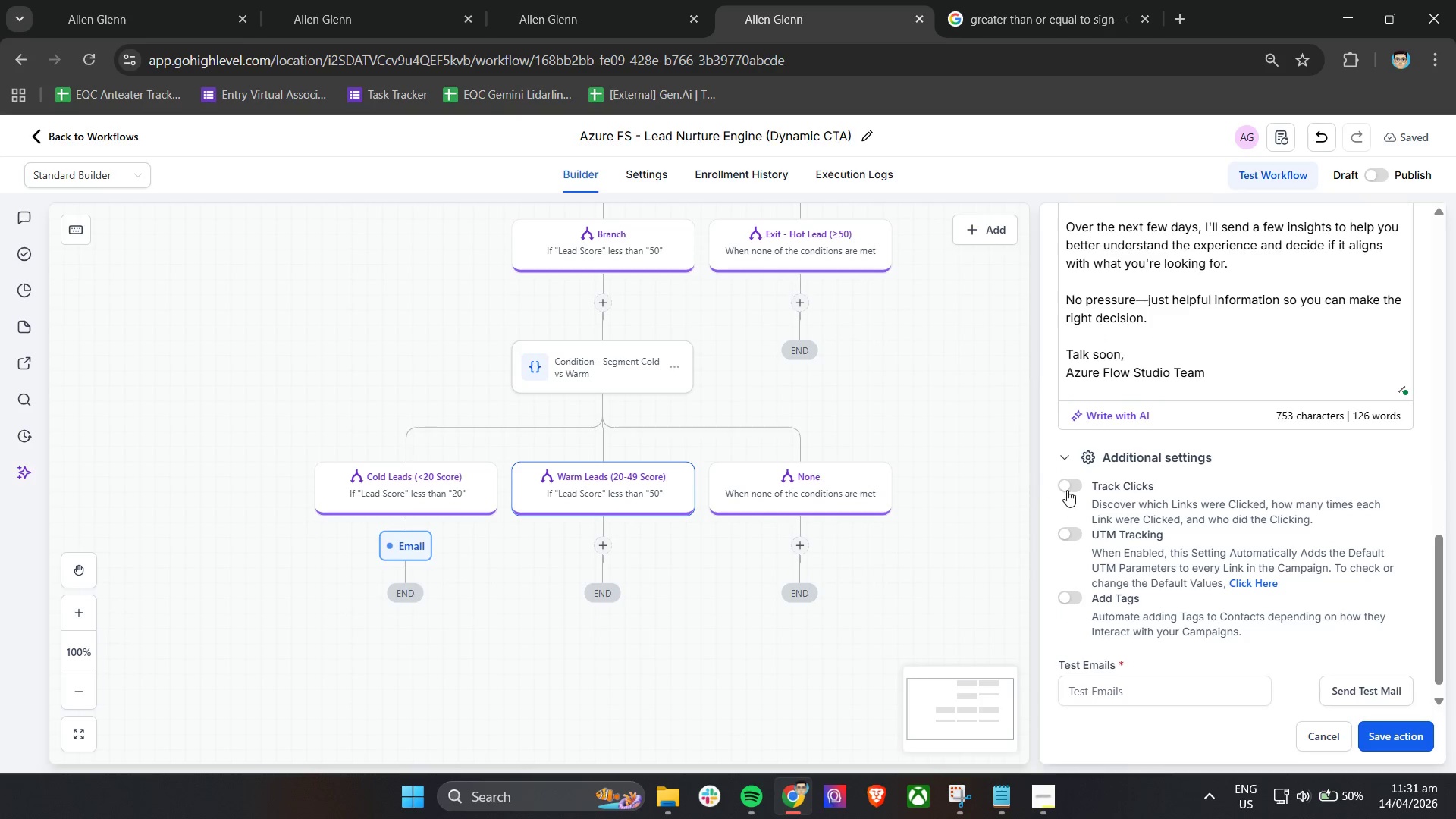 
left_click([1068, 488])
 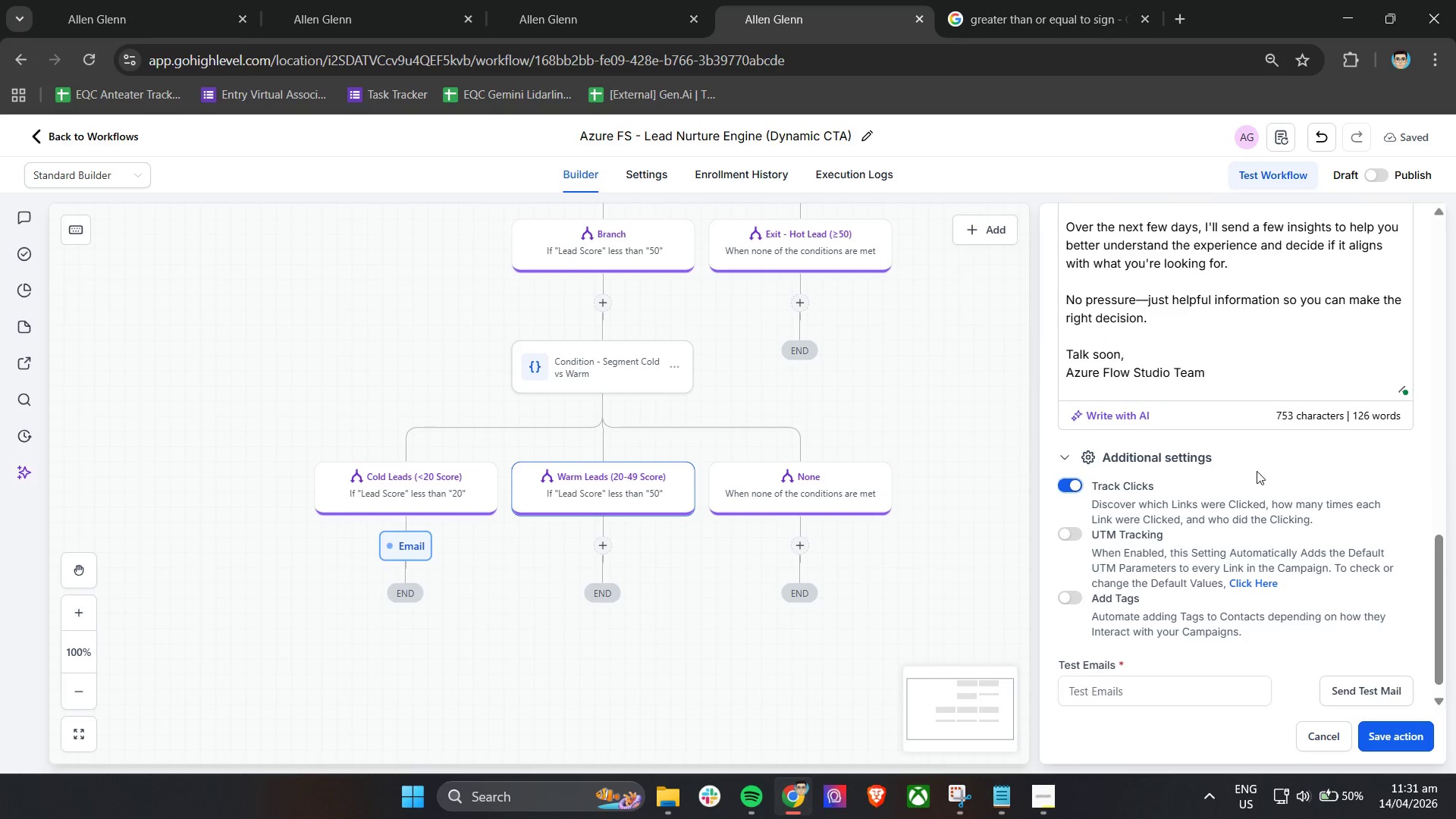 
left_click([1261, 469])
 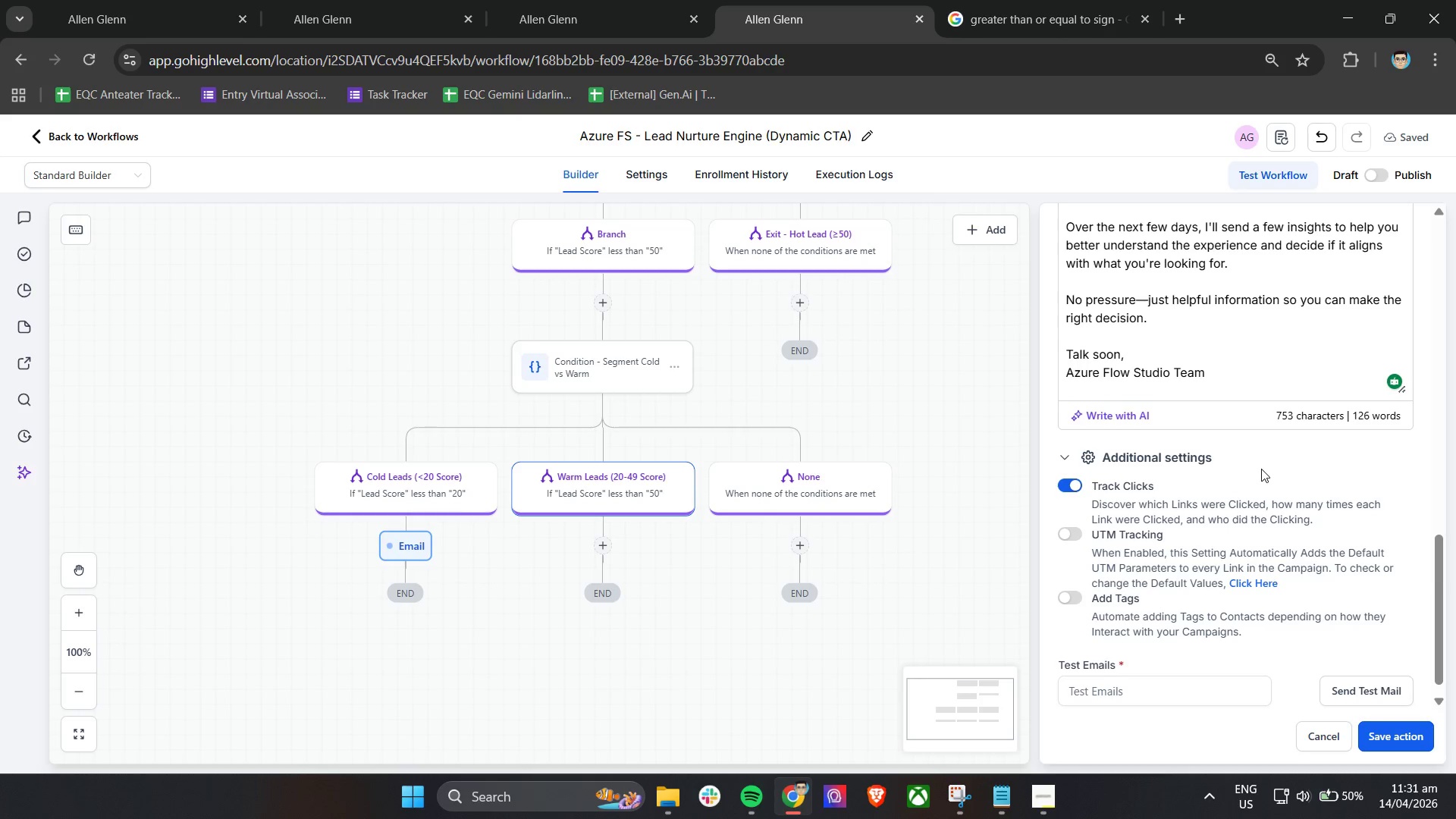 
wait(19.16)
 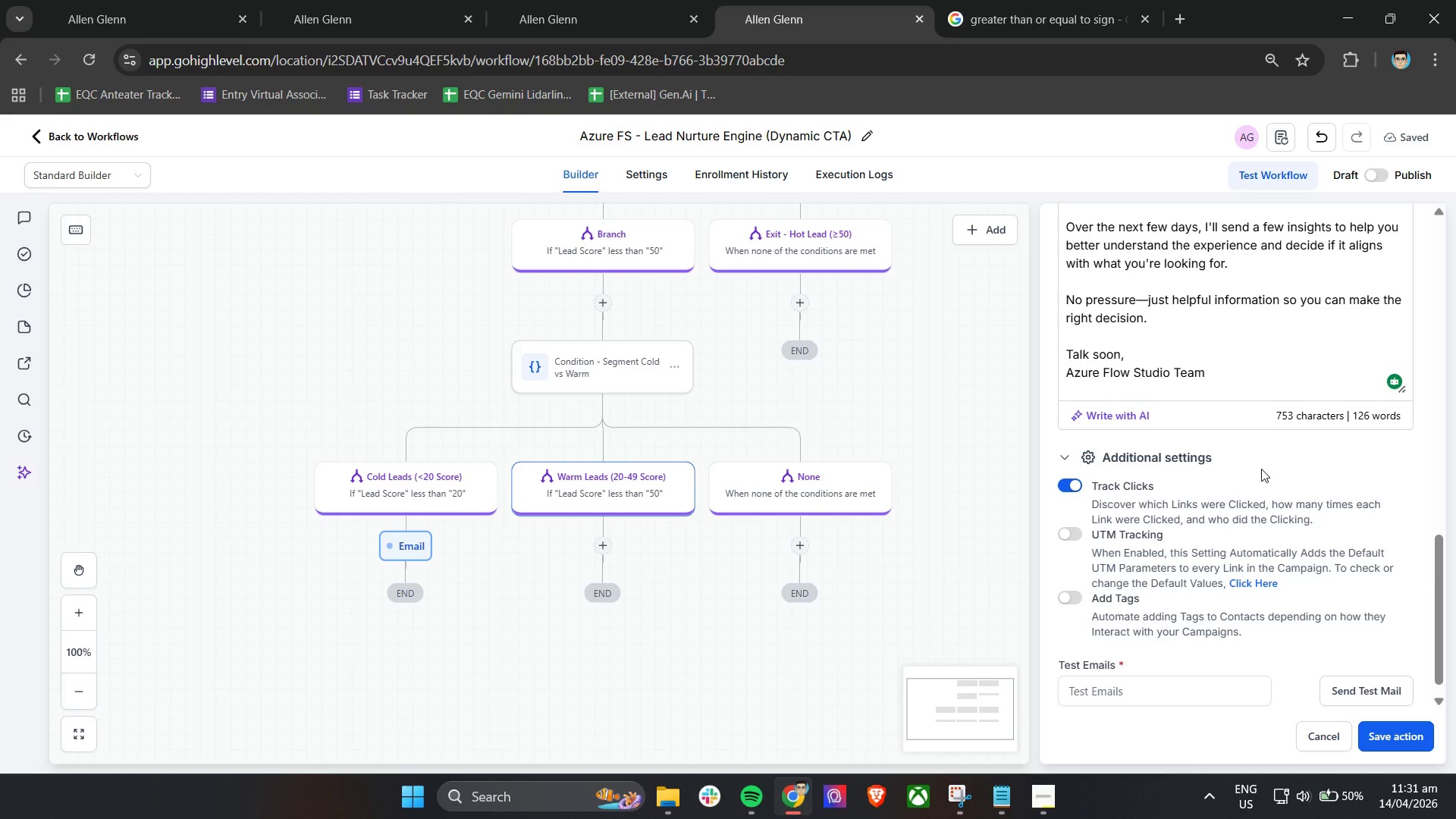 
left_click([1037, 789])